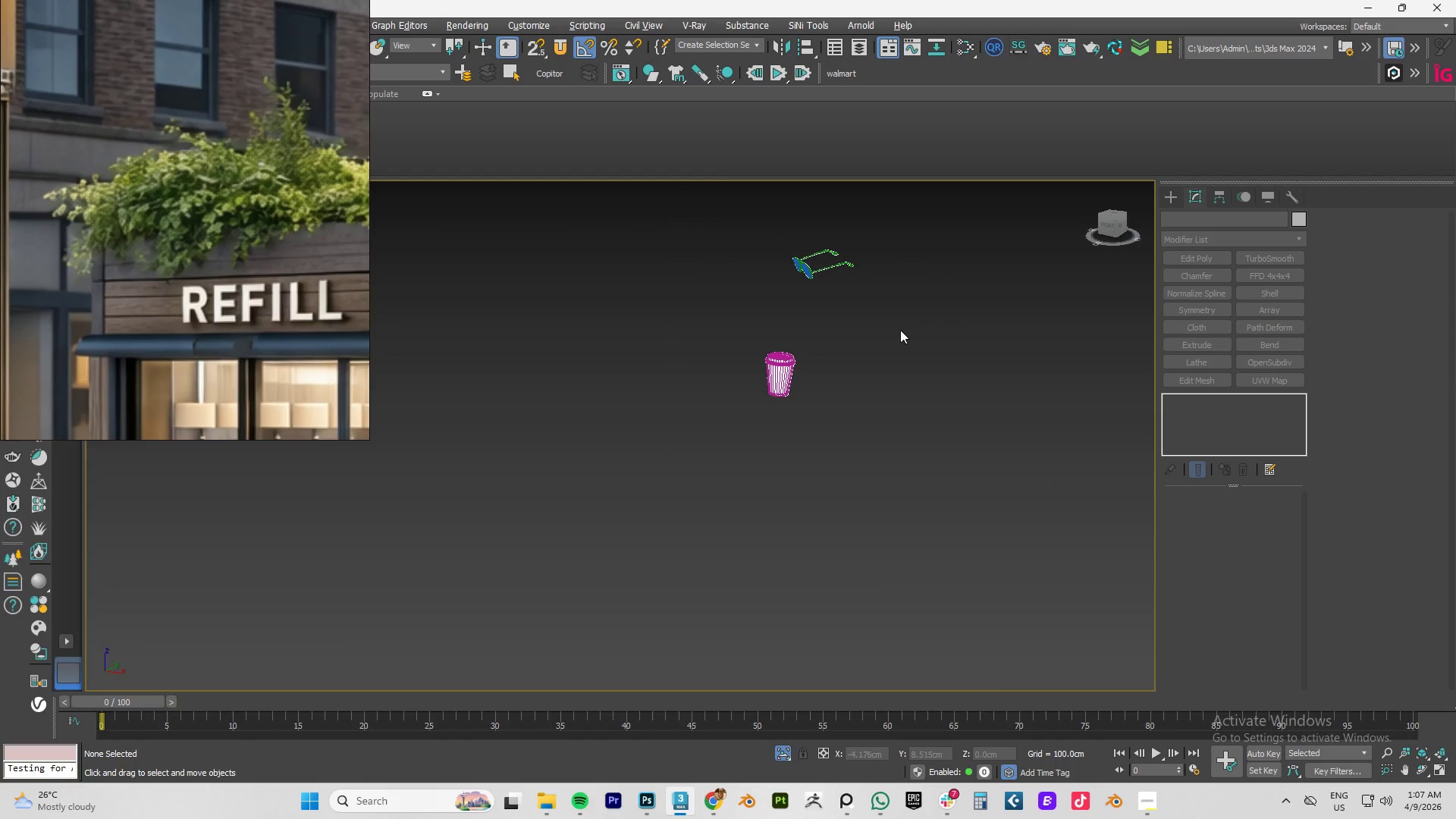 
left_click_drag(start_coordinate=[885, 224], to_coordinate=[694, 469])
 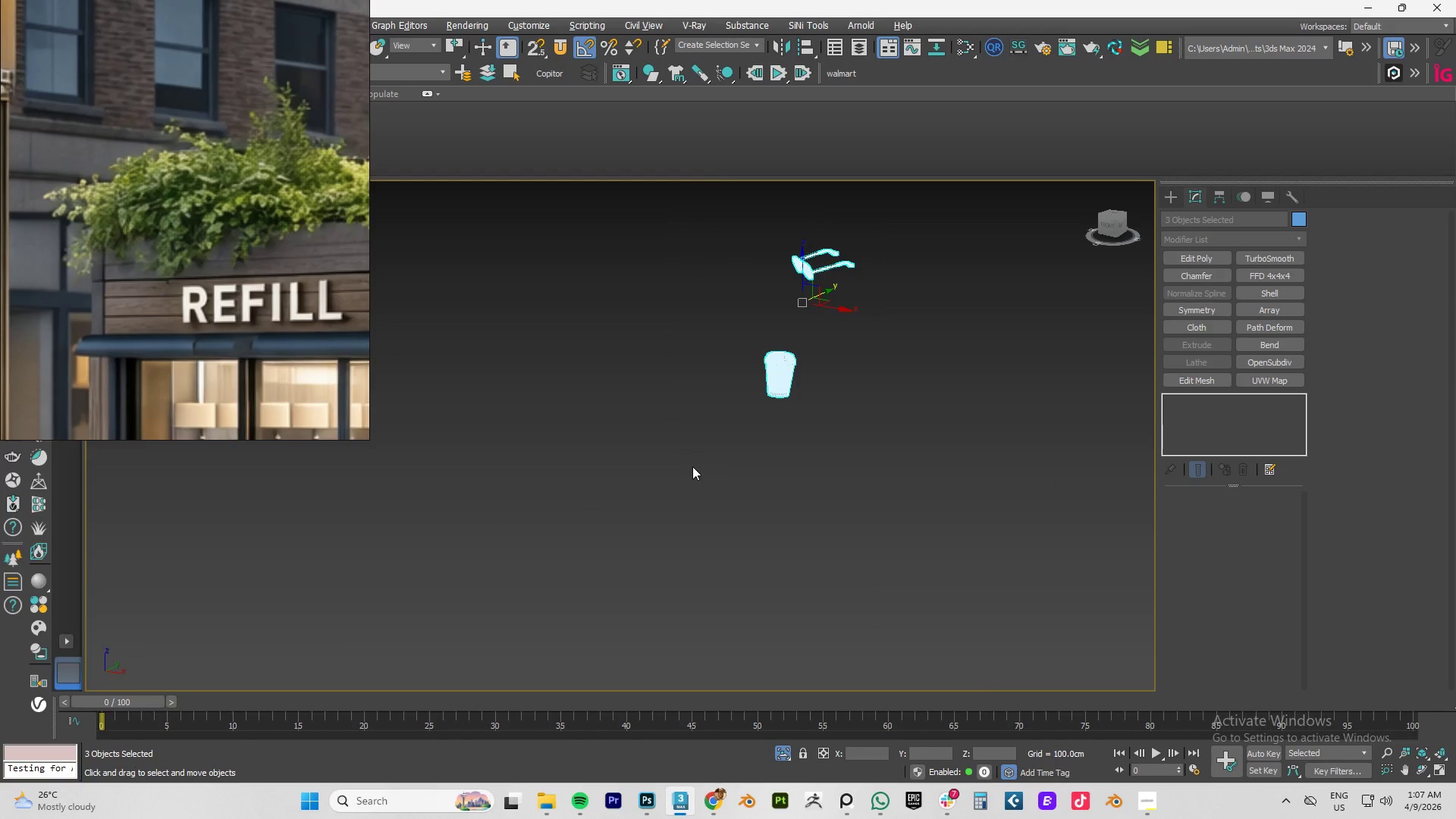 
key(Delete)
 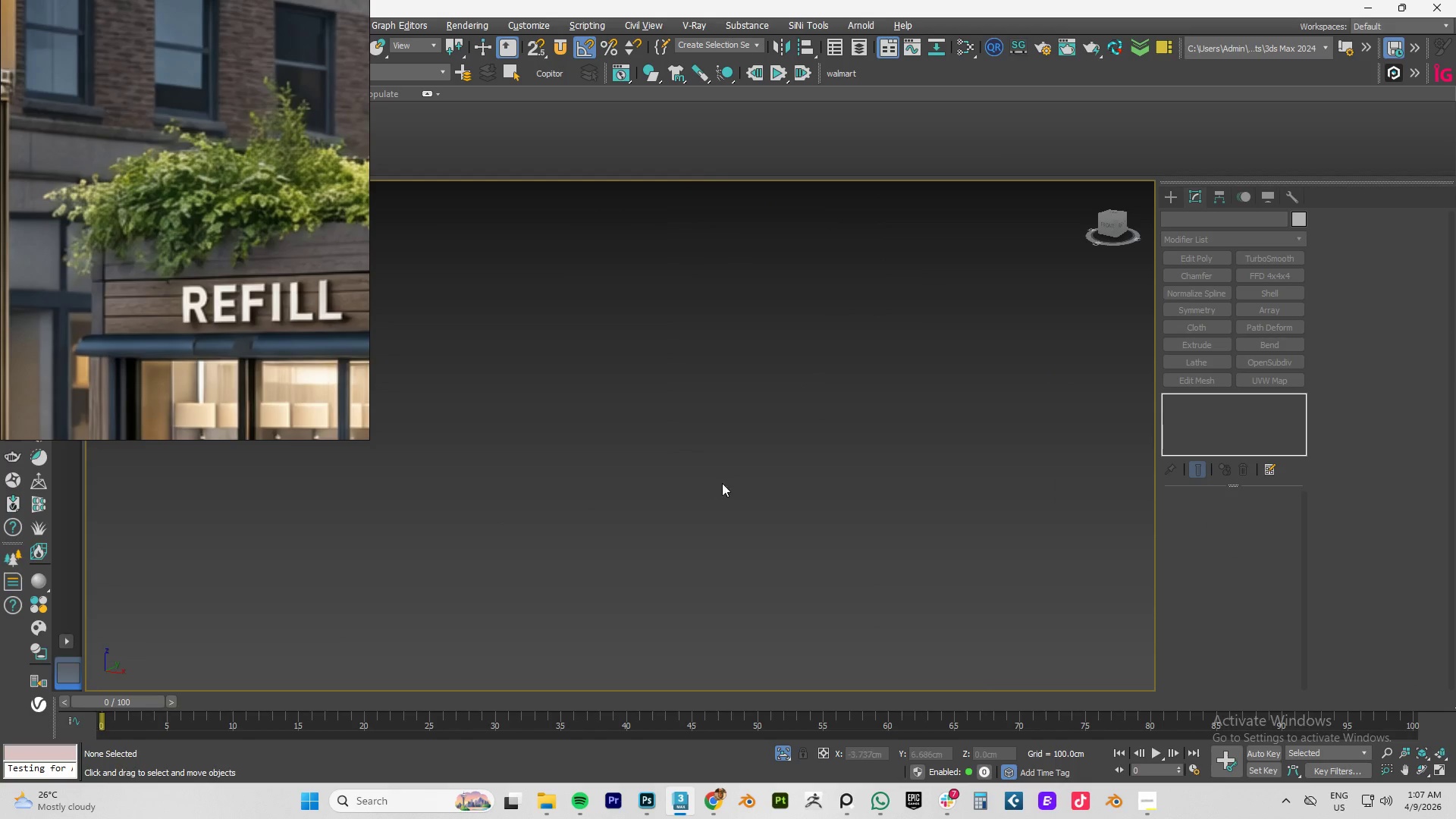 
scroll: coordinate [739, 491], scroll_direction: down, amount: 16.0
 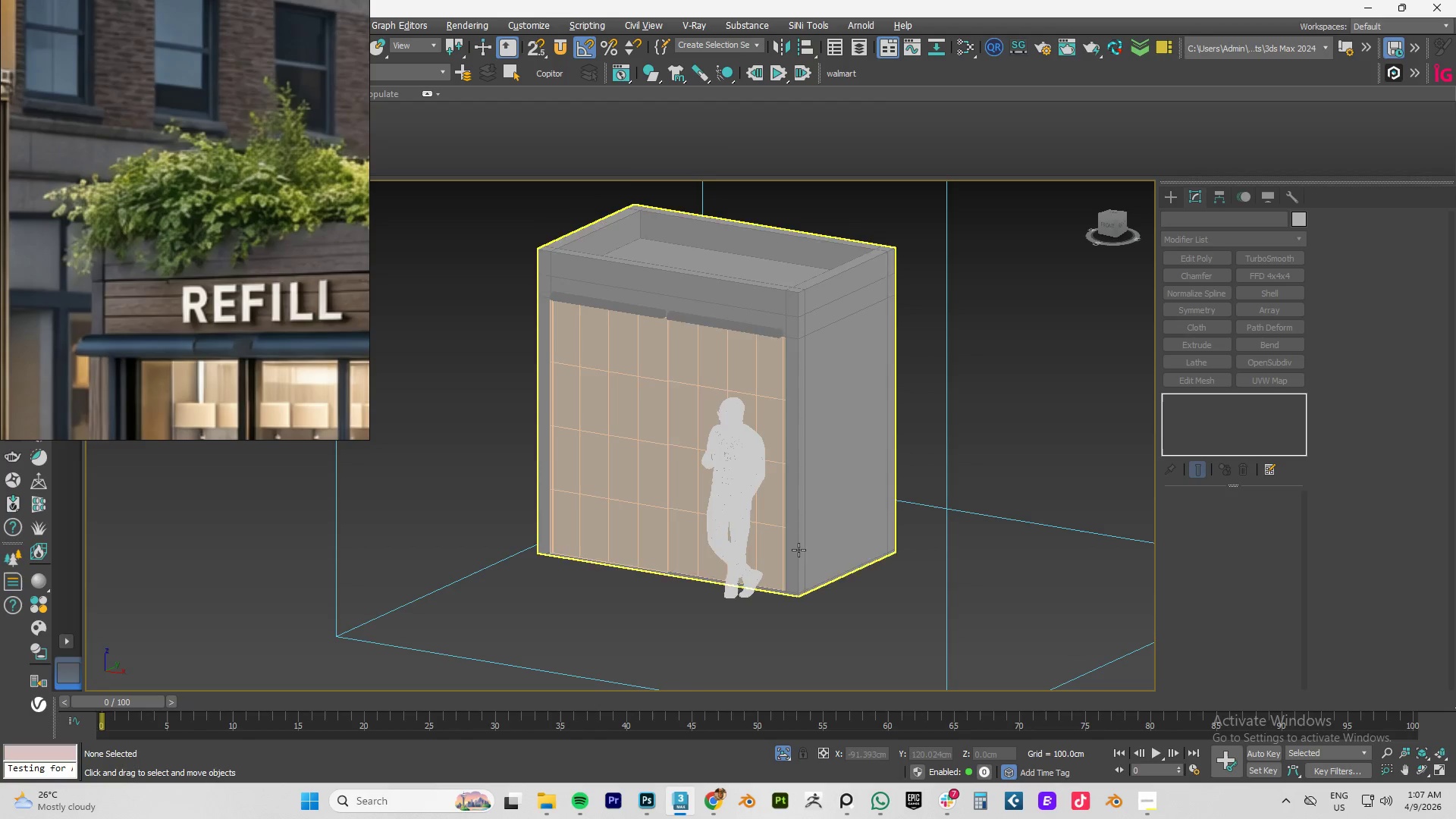 
scroll: coordinate [743, 475], scroll_direction: up, amount: 4.0
 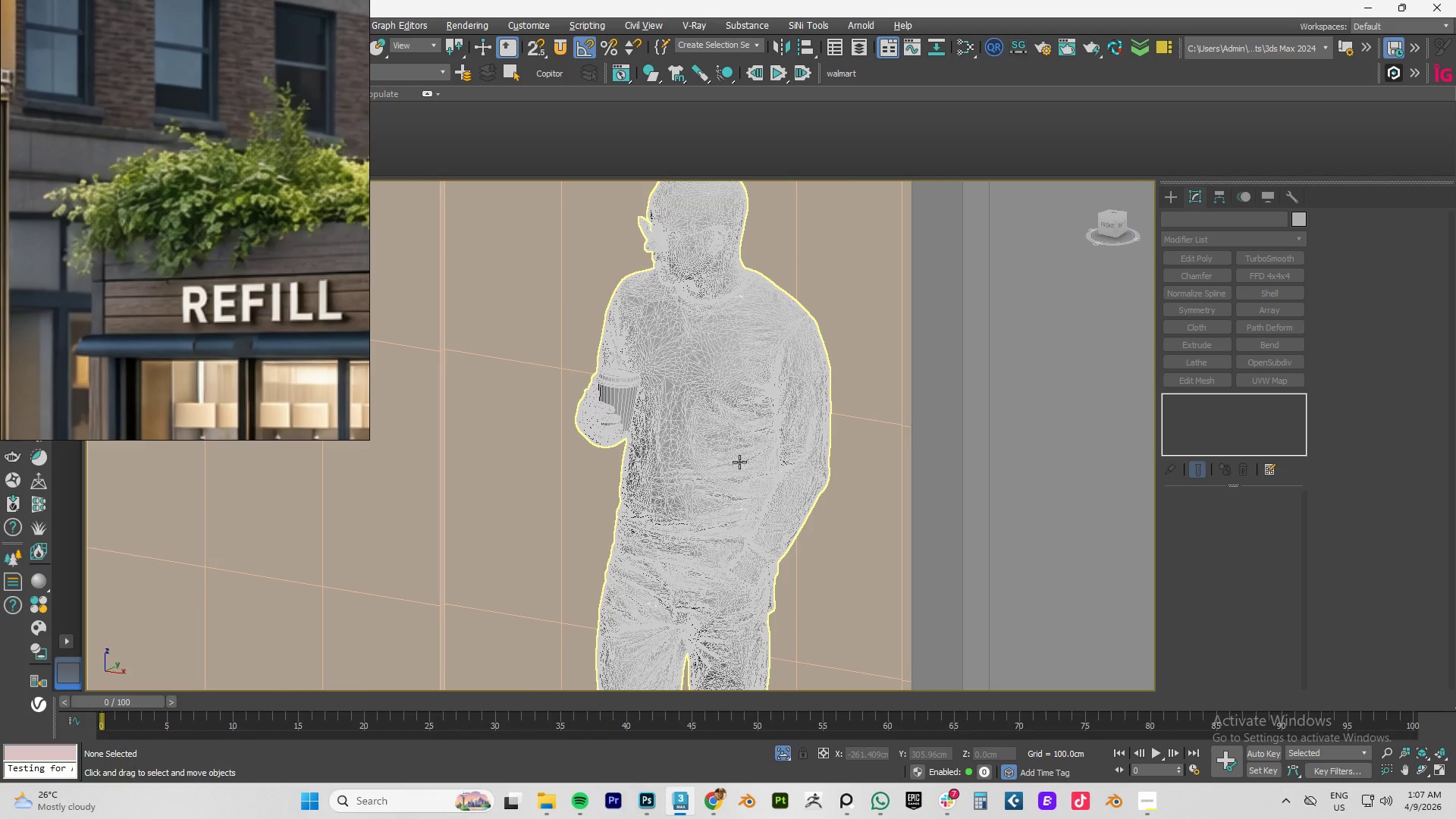 
key(F4)
 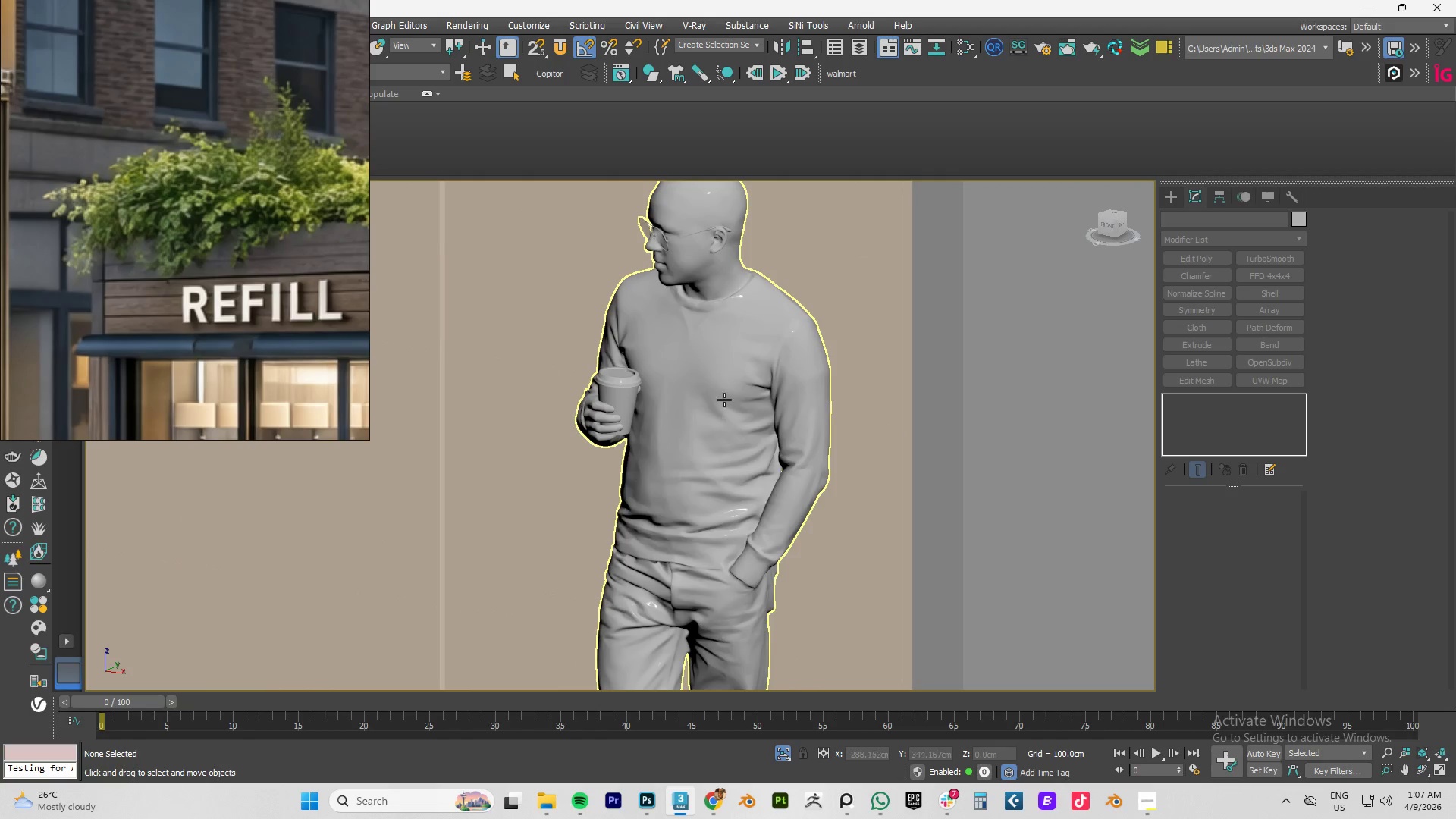 
key(F4)
 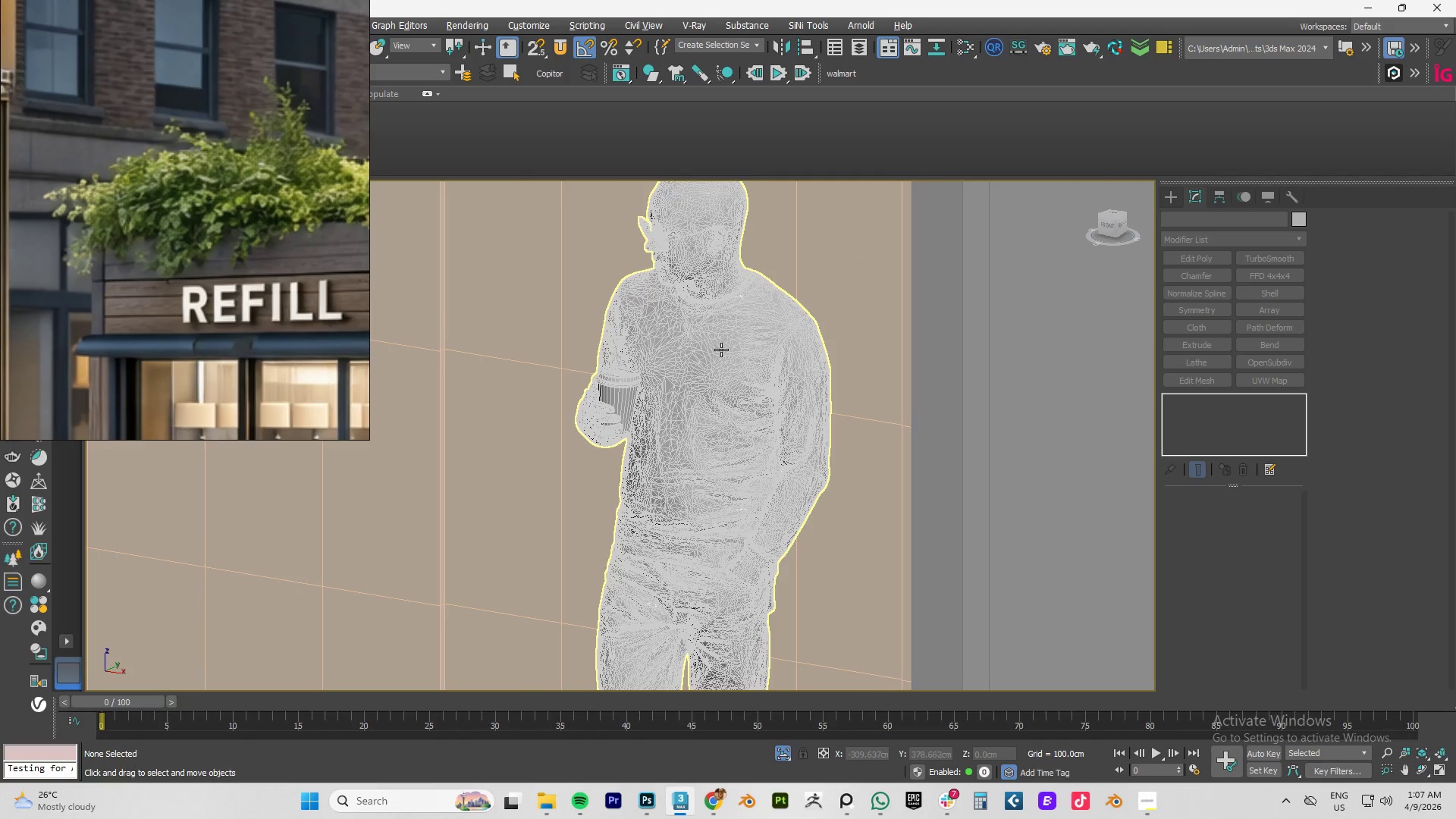 
scroll: coordinate [721, 350], scroll_direction: up, amount: 4.0
 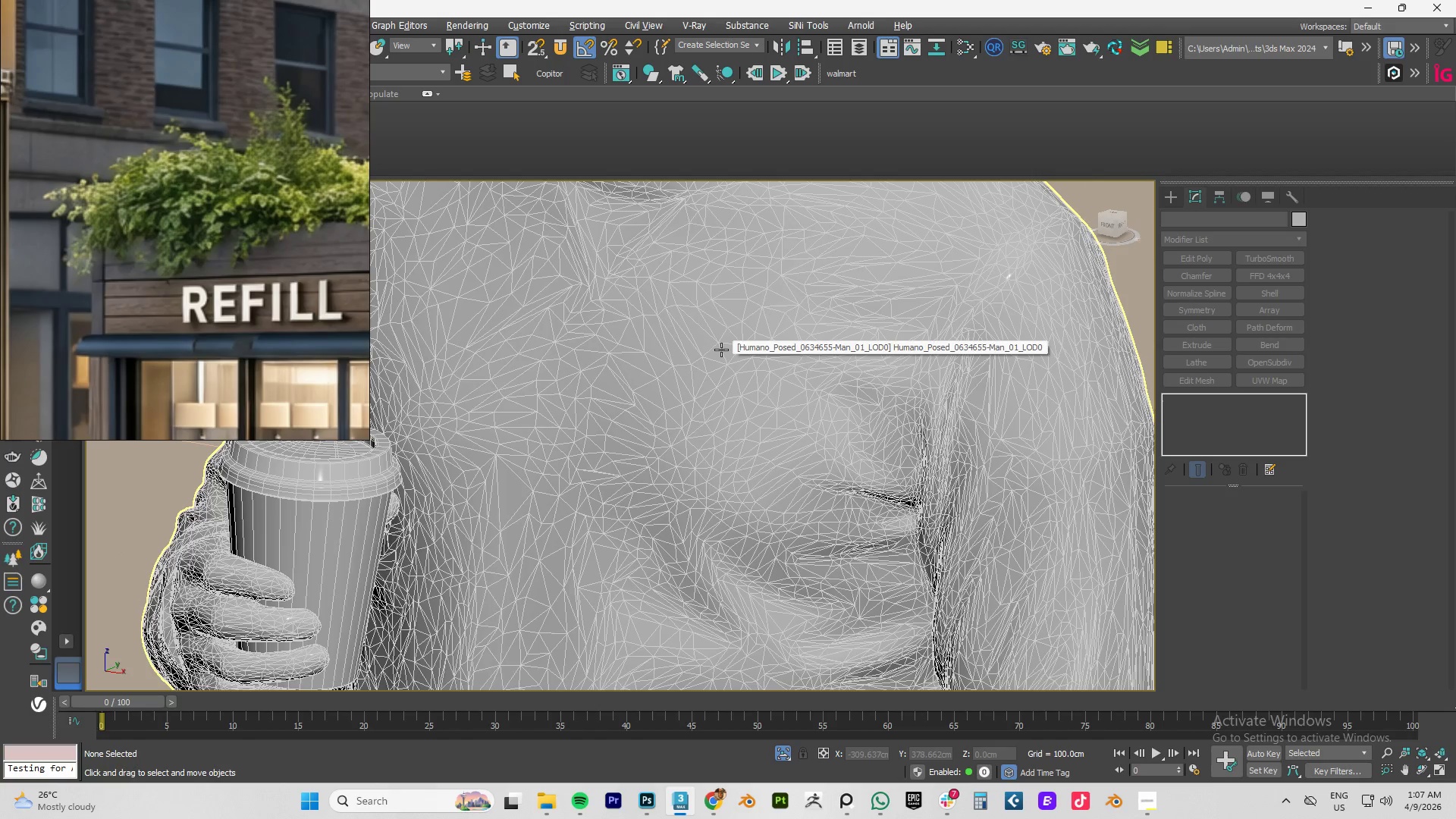 
key(F4)
 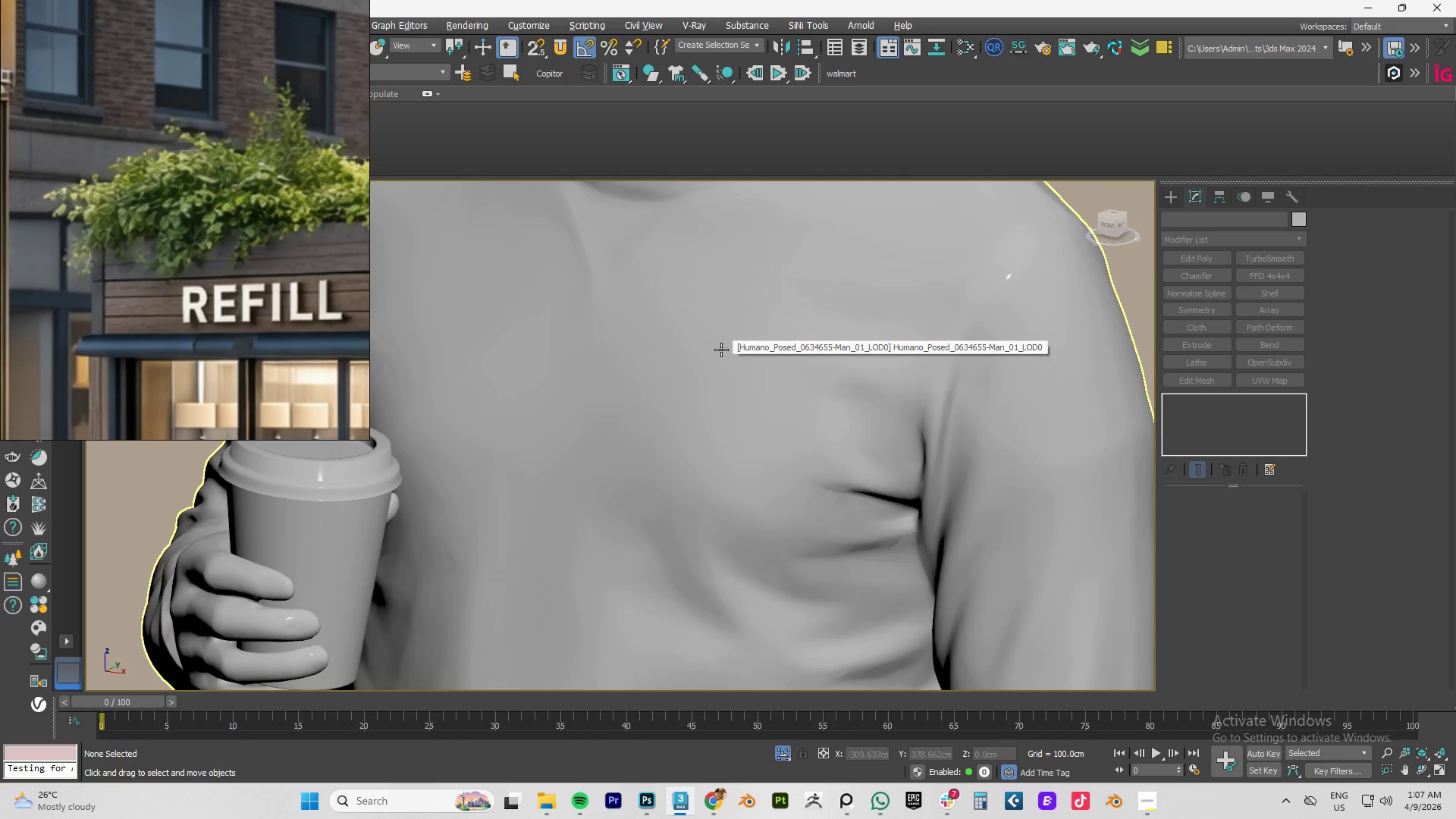 
key(F4)
 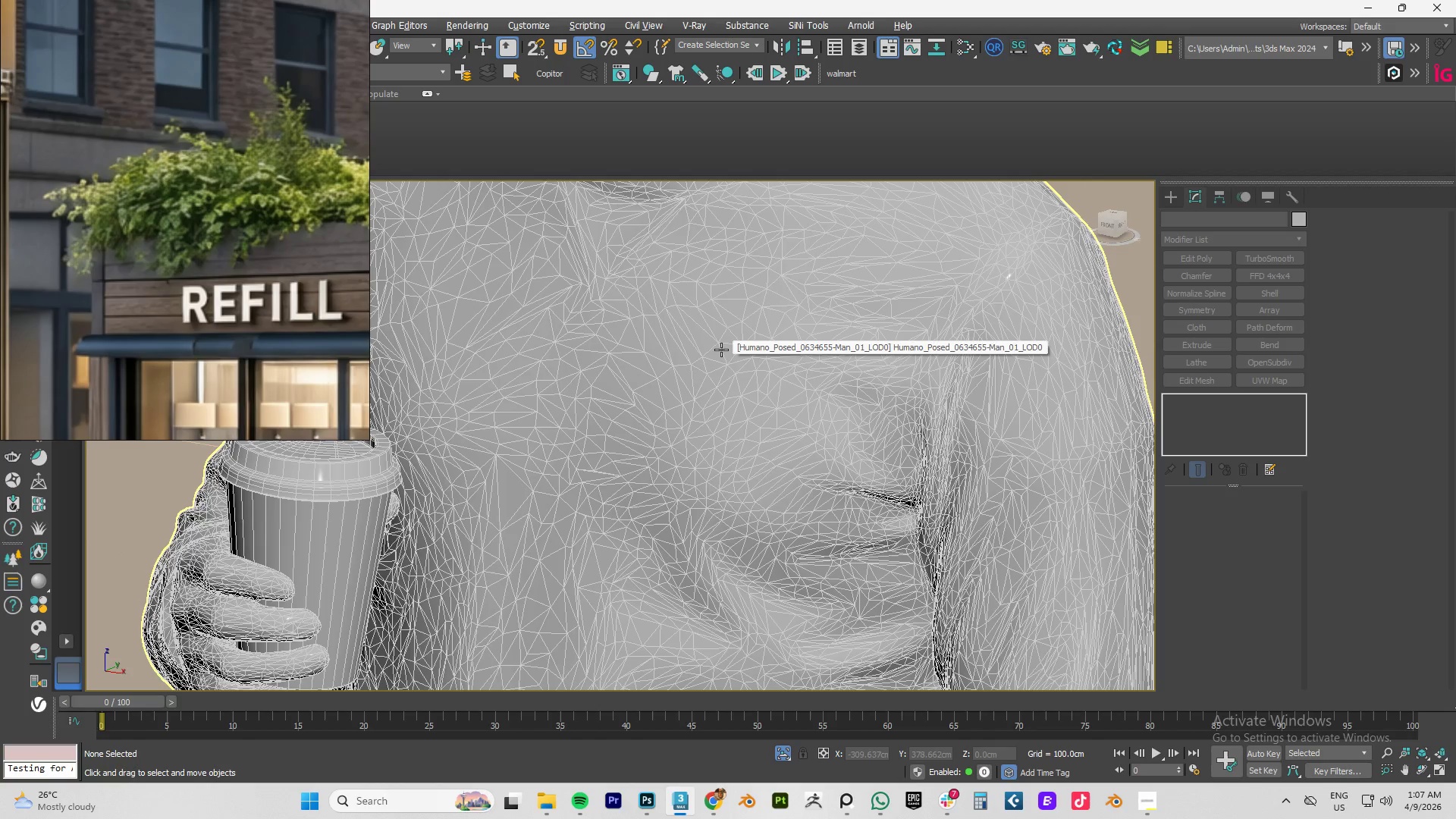 
scroll: coordinate [721, 350], scroll_direction: down, amount: 2.0
 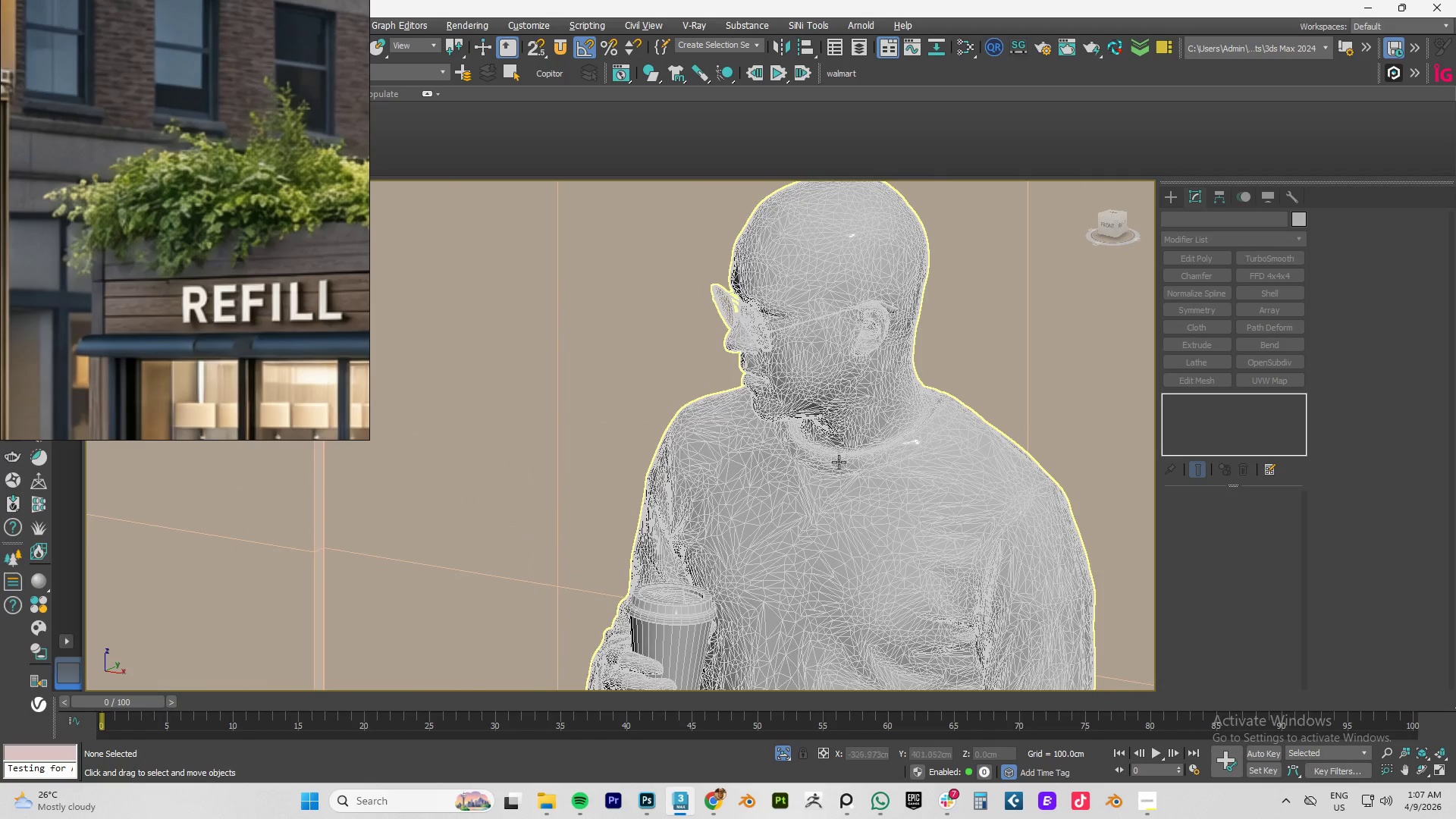 
scroll: coordinate [821, 390], scroll_direction: up, amount: 8.0
 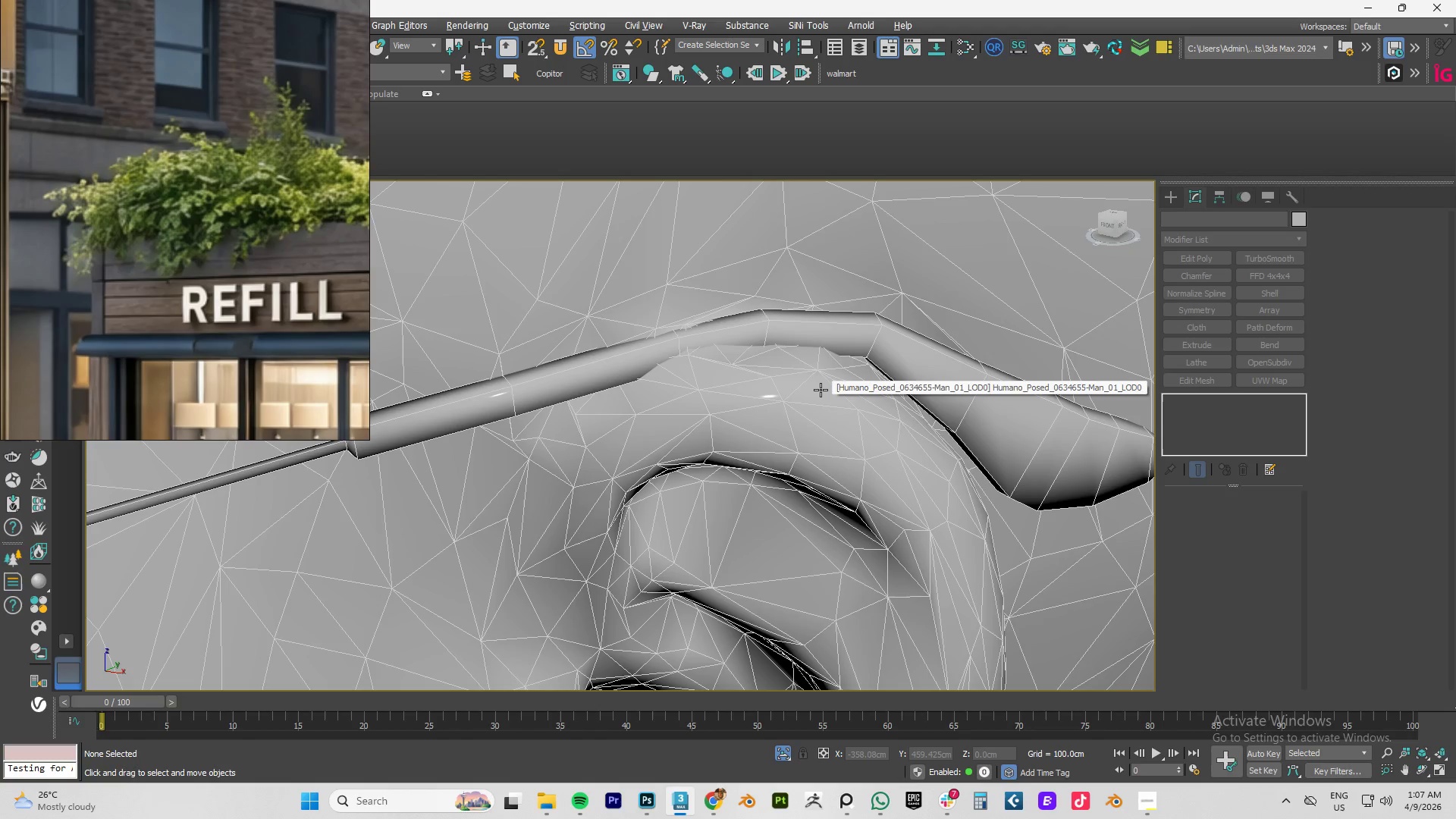 
key(F4)
 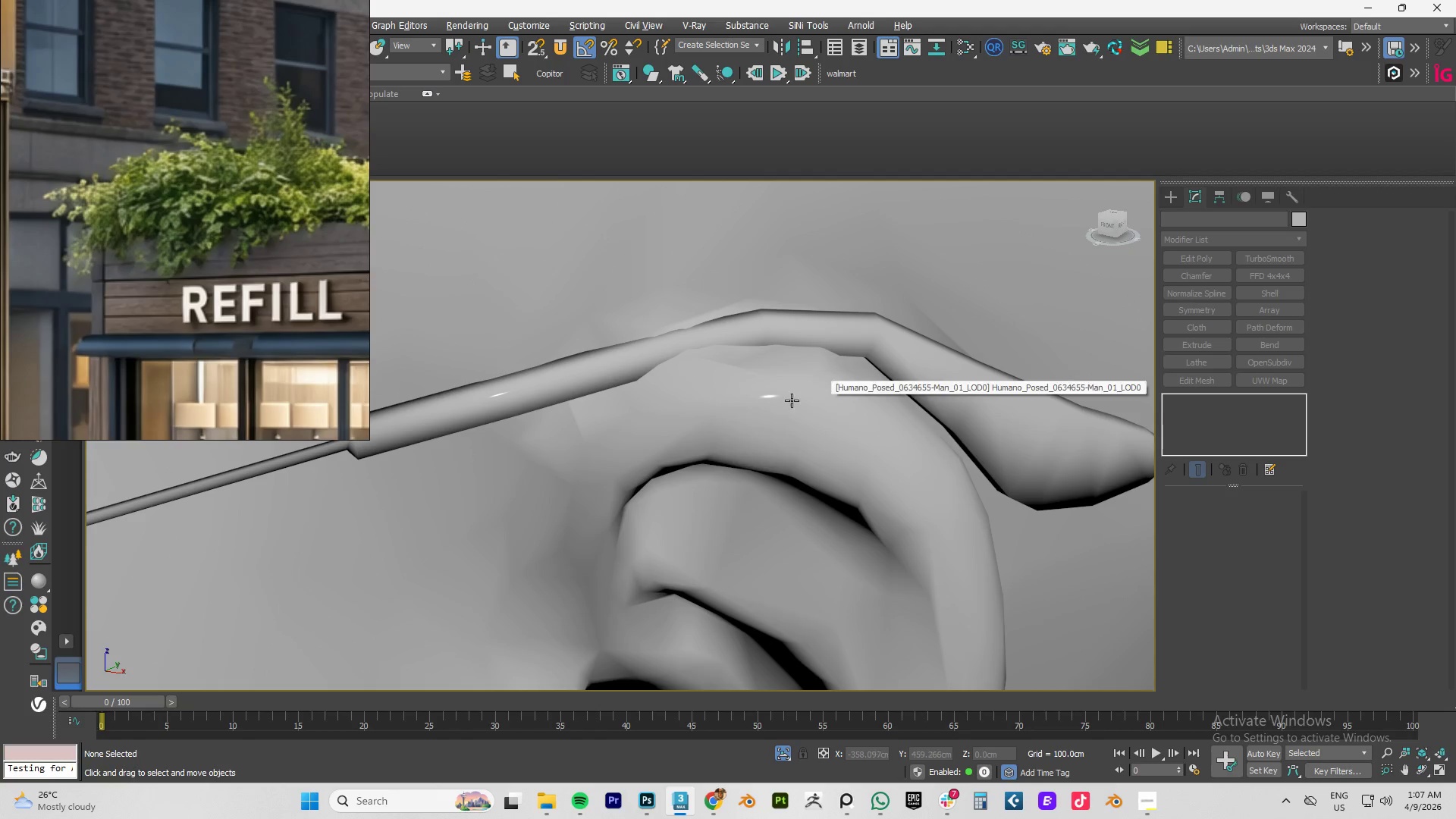 
key(F4)
 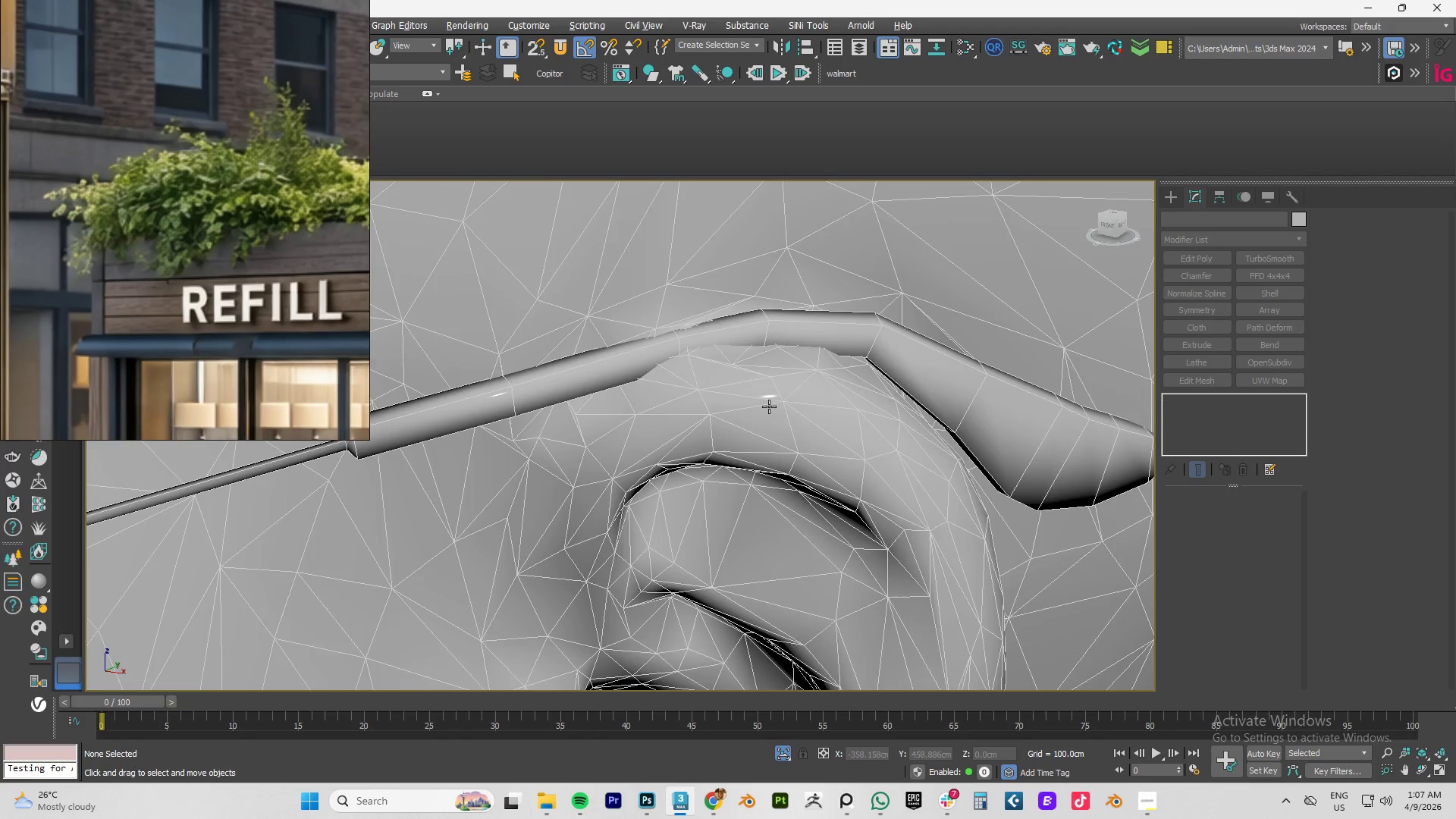 
key(F4)
 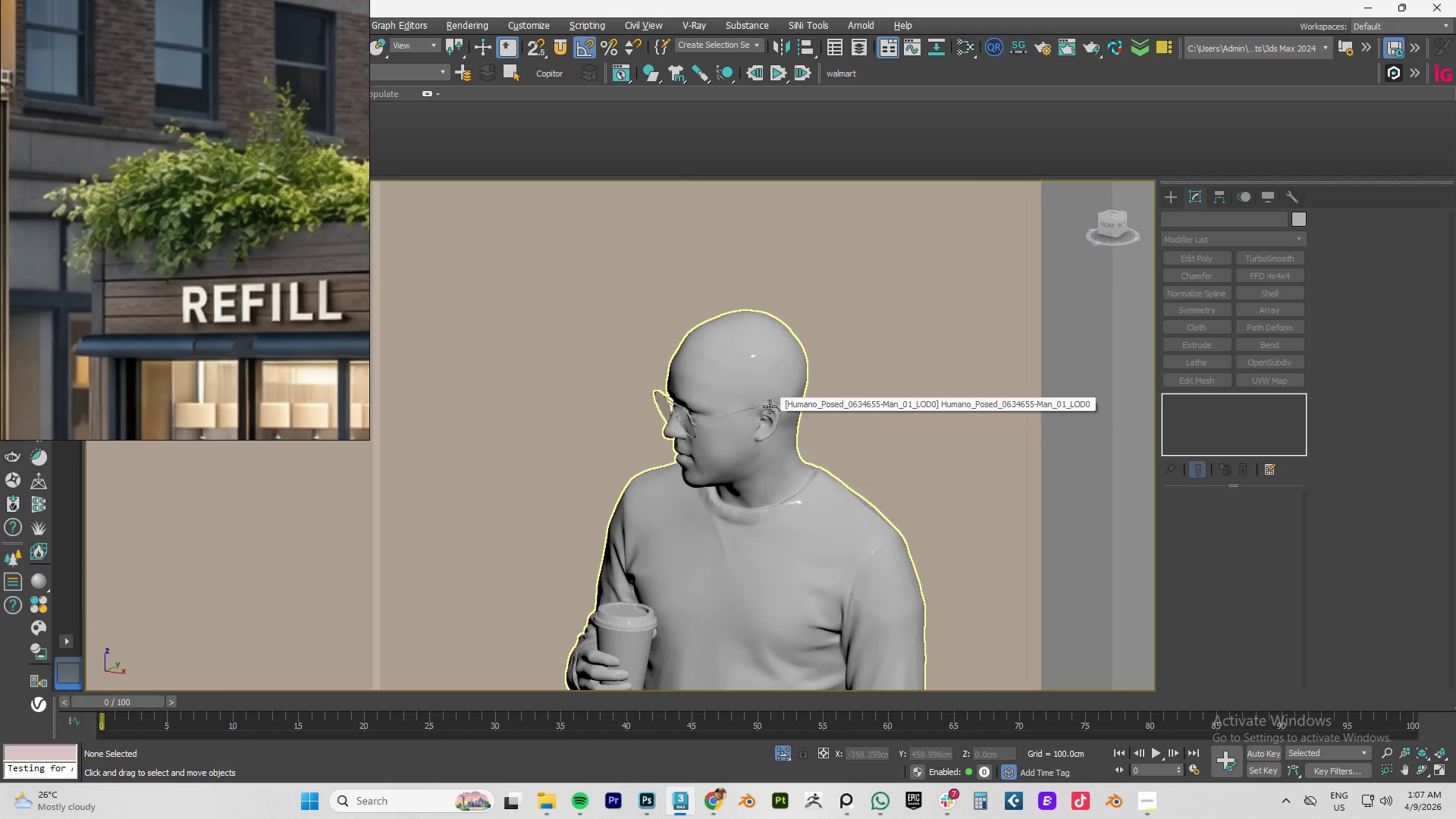 
scroll: coordinate [772, 413], scroll_direction: down, amount: 13.0
 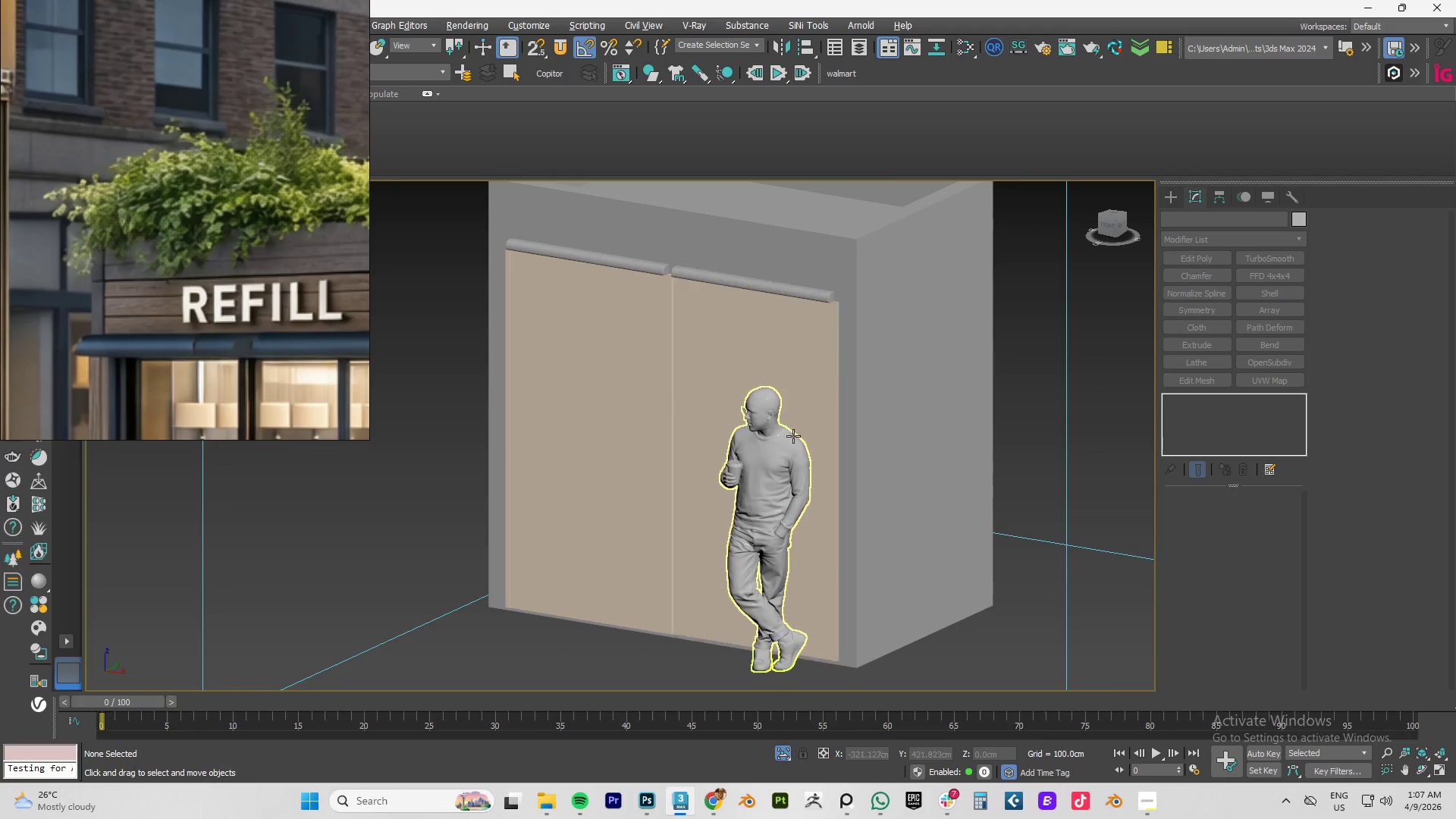 
hold_key(key=AltLeft, duration=0.73)
 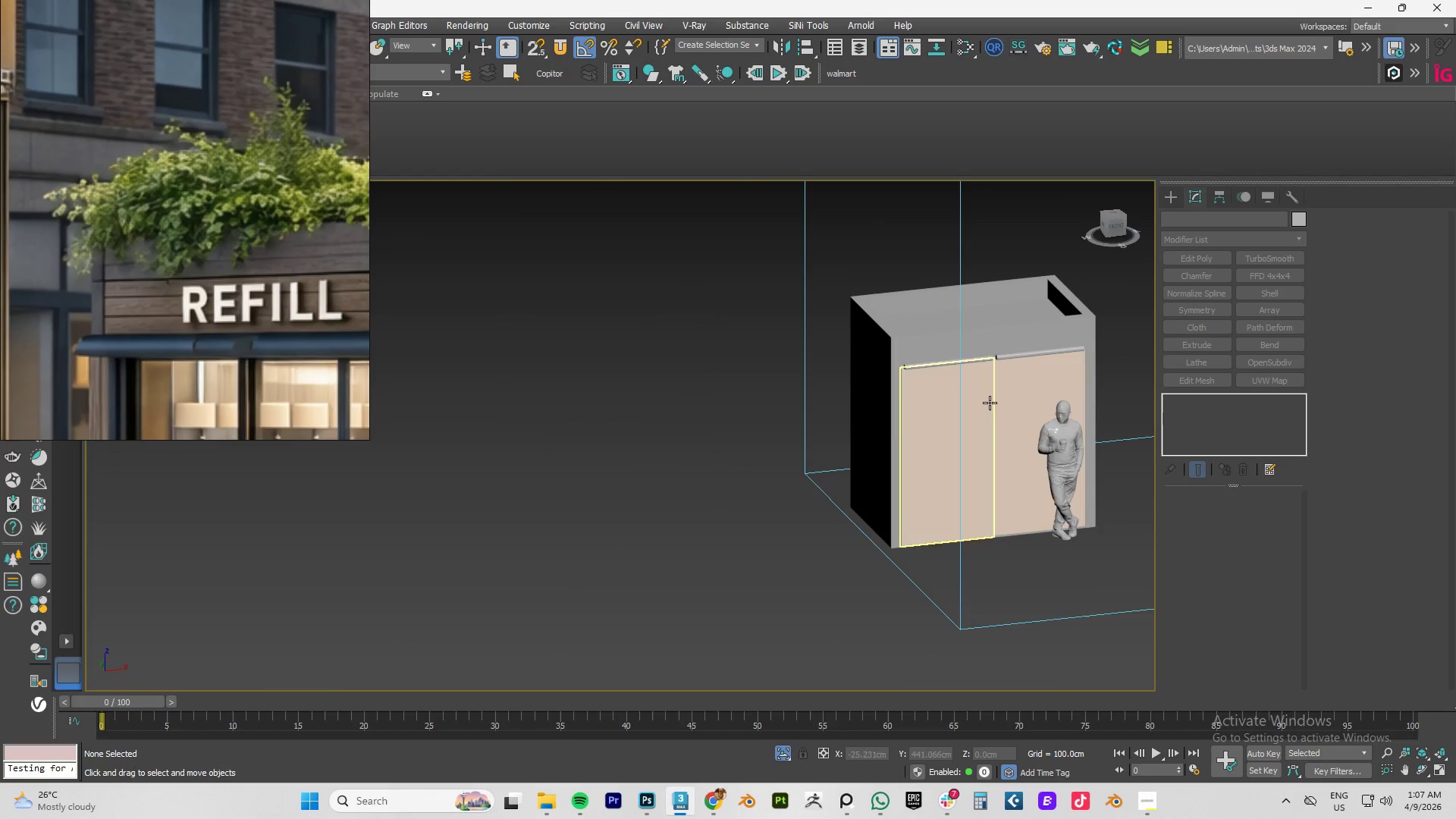 
scroll: coordinate [793, 444], scroll_direction: down, amount: 2.0
 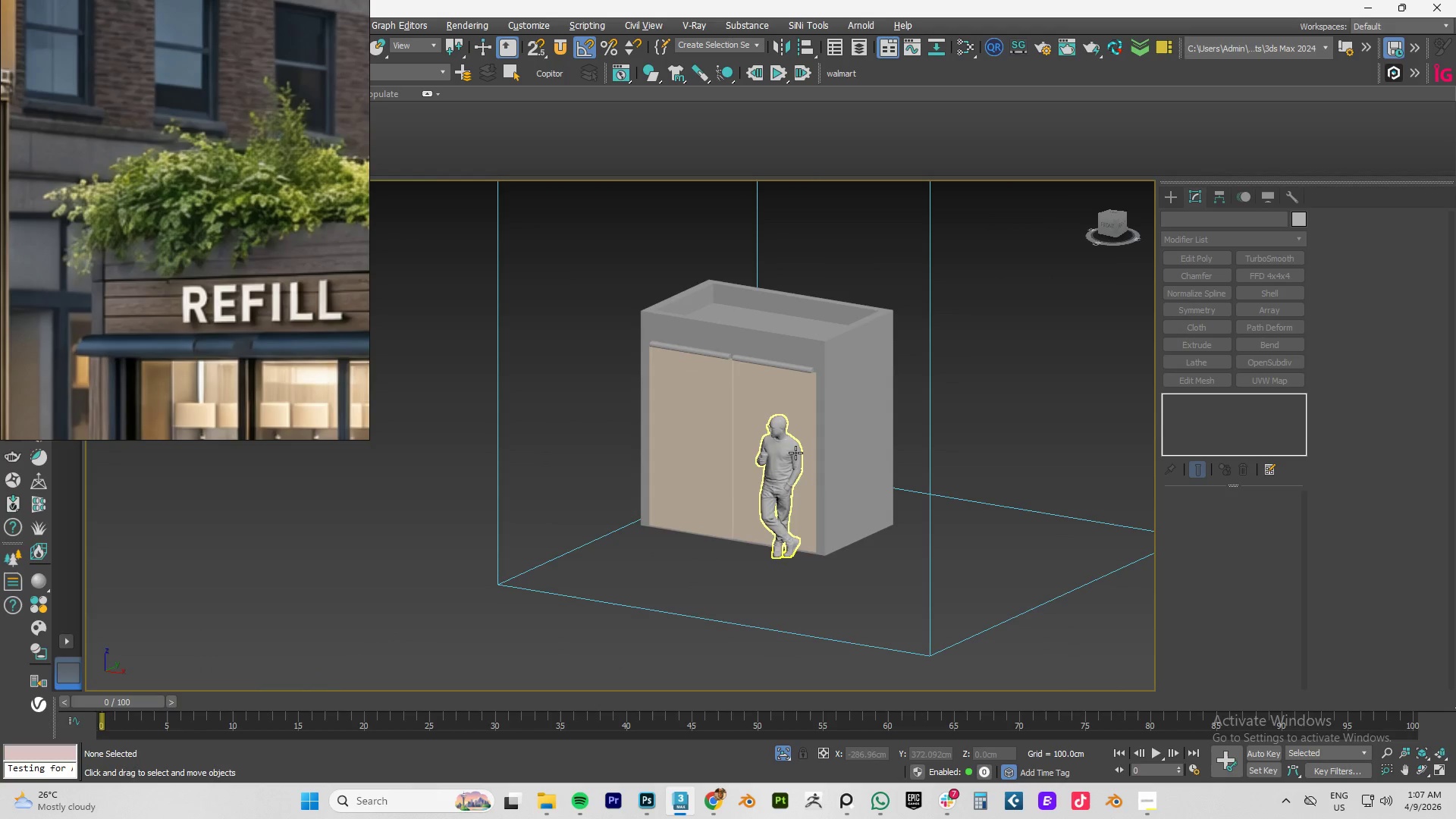 
scroll: coordinate [1001, 377], scroll_direction: up, amount: 4.0
 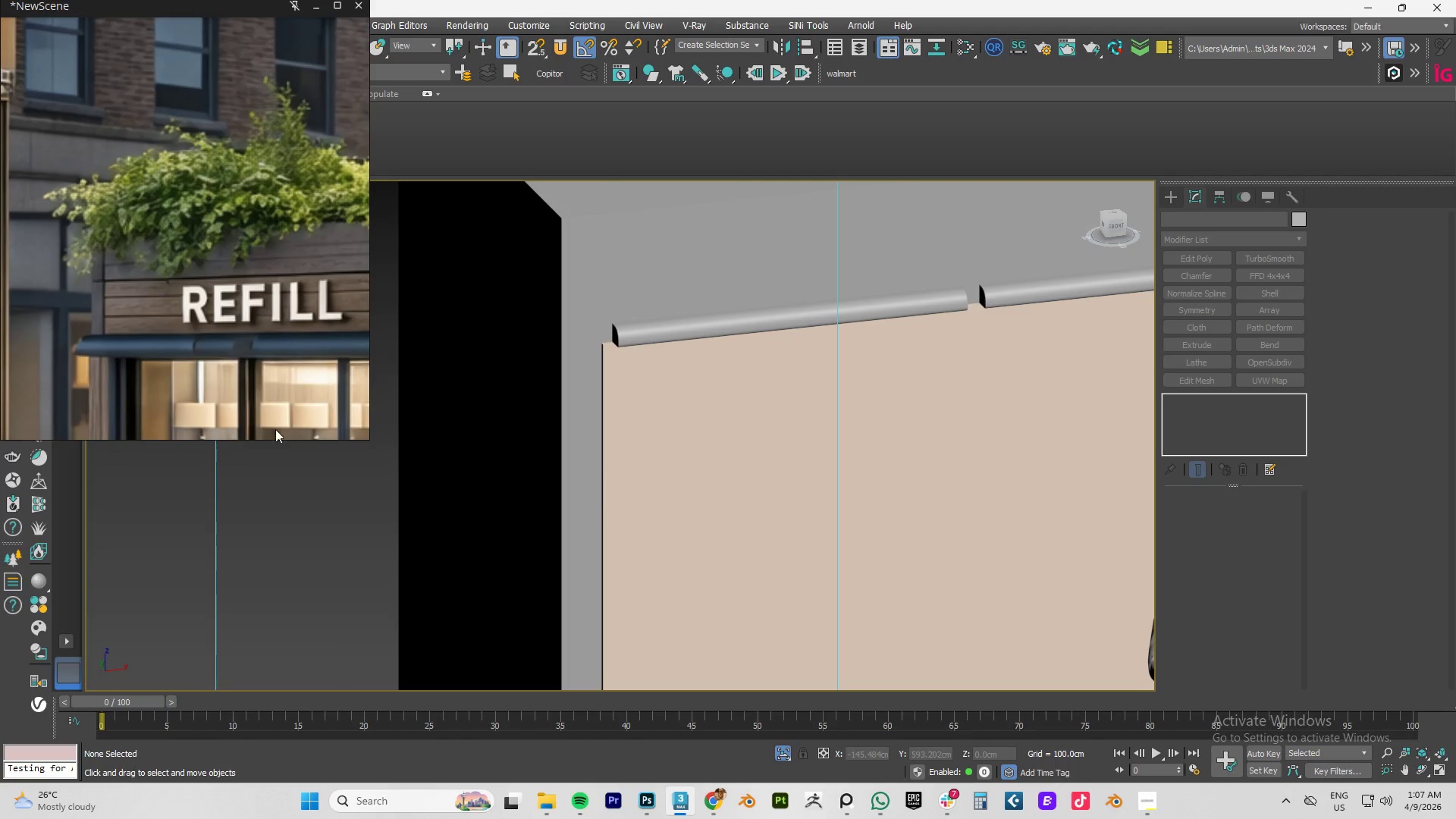 
scroll: coordinate [913, 423], scroll_direction: down, amount: 6.0
 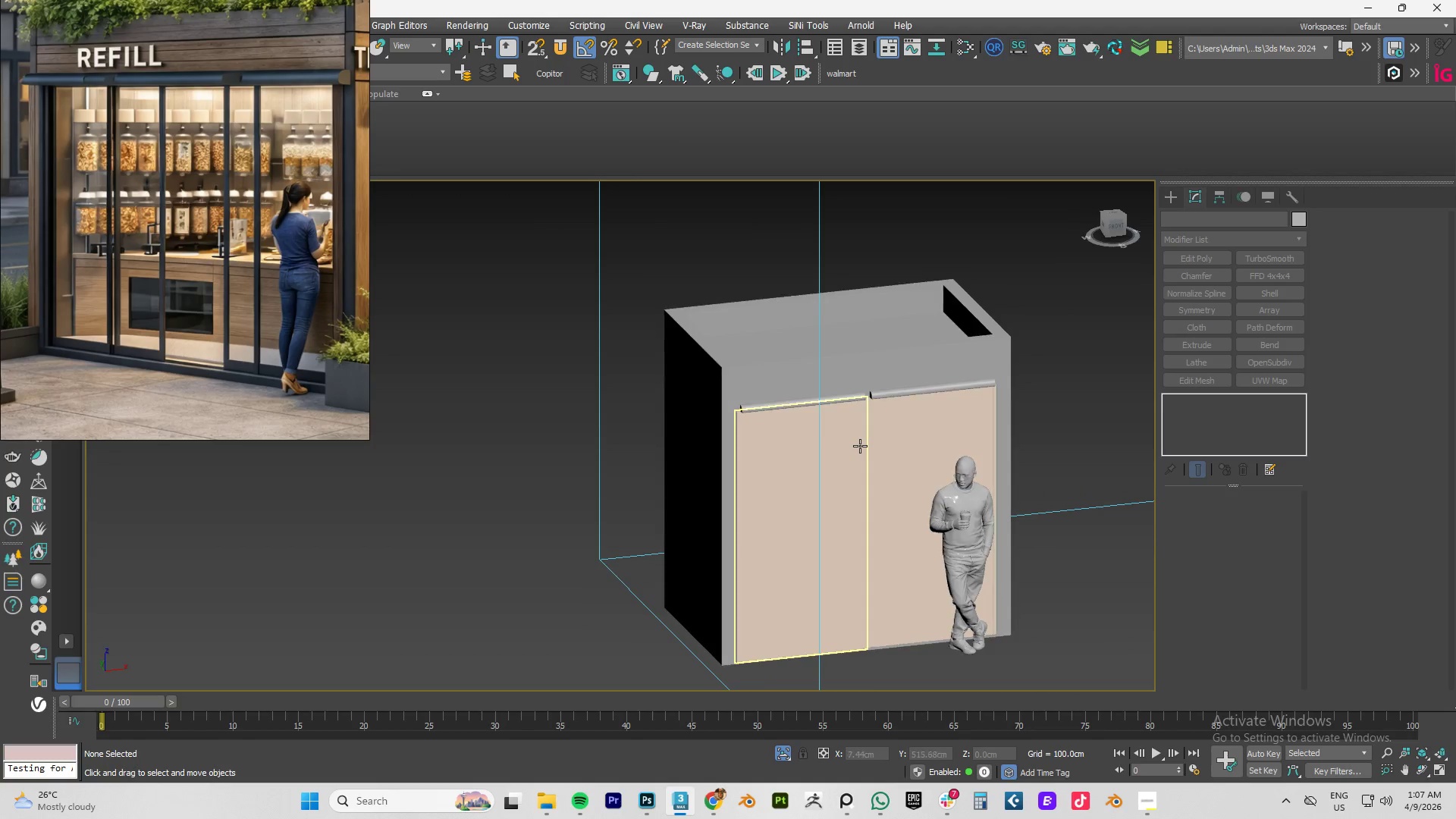 
type(tz)
 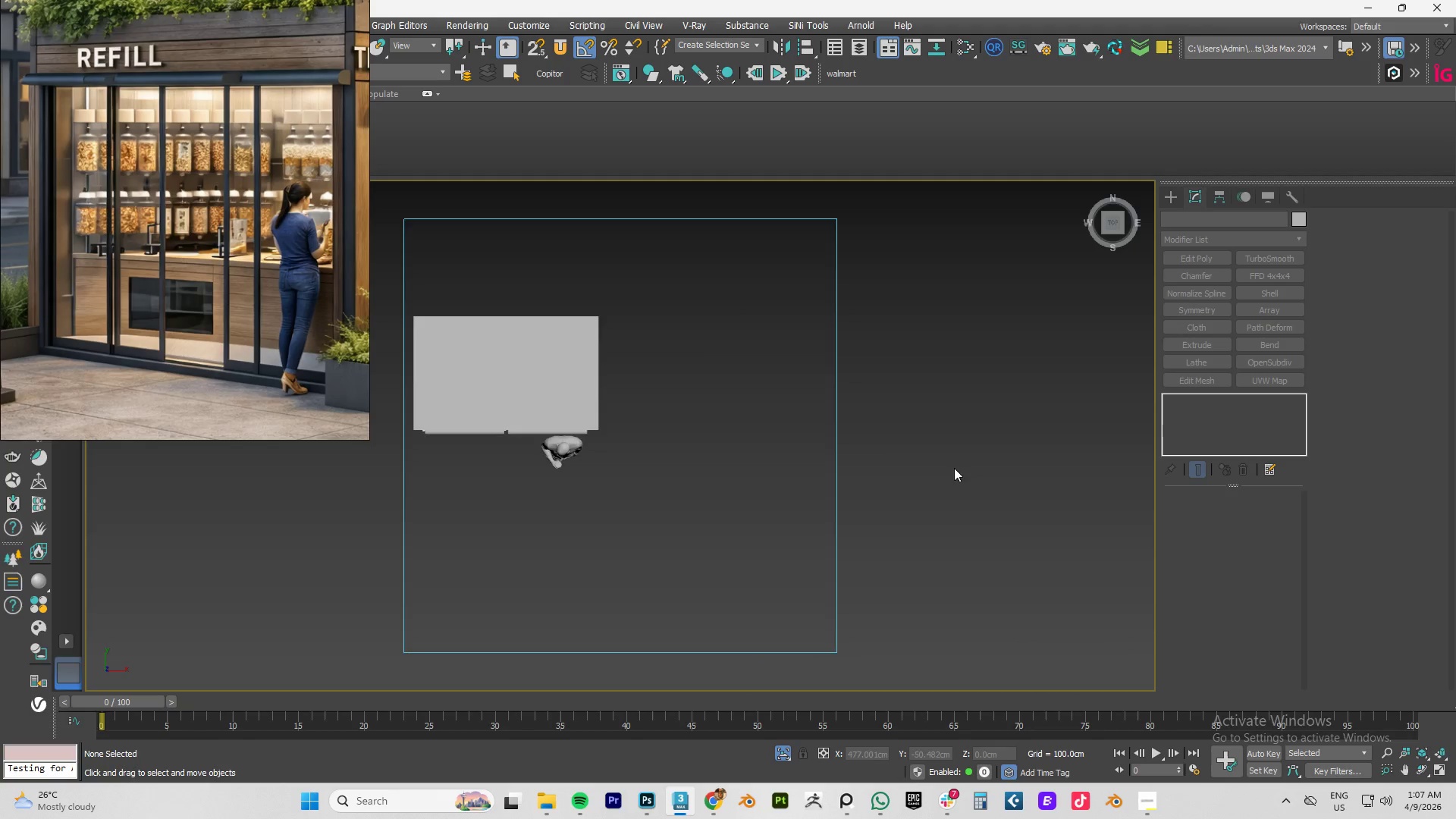 
scroll: coordinate [780, 476], scroll_direction: down, amount: 4.0
 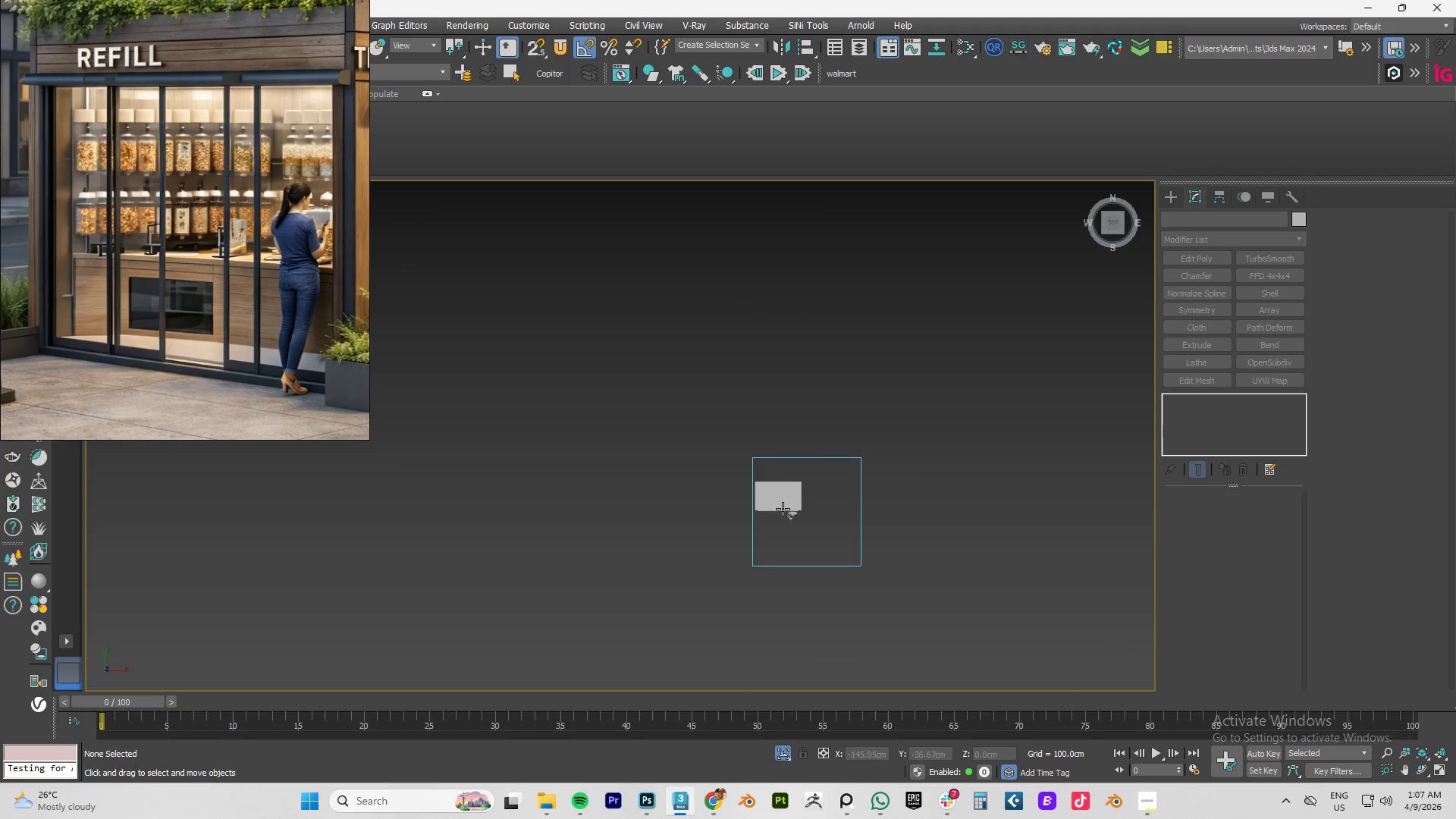 
left_click([820, 558])
 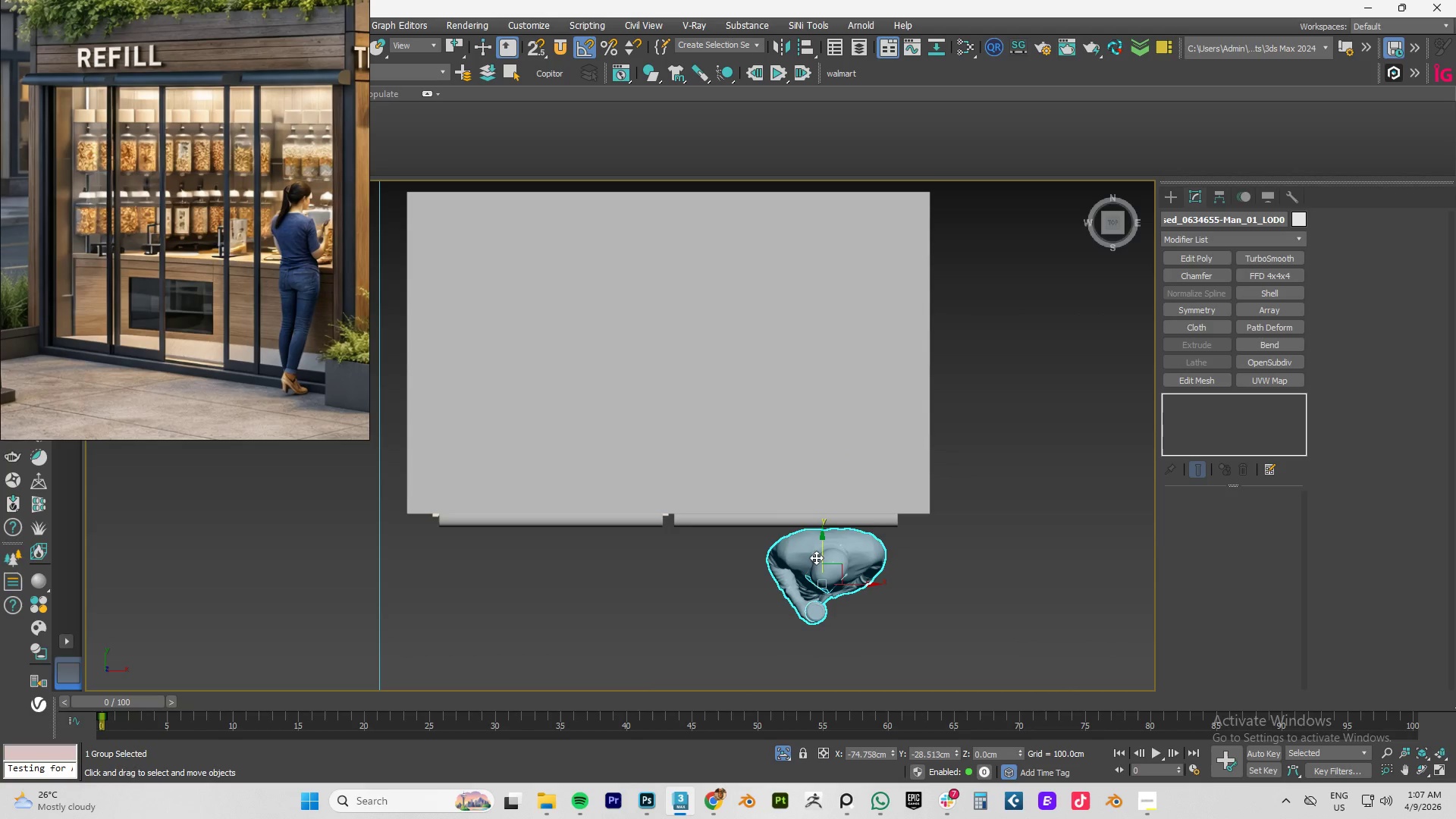 
scroll: coordinate [803, 534], scroll_direction: up, amount: 7.0
 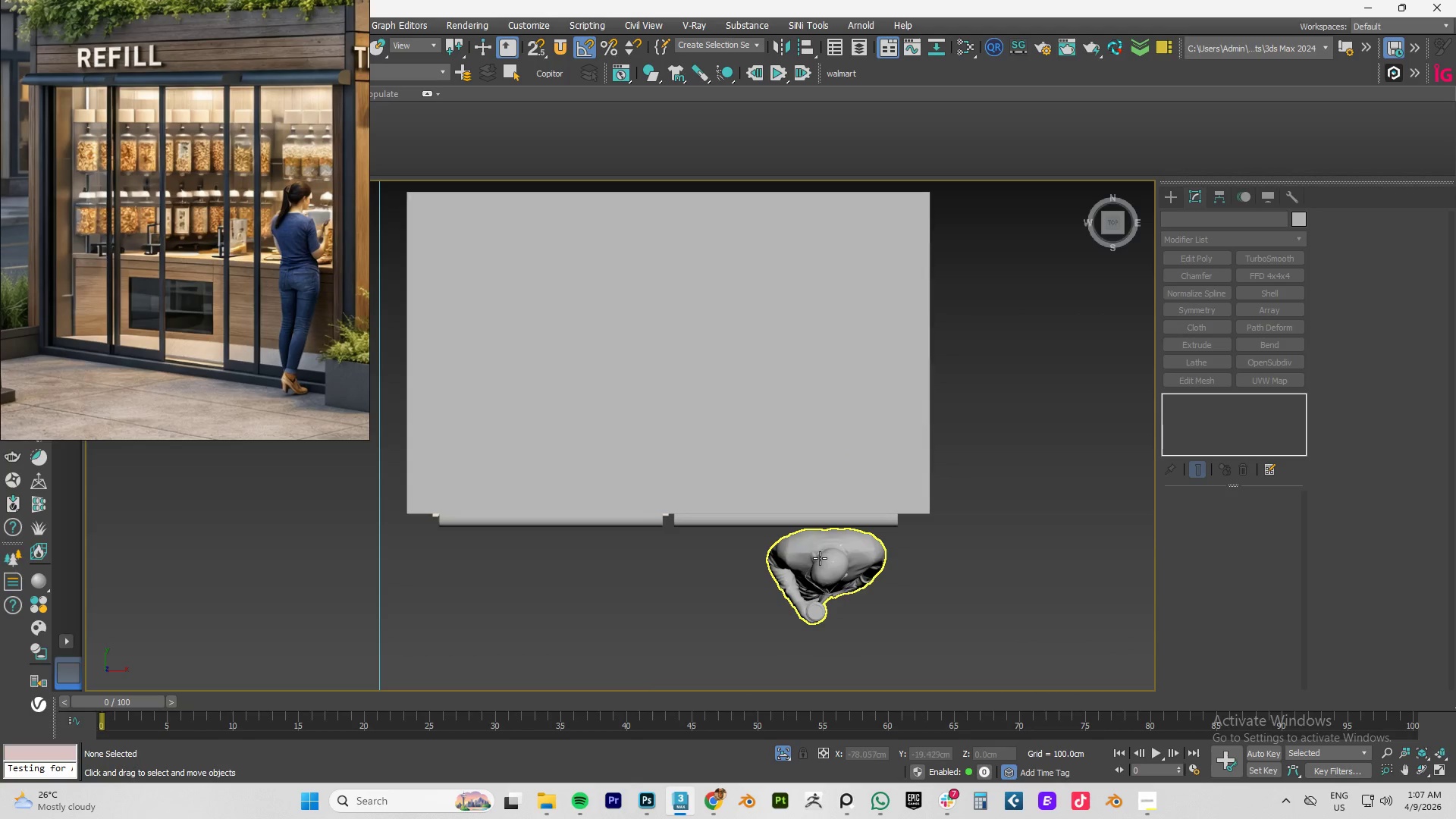 
key(E)
 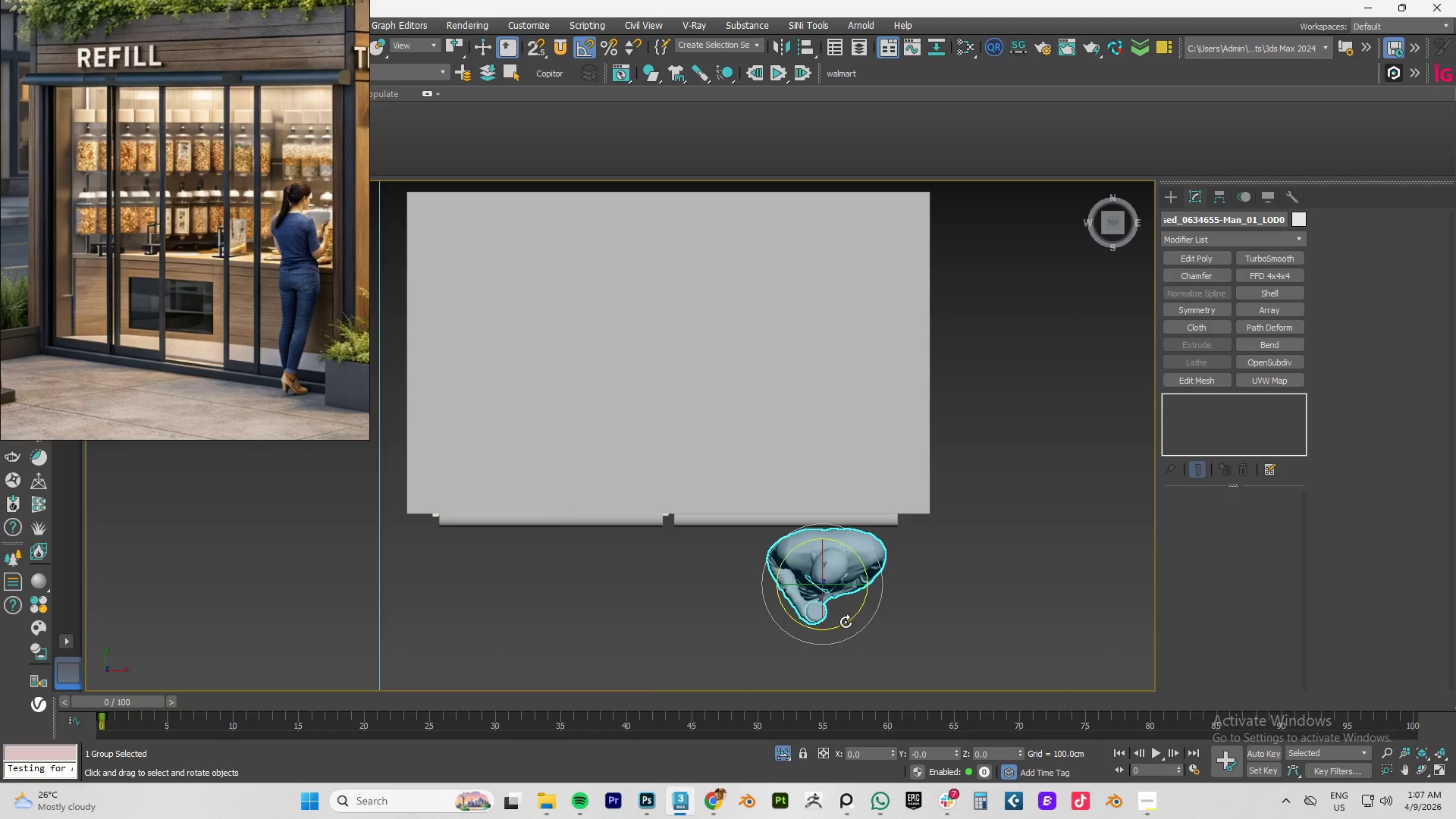 
left_click_drag(start_coordinate=[846, 622], to_coordinate=[887, 445])
 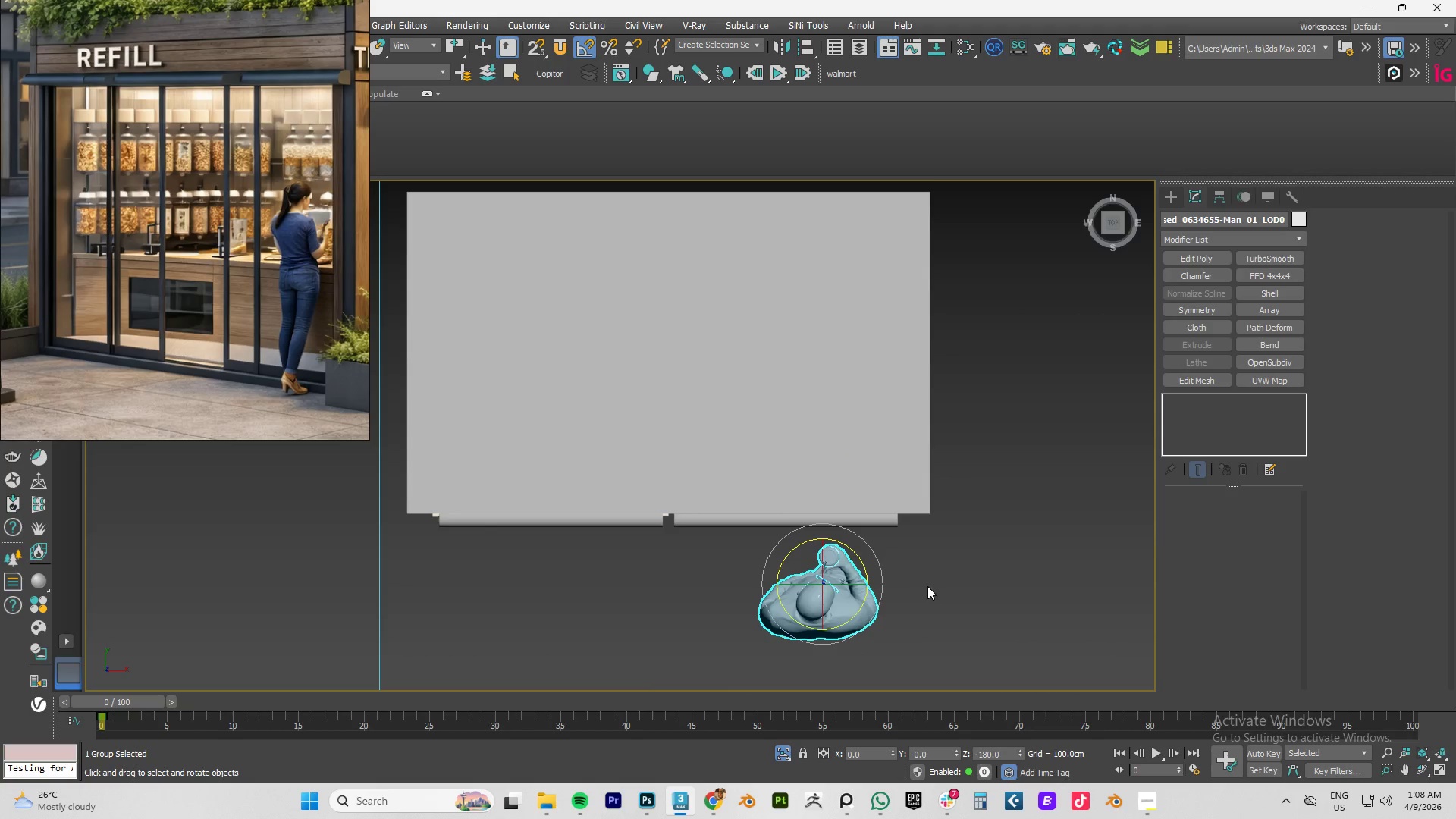 
hold_key(key=AltLeft, duration=0.86)
 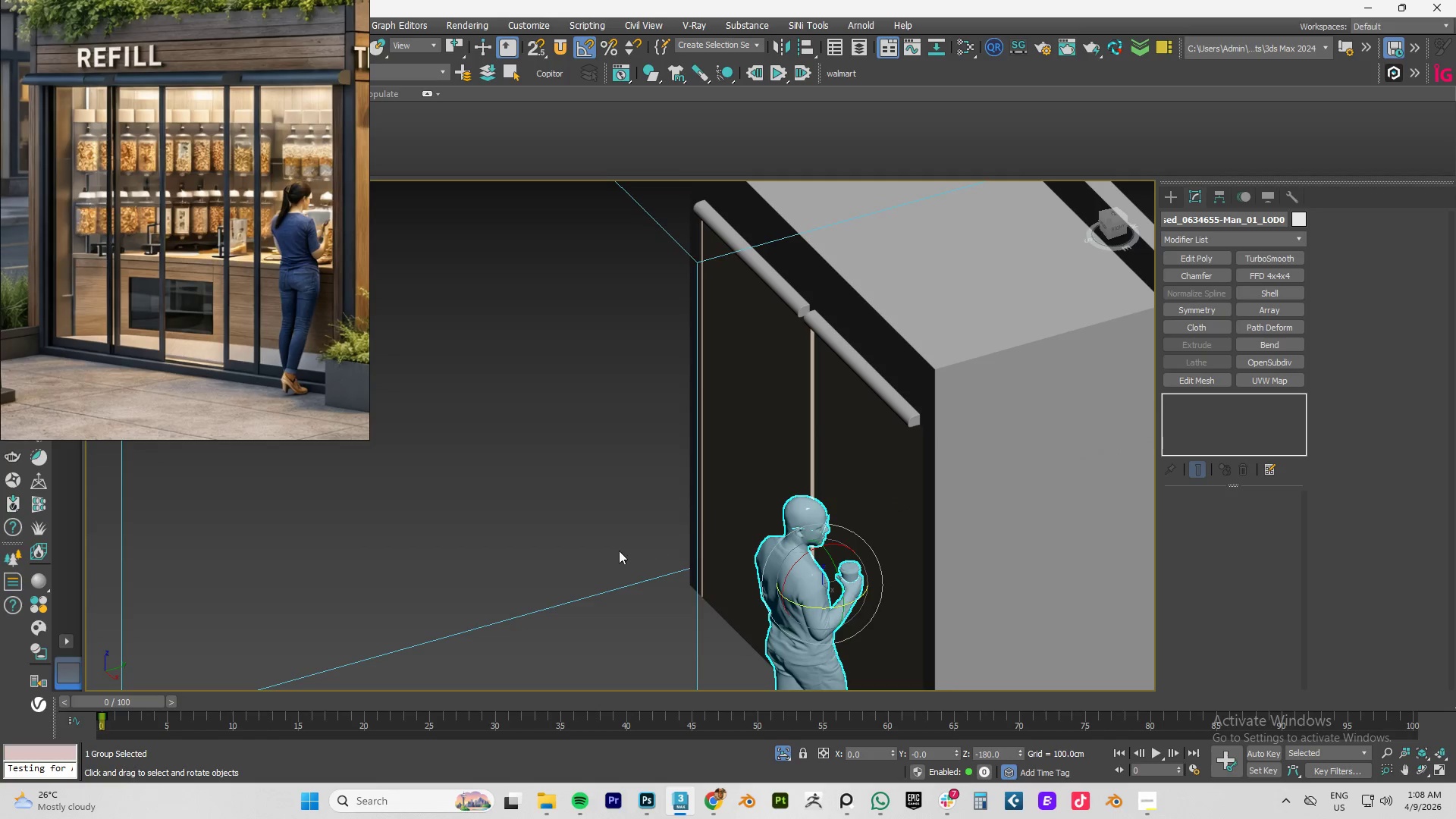 
left_click([584, 570])
 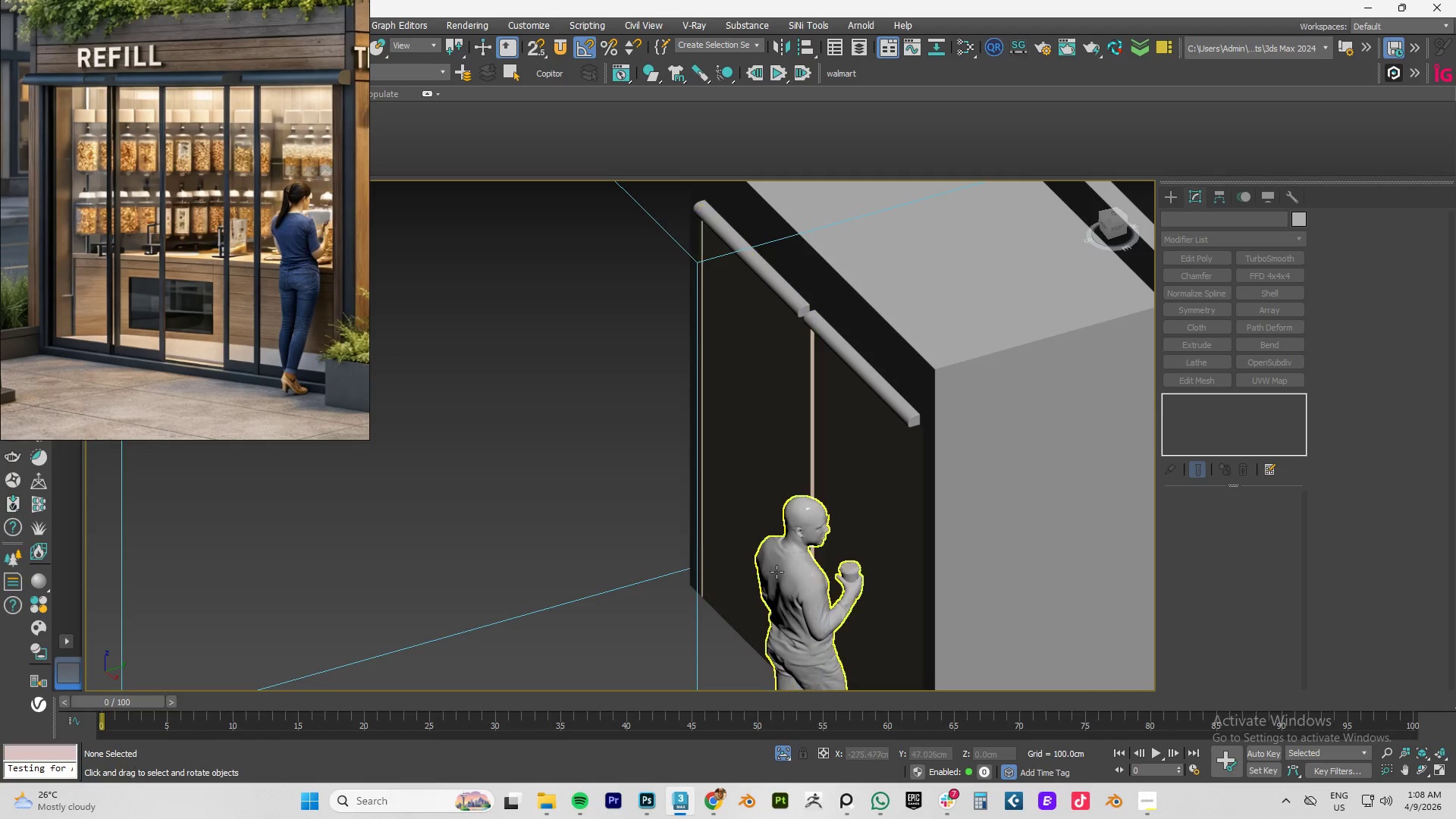 
left_click([781, 576])
 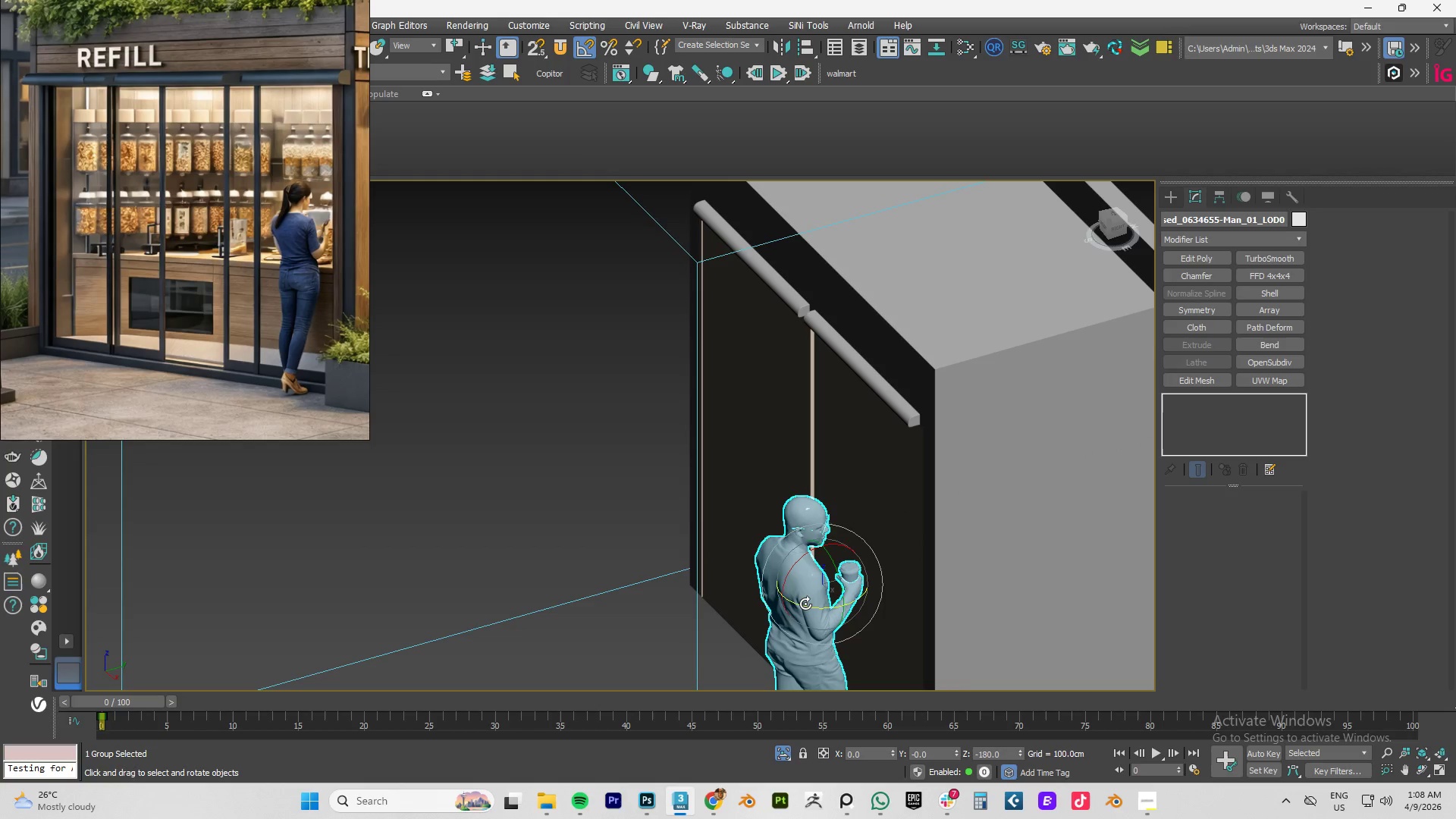 
key(W)
 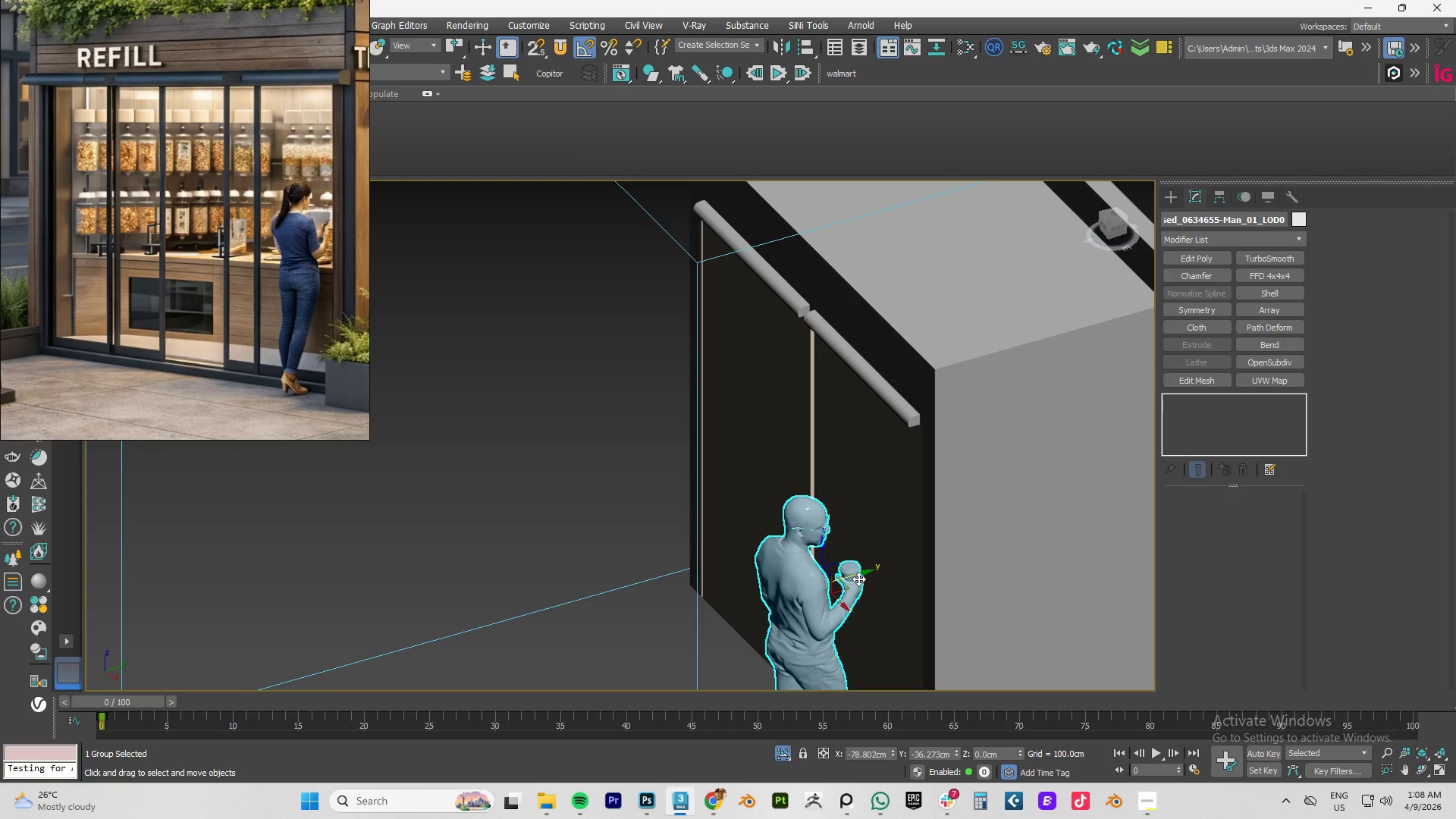 
left_click_drag(start_coordinate=[858, 576], to_coordinate=[852, 579])
 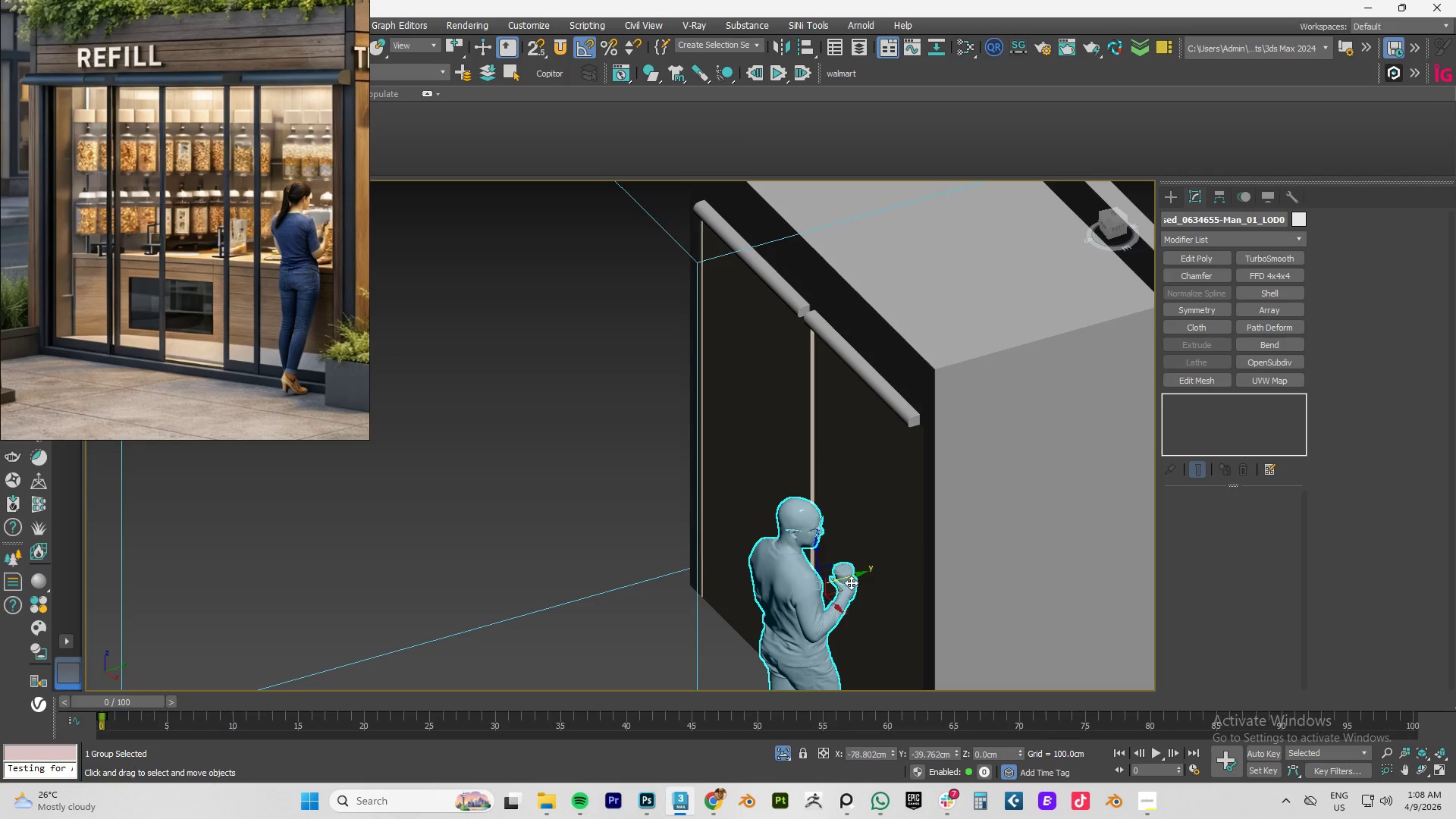 
hold_key(key=AltLeft, duration=0.95)
 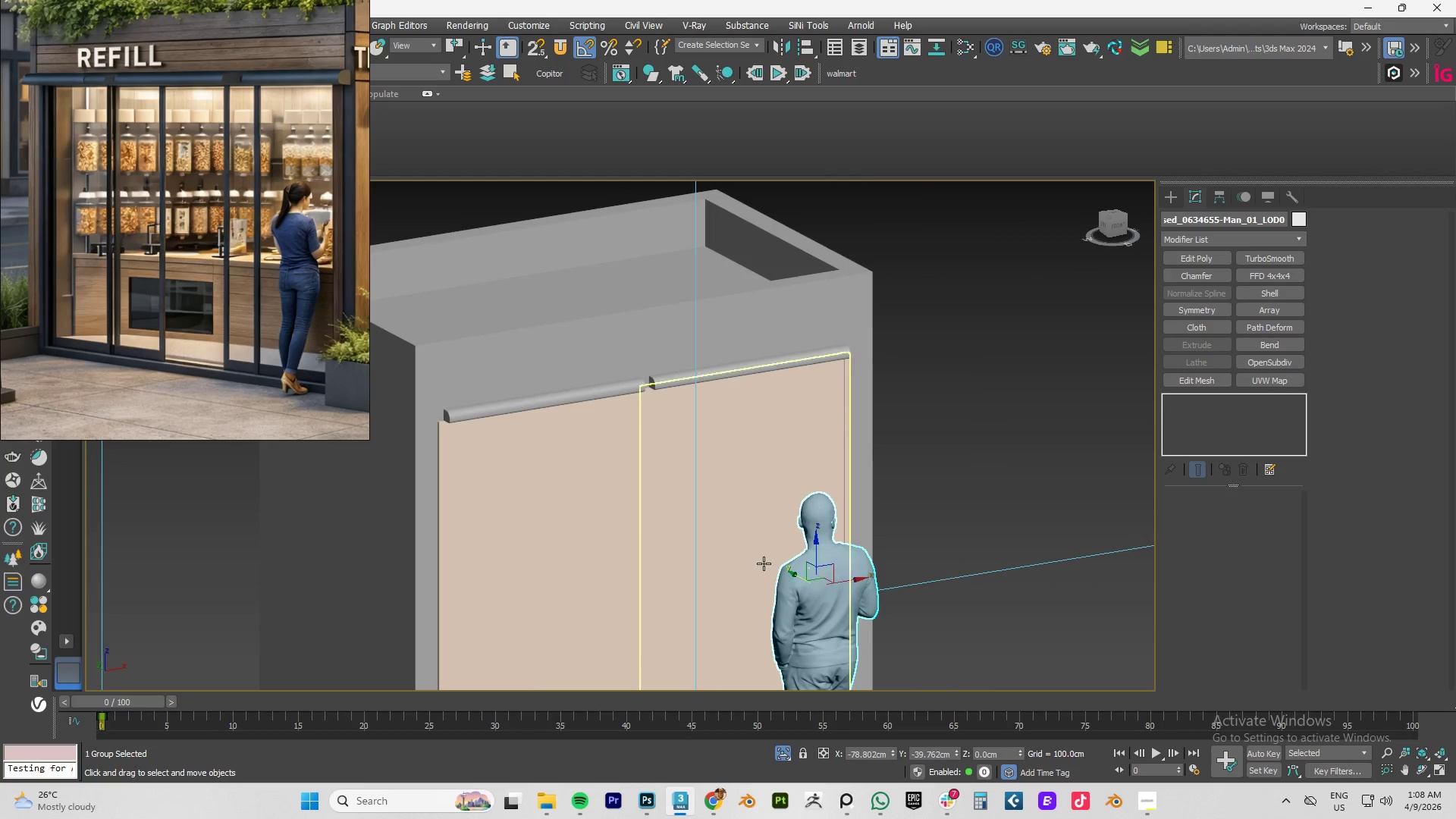 
hold_key(key=AltLeft, duration=1.5)
 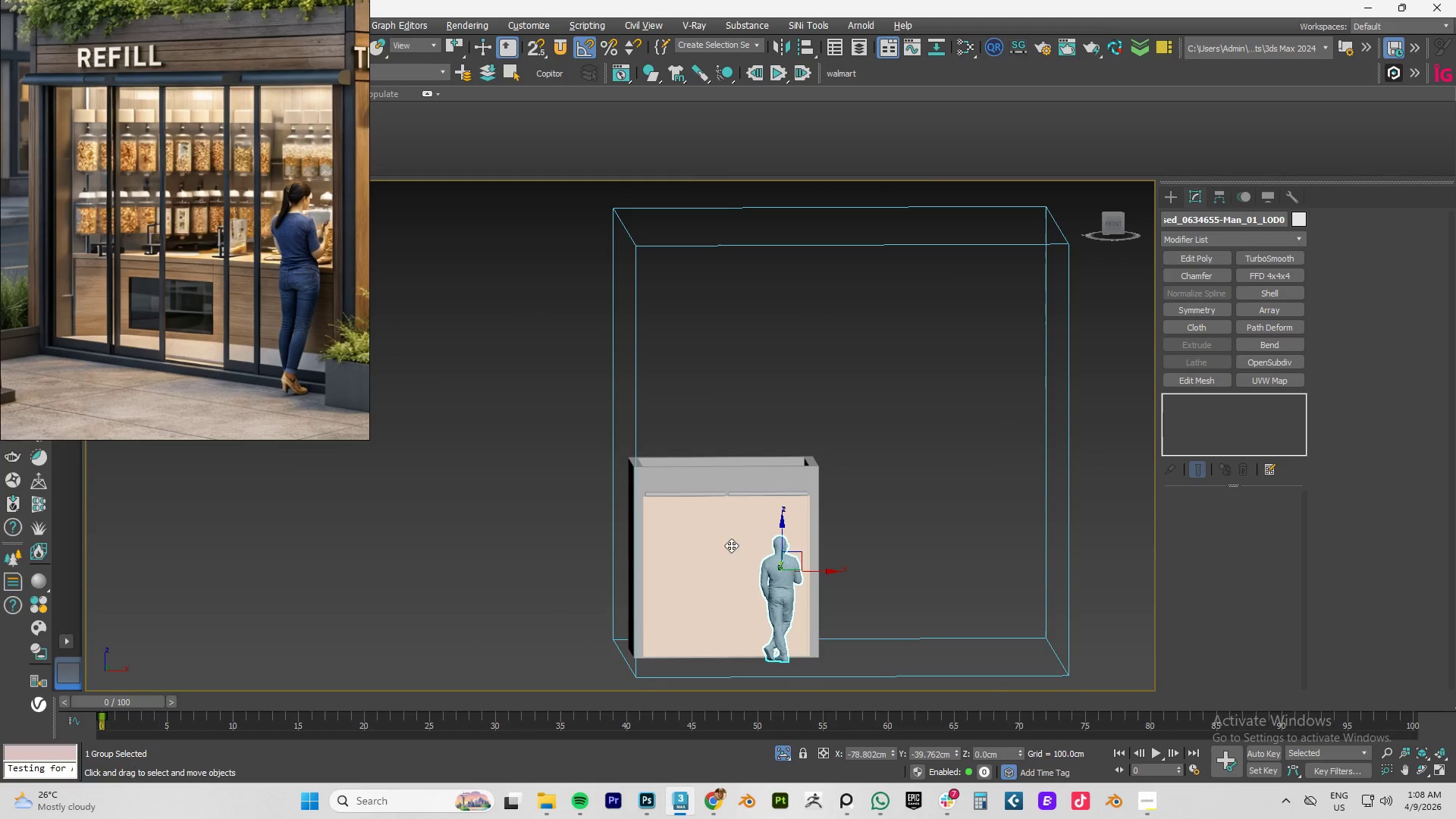 
scroll: coordinate [764, 563], scroll_direction: down, amount: 3.0
 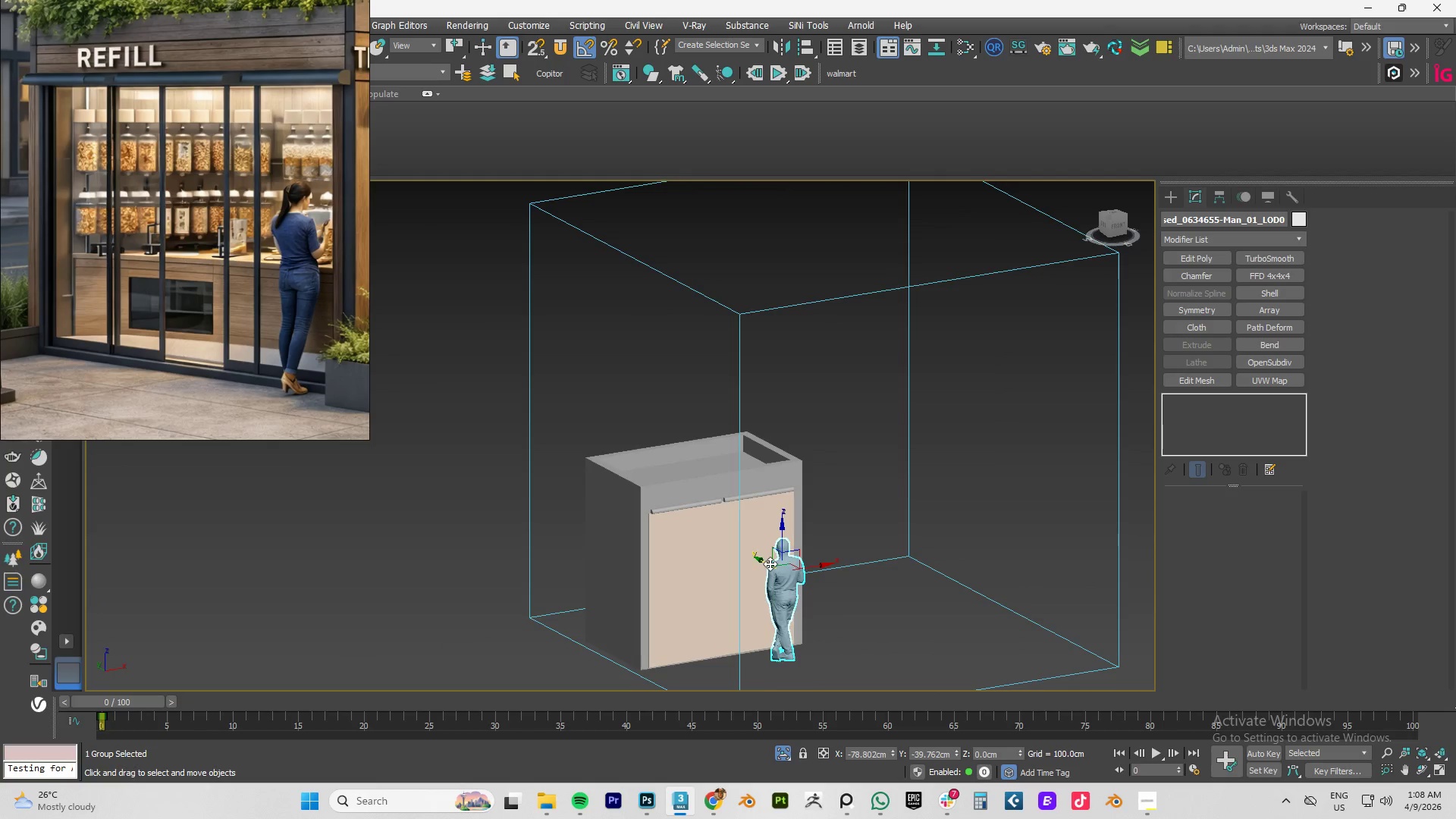 
key(Alt+AltLeft)
 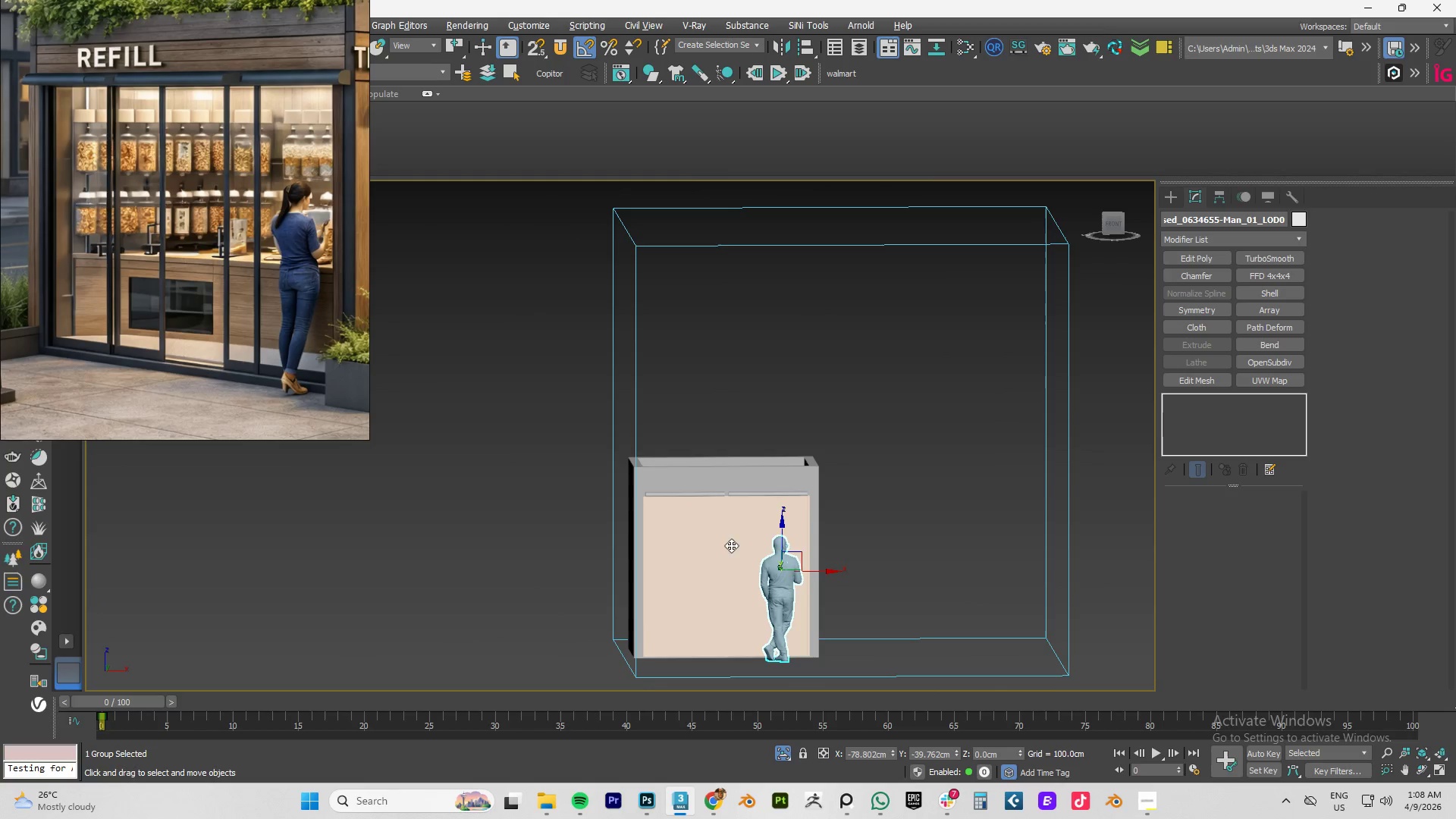 
key(Alt+AltLeft)
 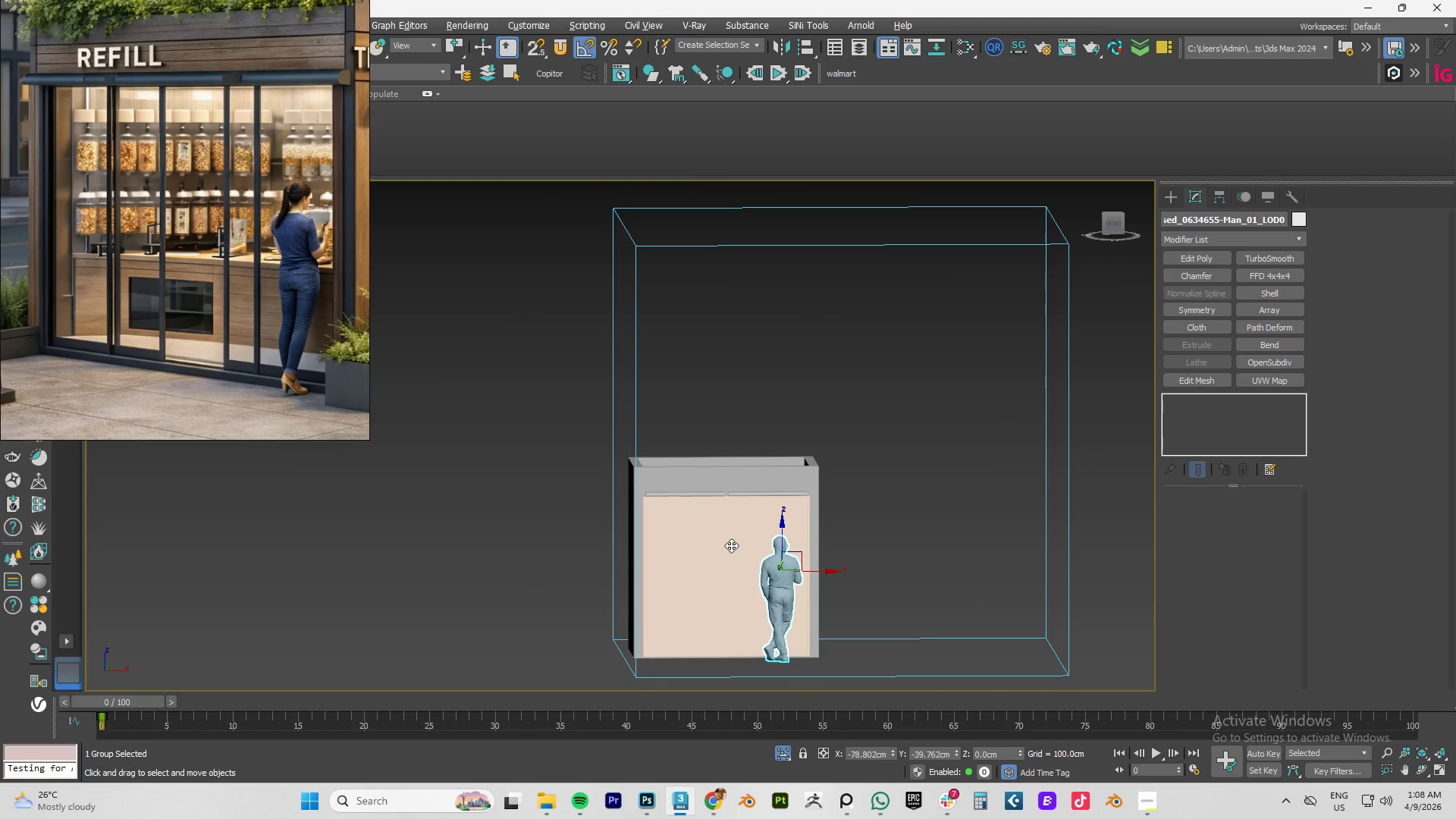 
key(Alt+AltLeft)
 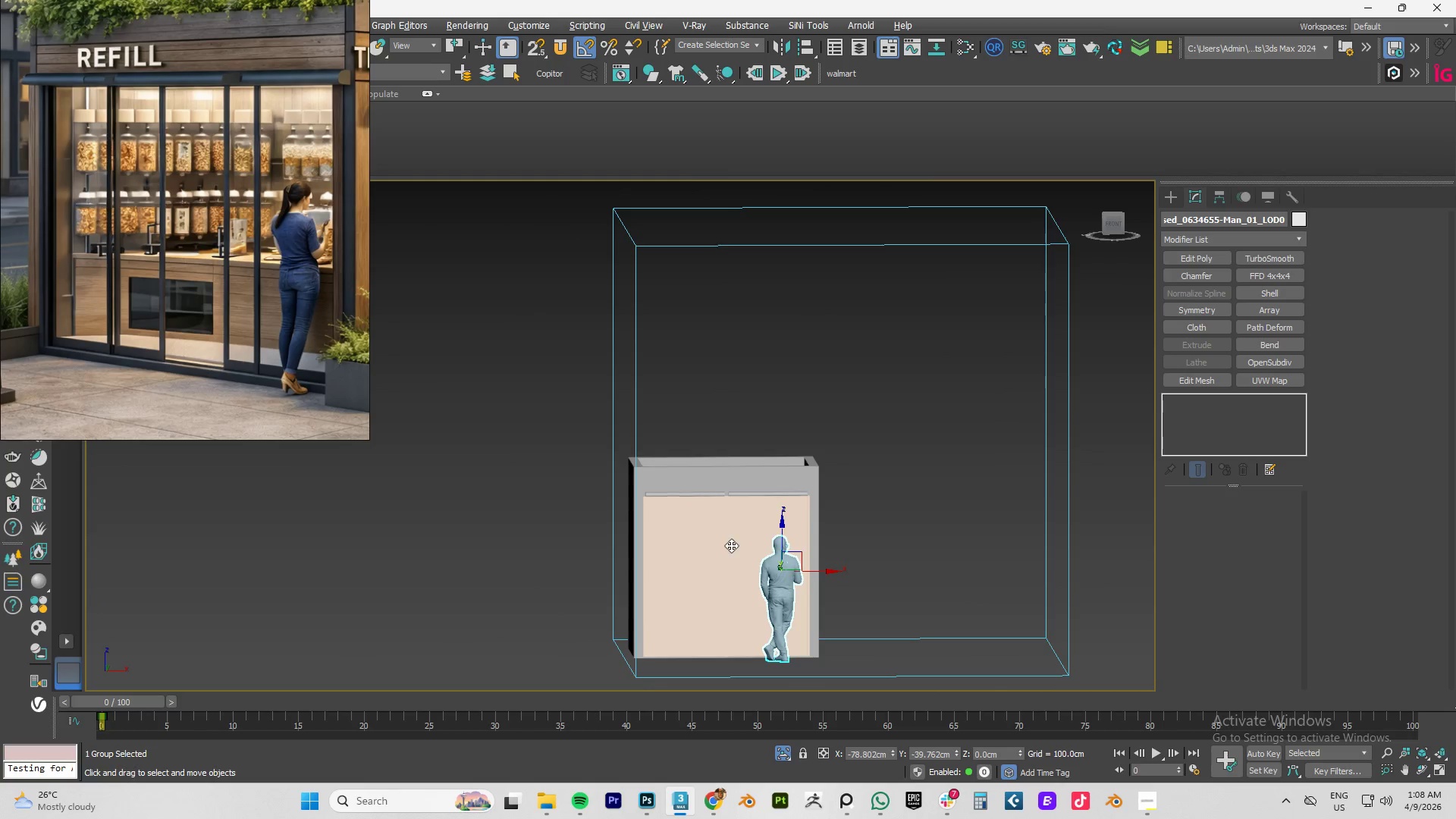 
key(Alt+AltLeft)
 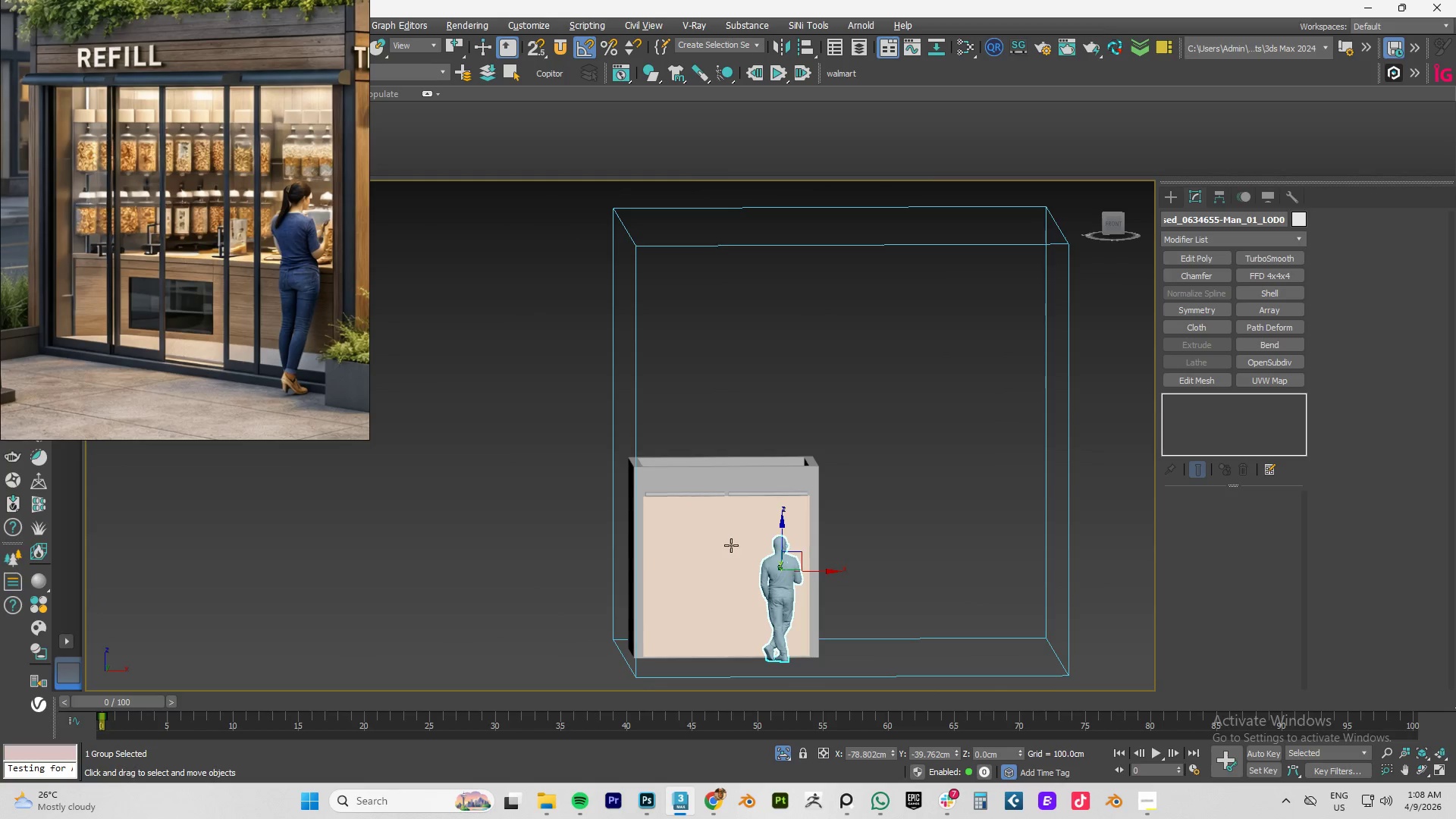 
key(Alt+AltLeft)
 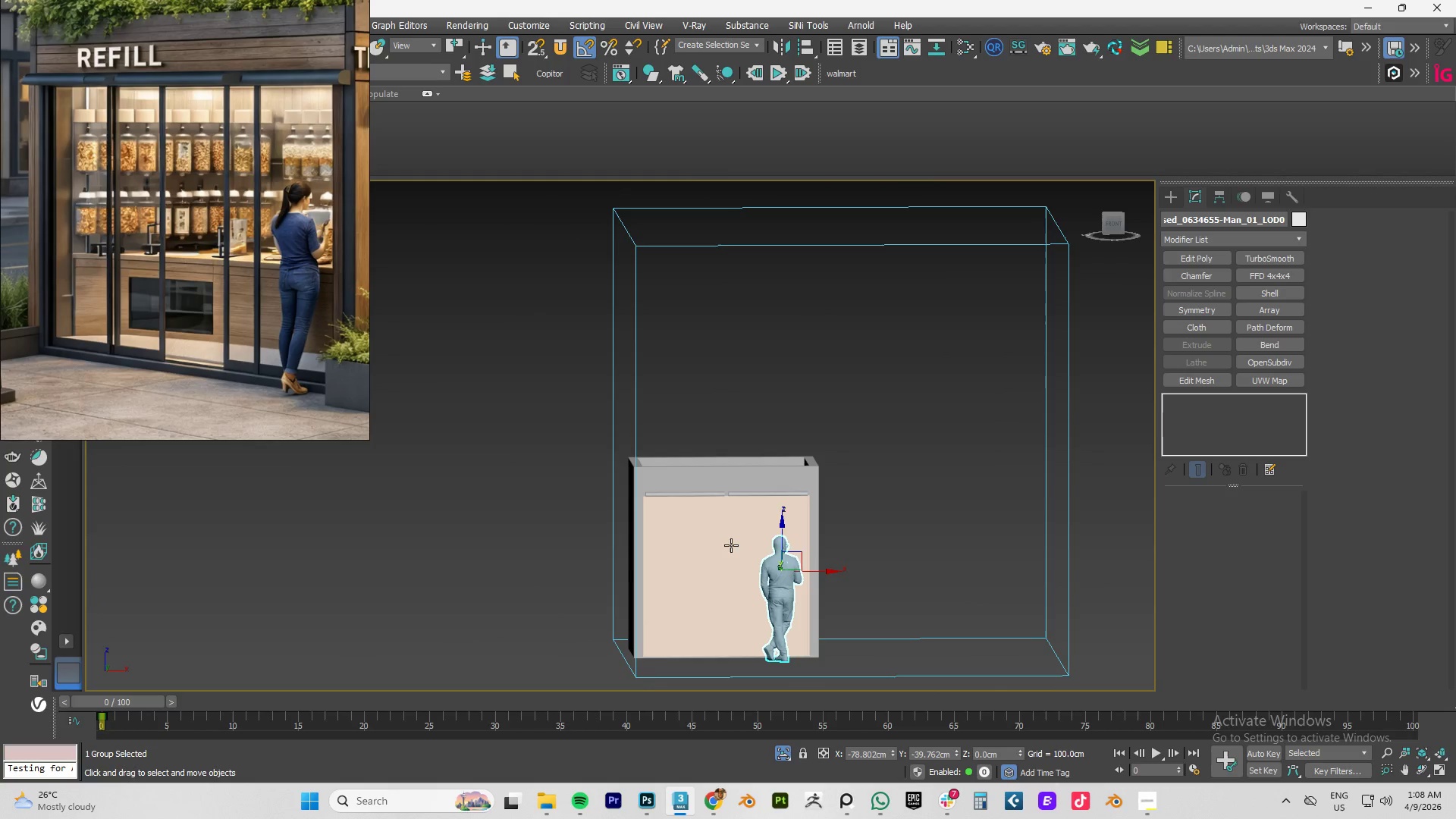 
wait(16.53)
 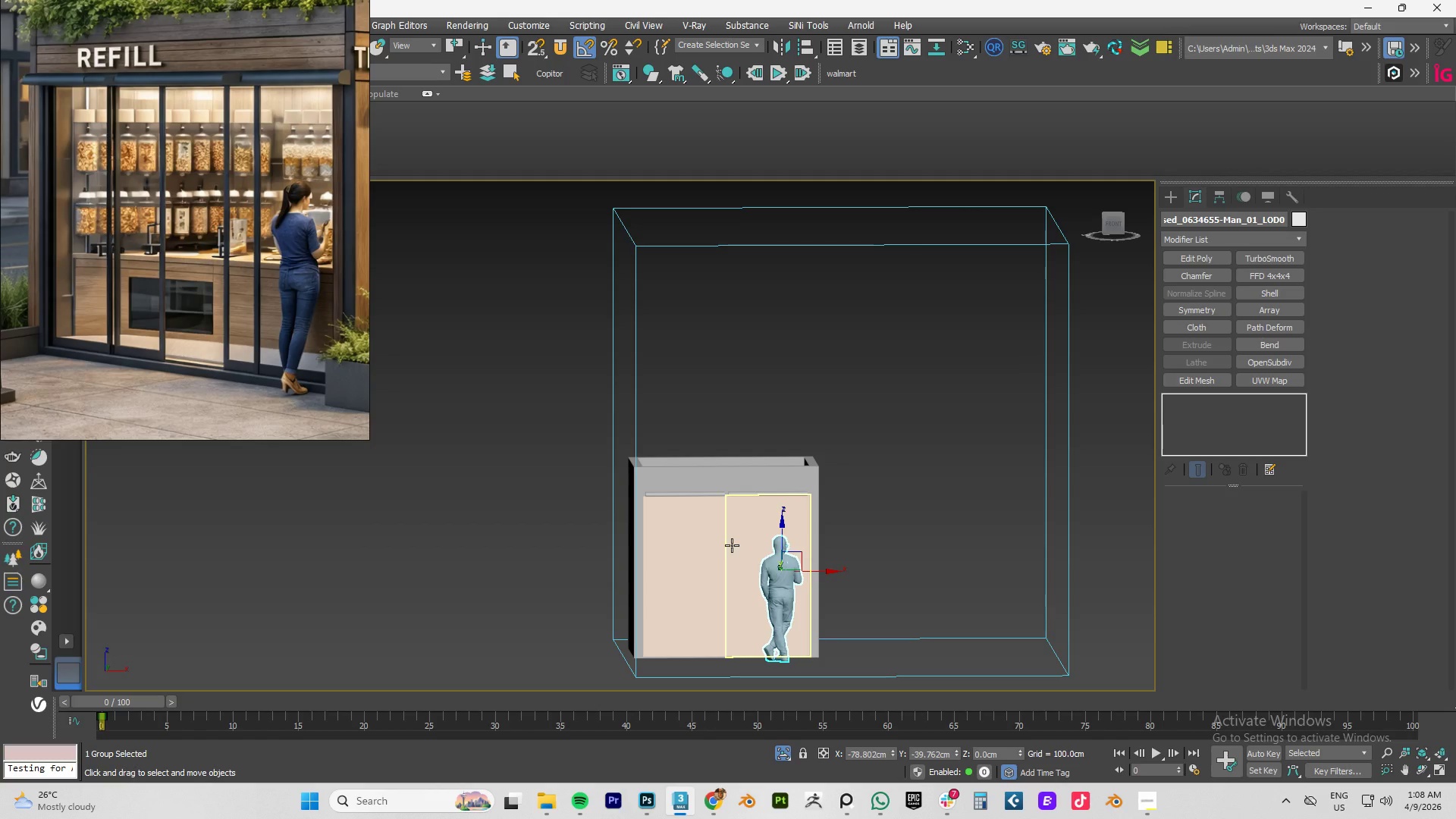 
scroll: coordinate [642, 556], scroll_direction: up, amount: 2.0
 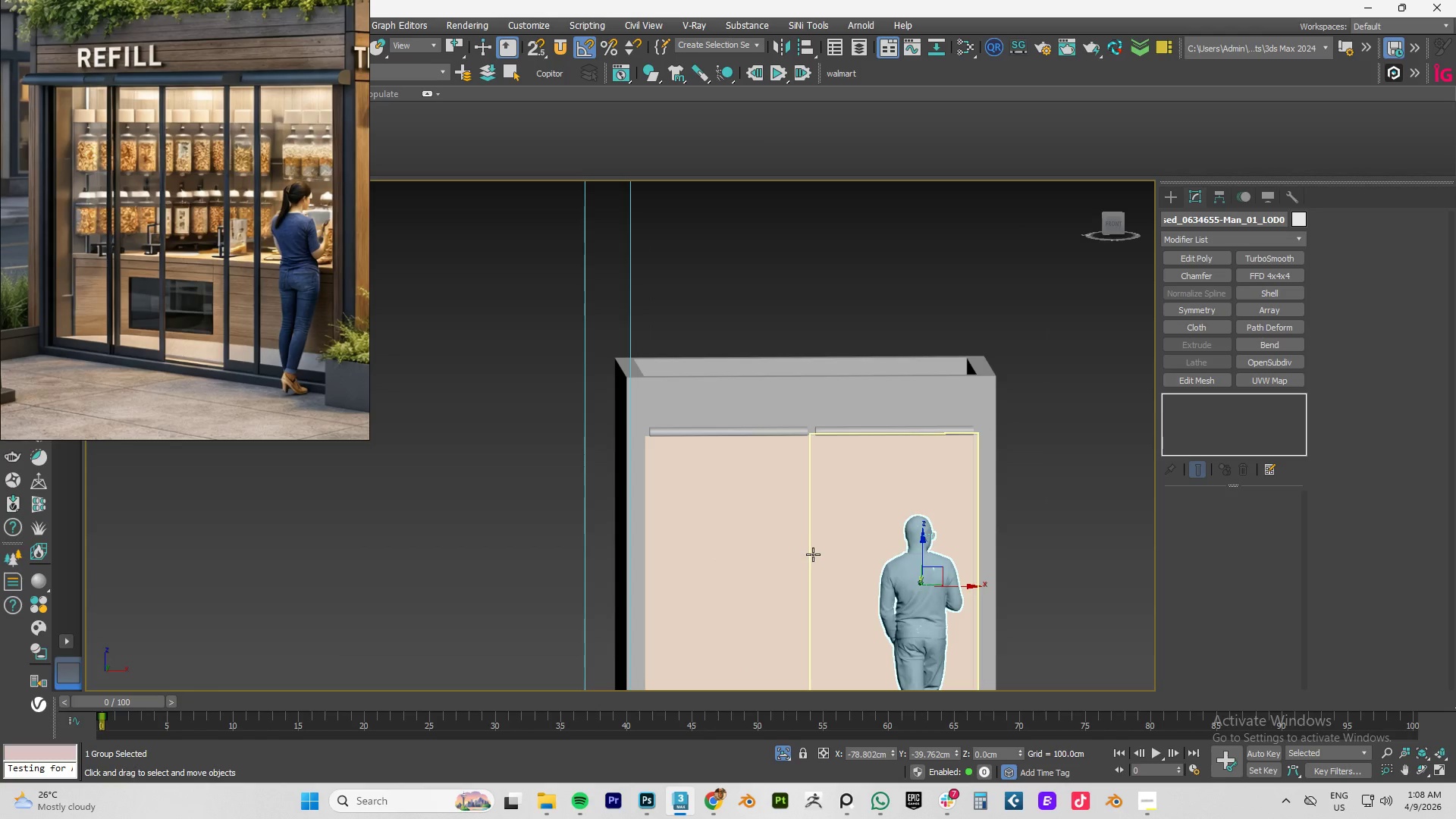 
scroll: coordinate [824, 557], scroll_direction: down, amount: 2.0
 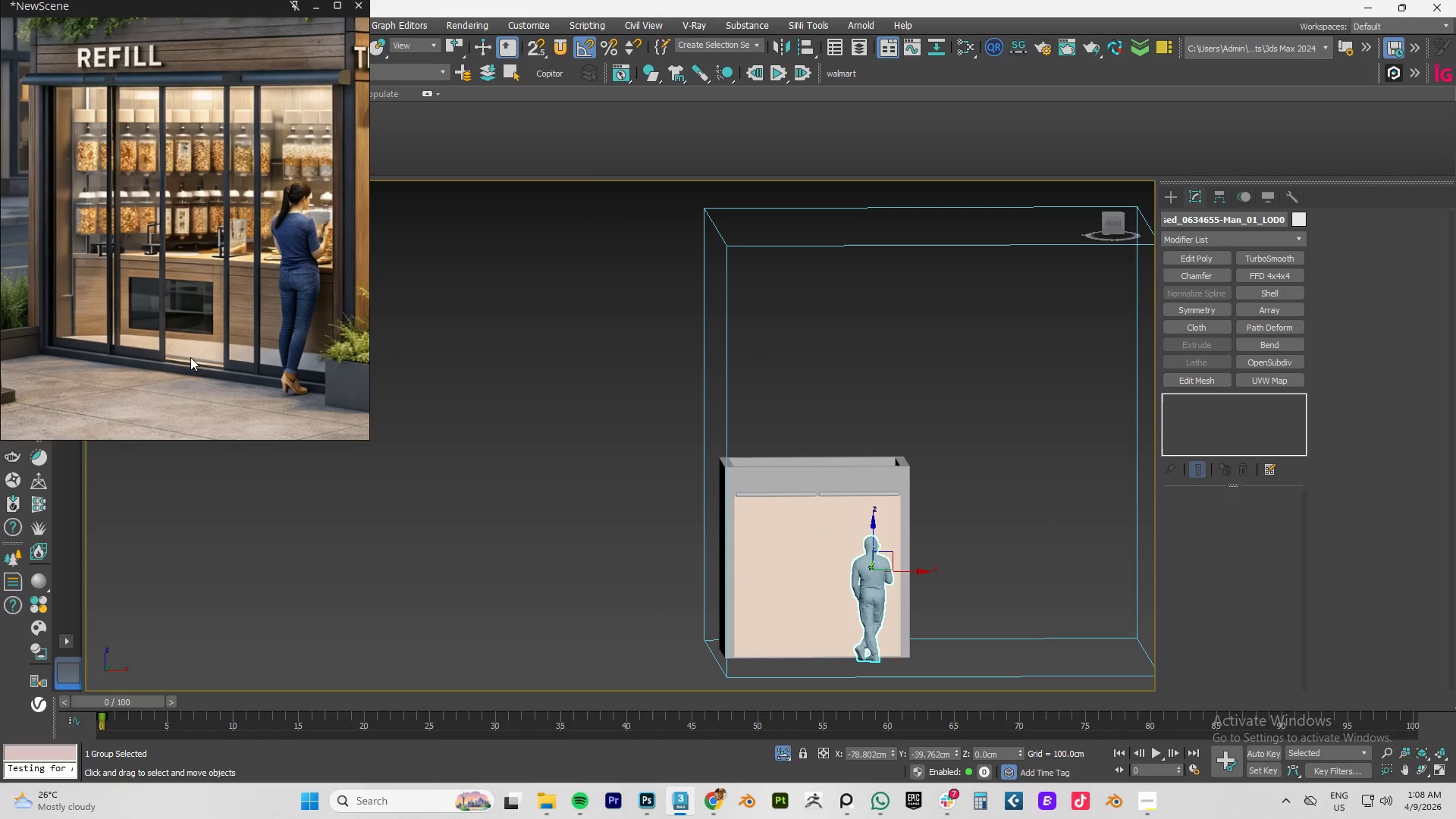 
scroll: coordinate [99, 268], scroll_direction: up, amount: 4.0
 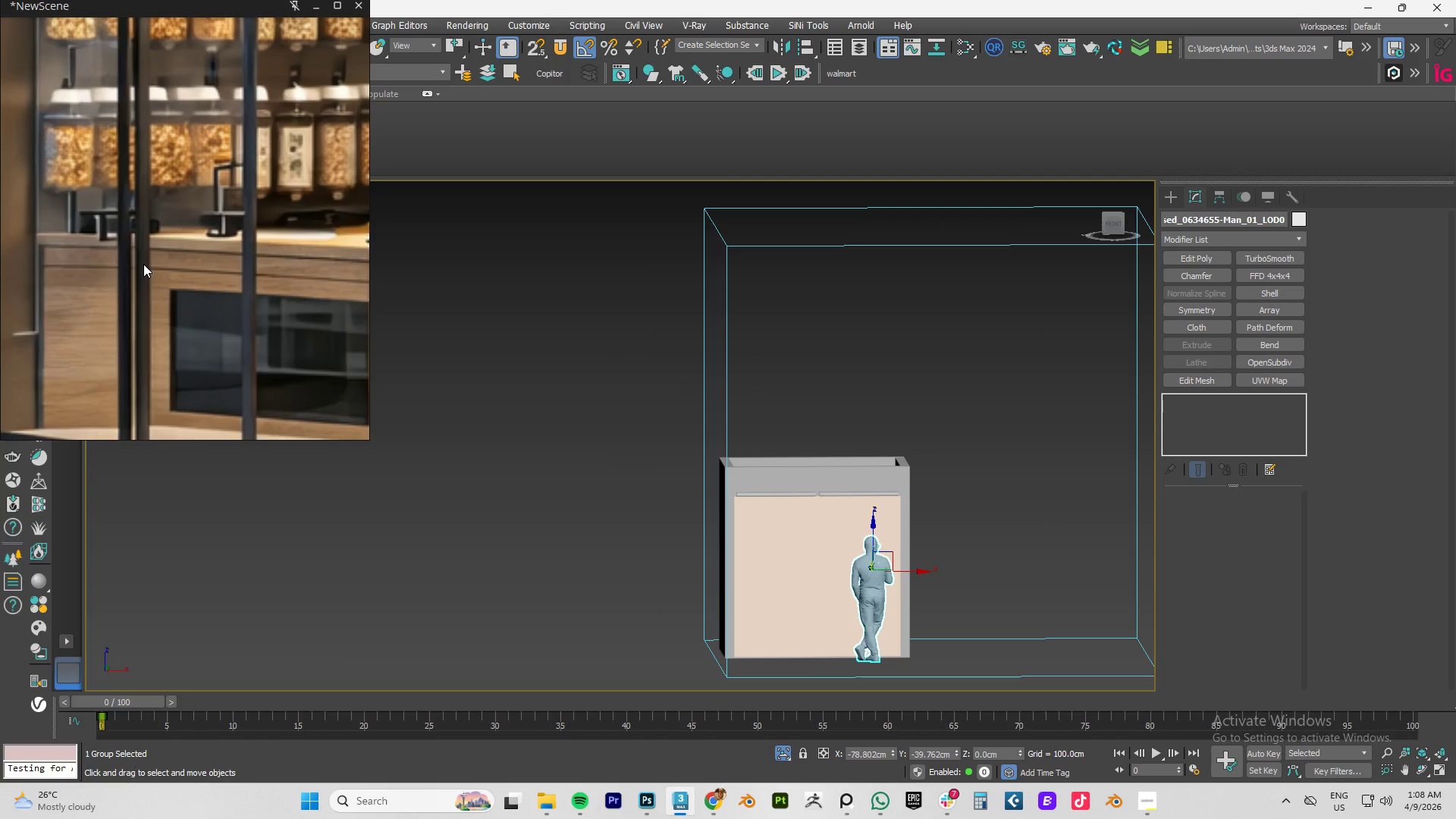 
scroll: coordinate [246, 280], scroll_direction: down, amount: 1.0
 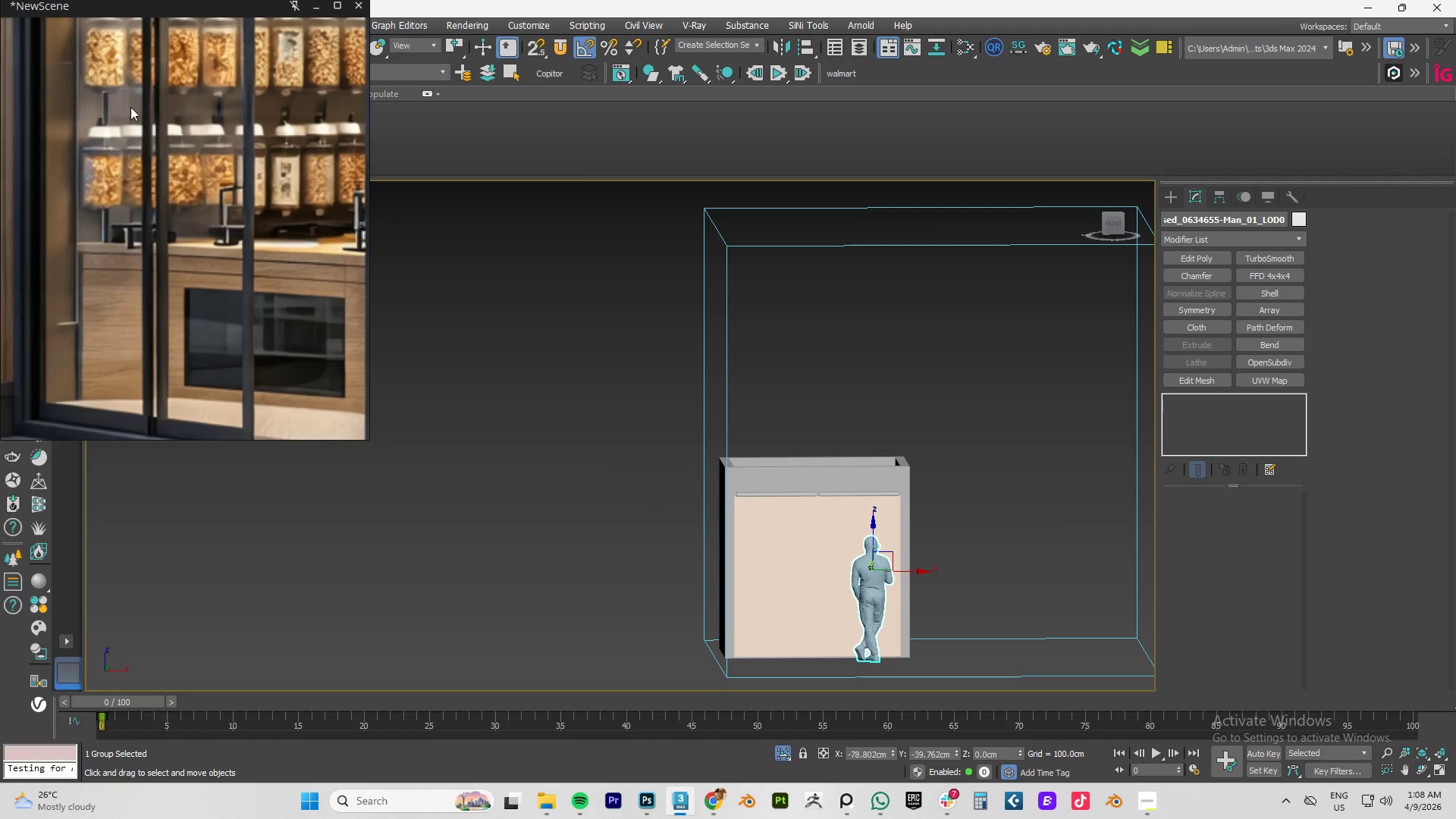 
scroll: coordinate [99, 142], scroll_direction: up, amount: 4.0
 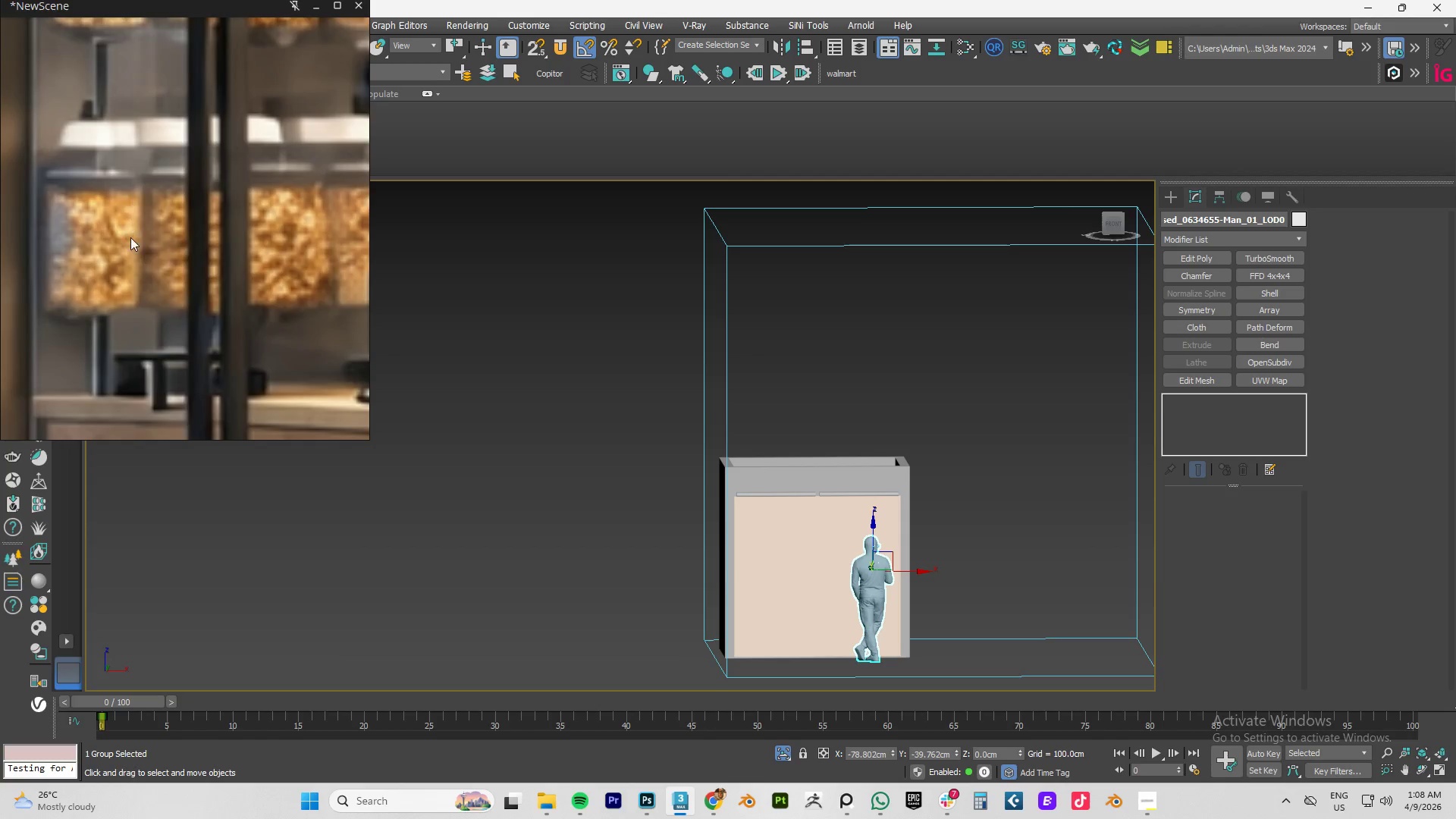 
scroll: coordinate [228, 309], scroll_direction: down, amount: 7.0
 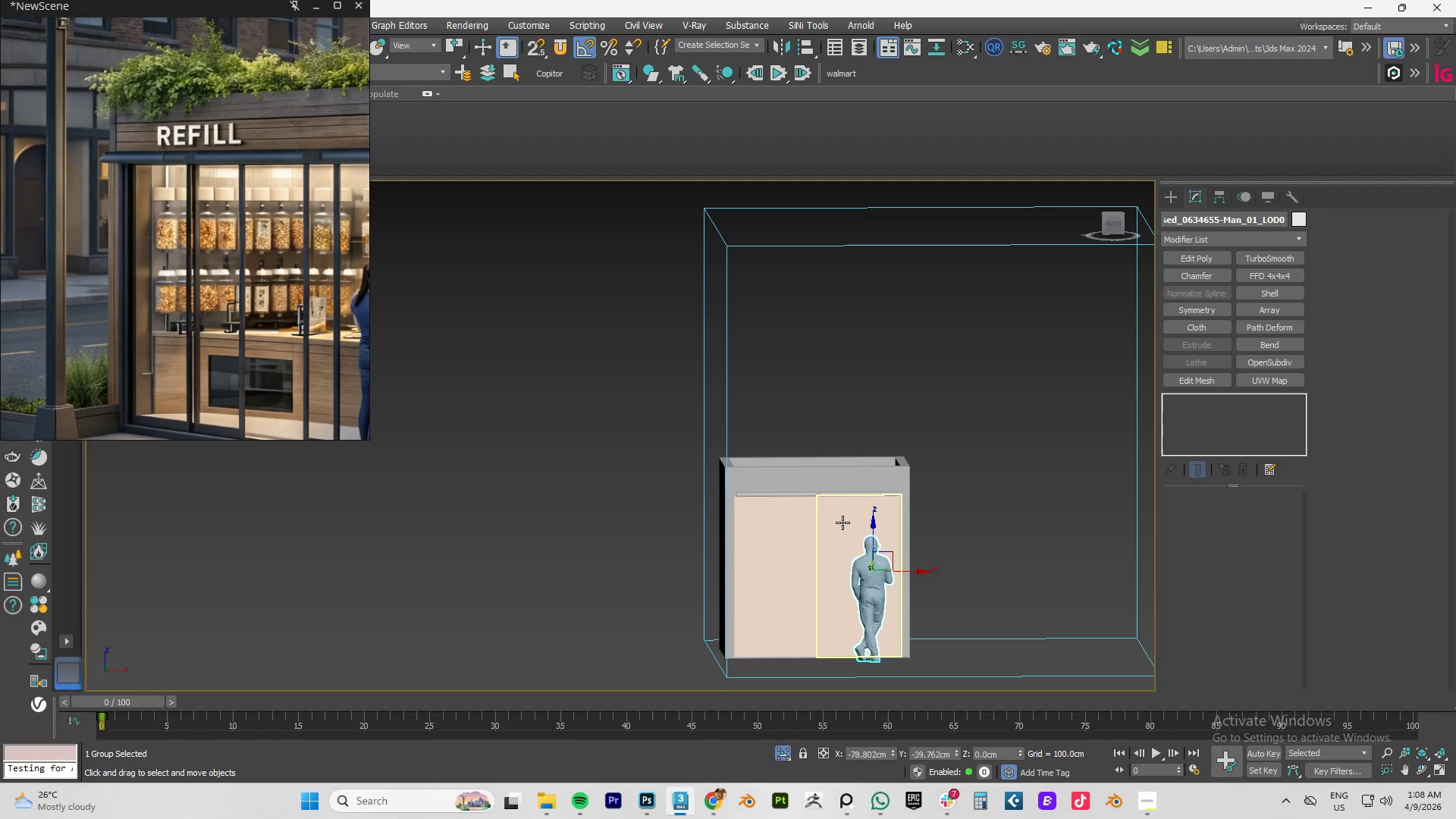 
left_click([826, 527])
 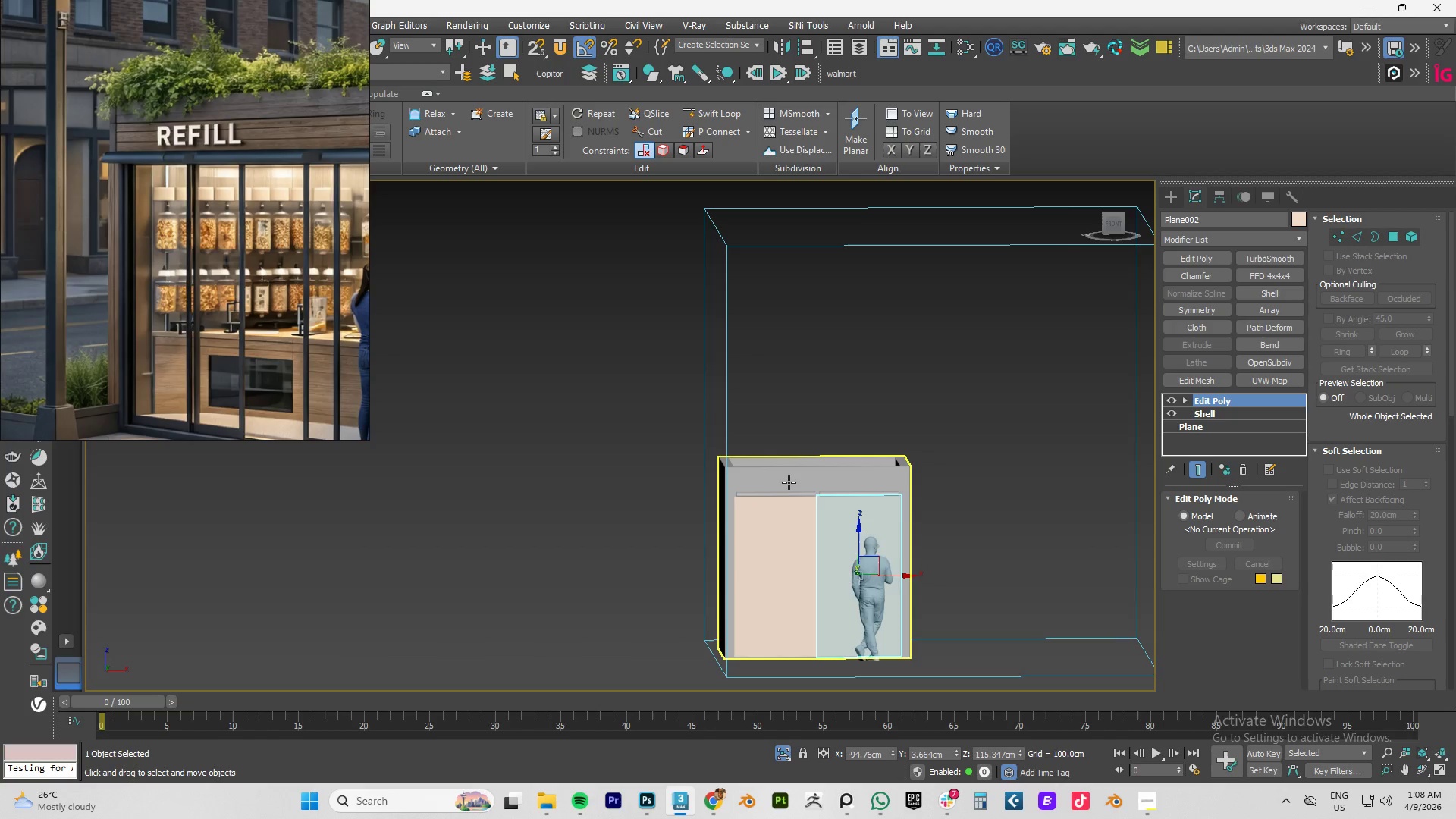 
left_click([789, 482])
 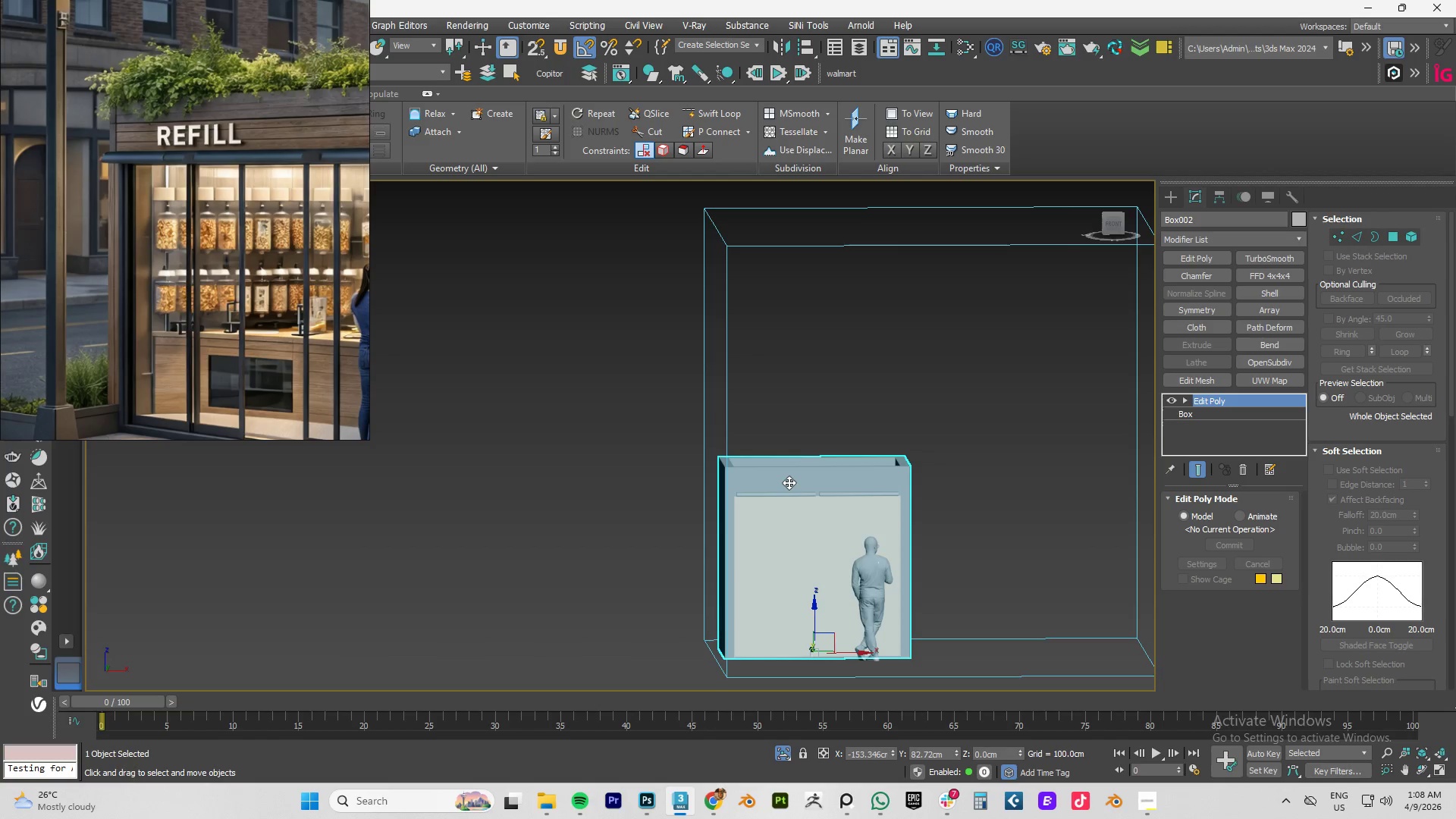 
key(Alt+Q)
 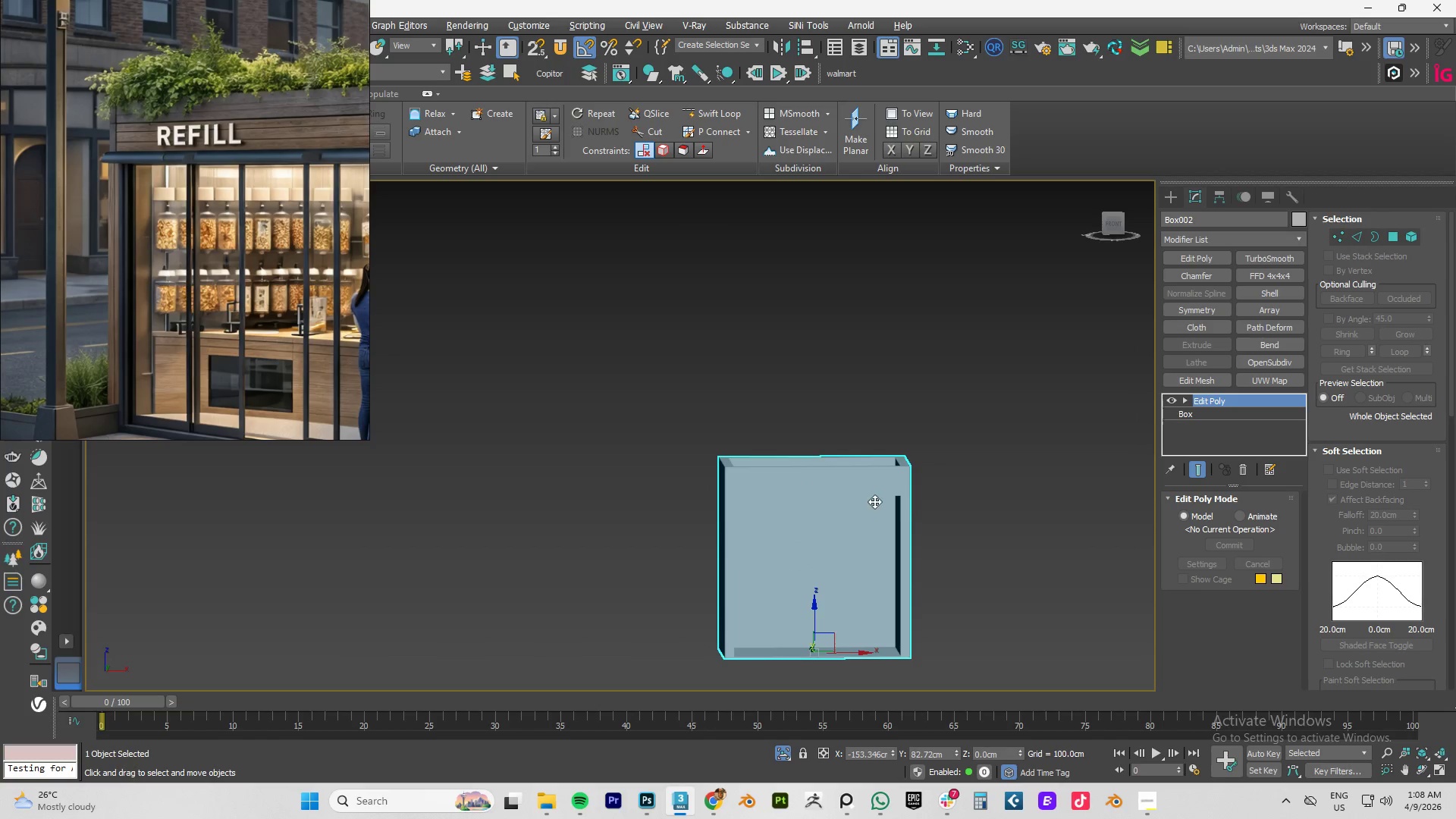 
hold_key(key=AltLeft, duration=0.64)
 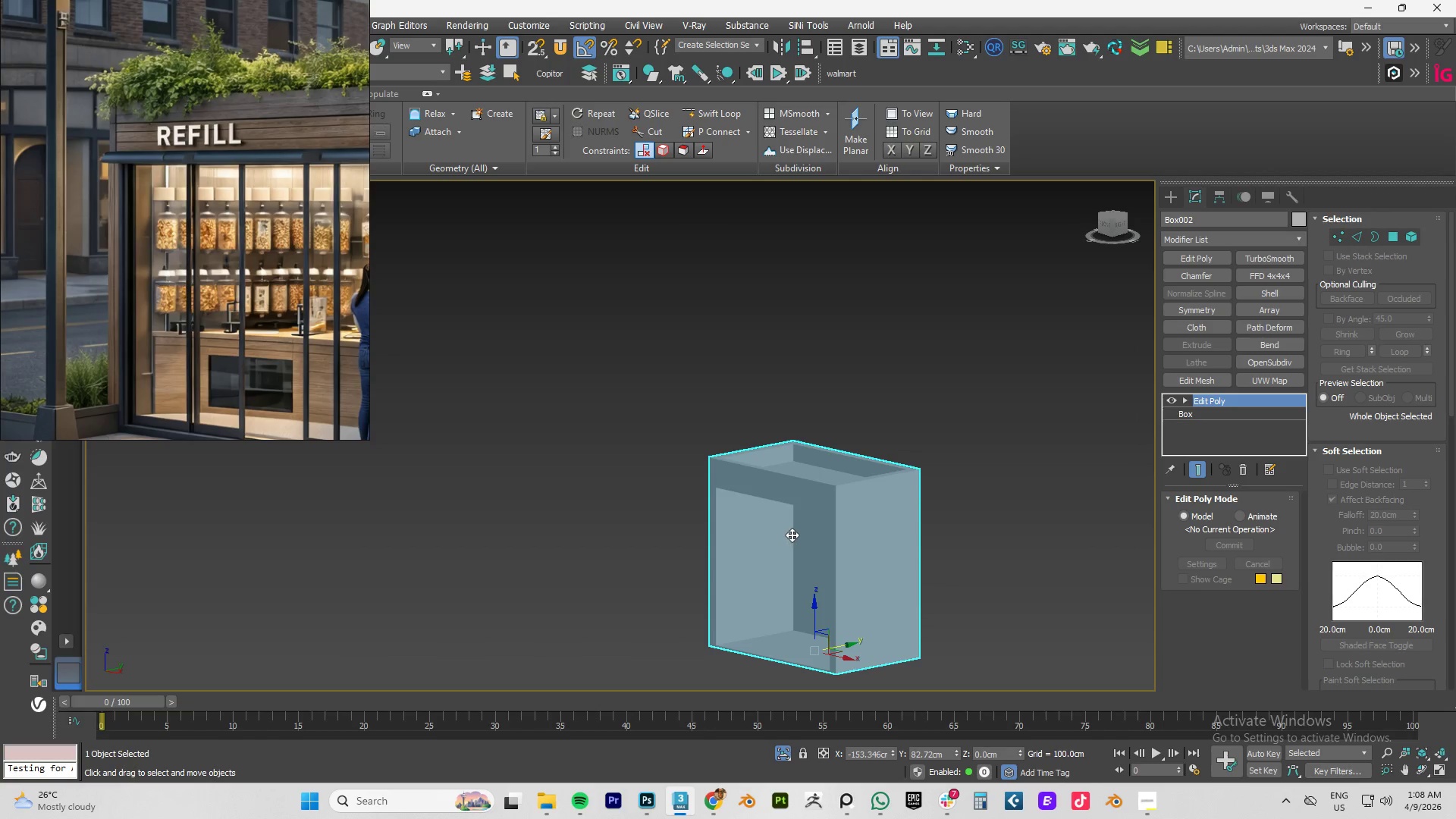 
key(F4)
 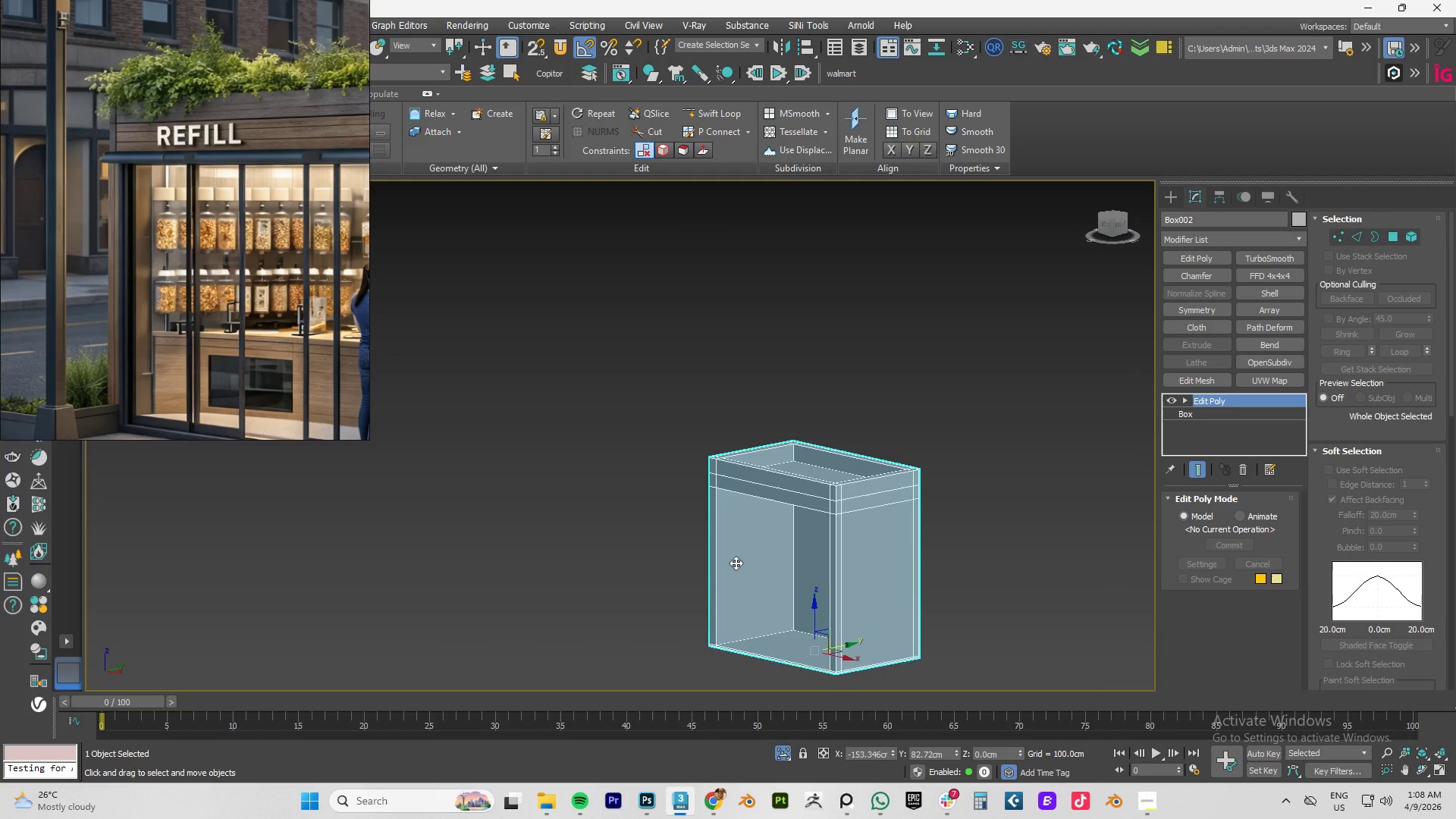 
scroll: coordinate [736, 566], scroll_direction: up, amount: 3.0
 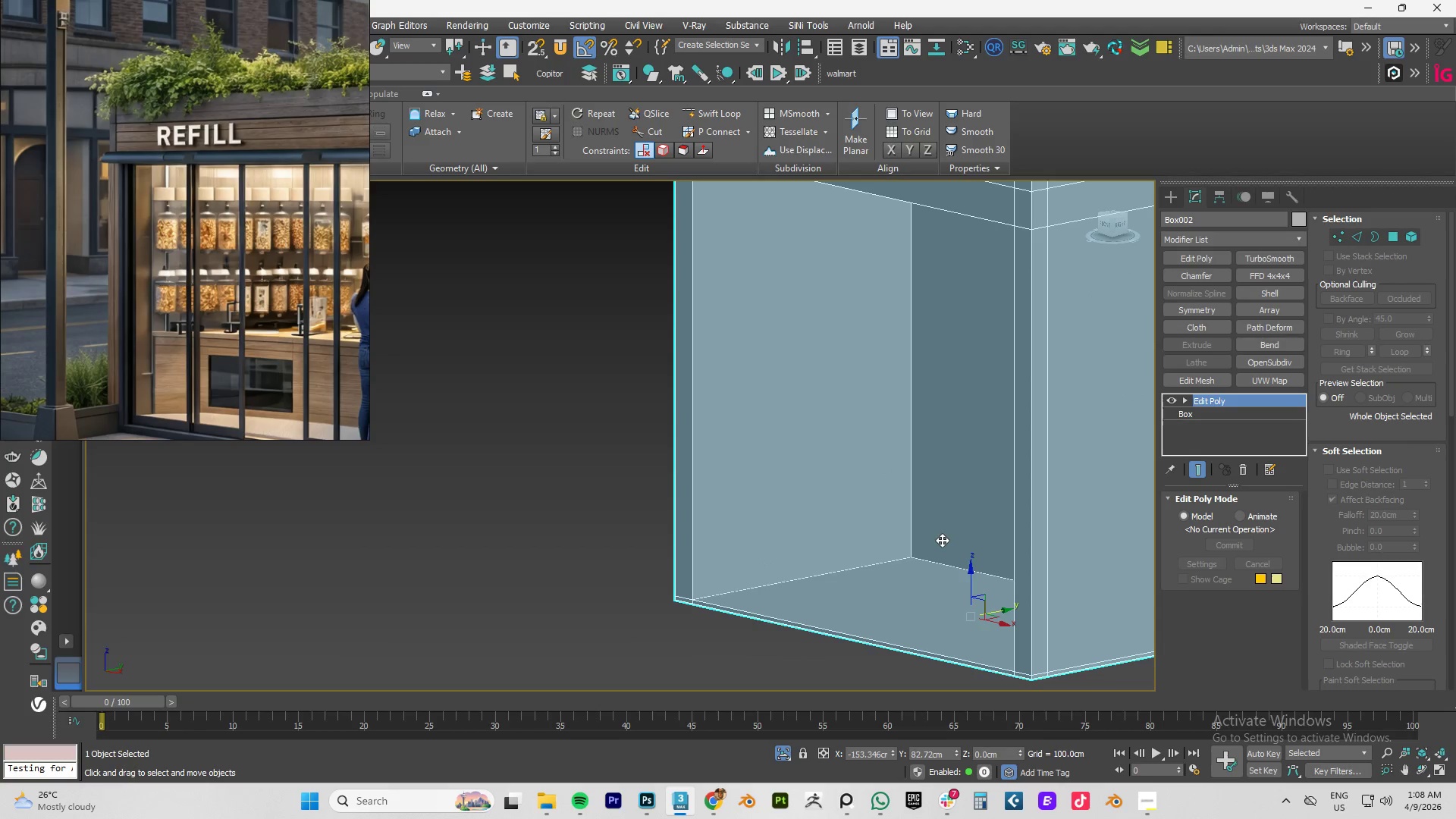 
hold_key(key=AltLeft, duration=1.5)
 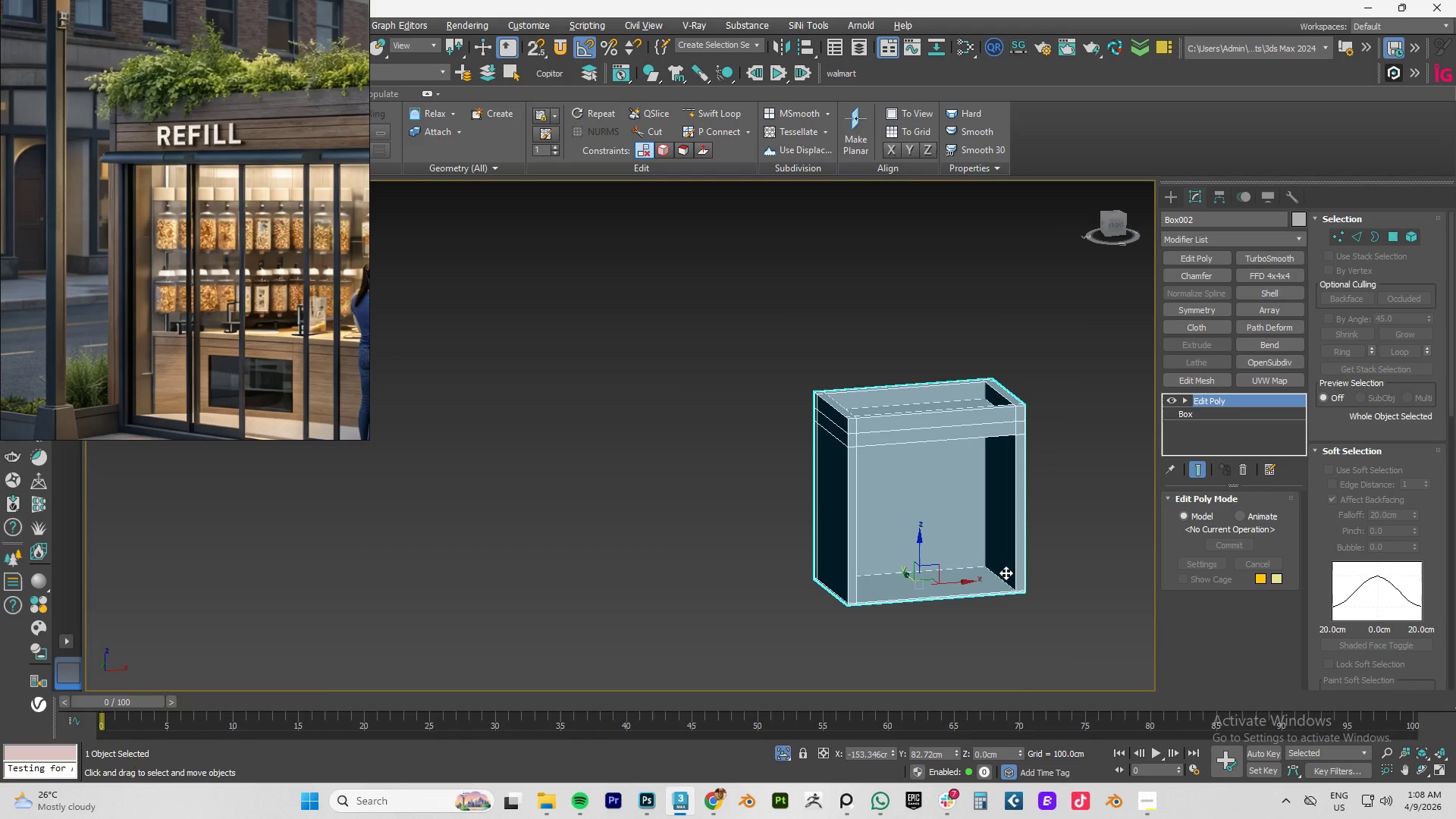 
scroll: coordinate [892, 569], scroll_direction: down, amount: 3.0
 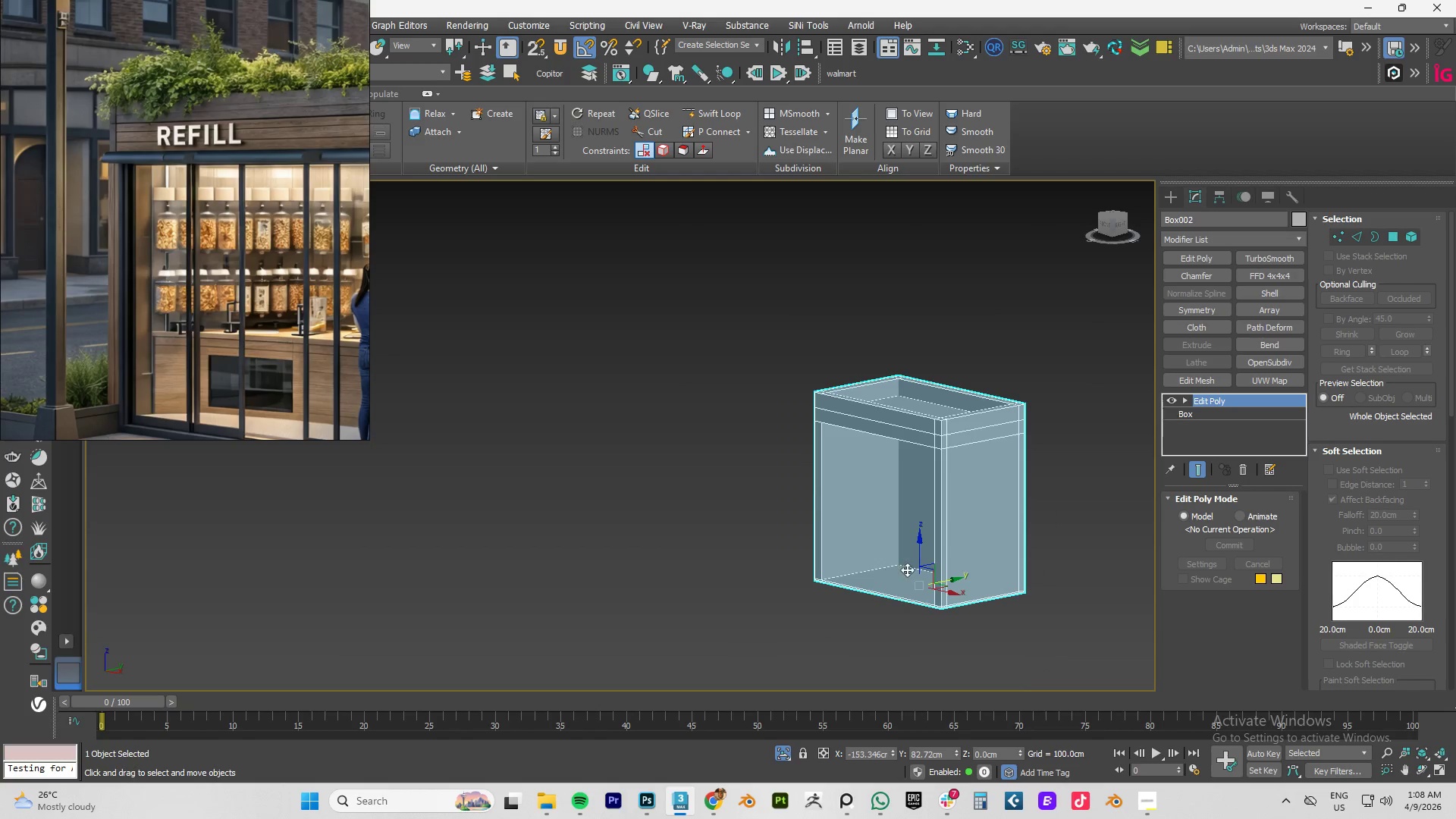 
hold_key(key=AltLeft, duration=1.52)
 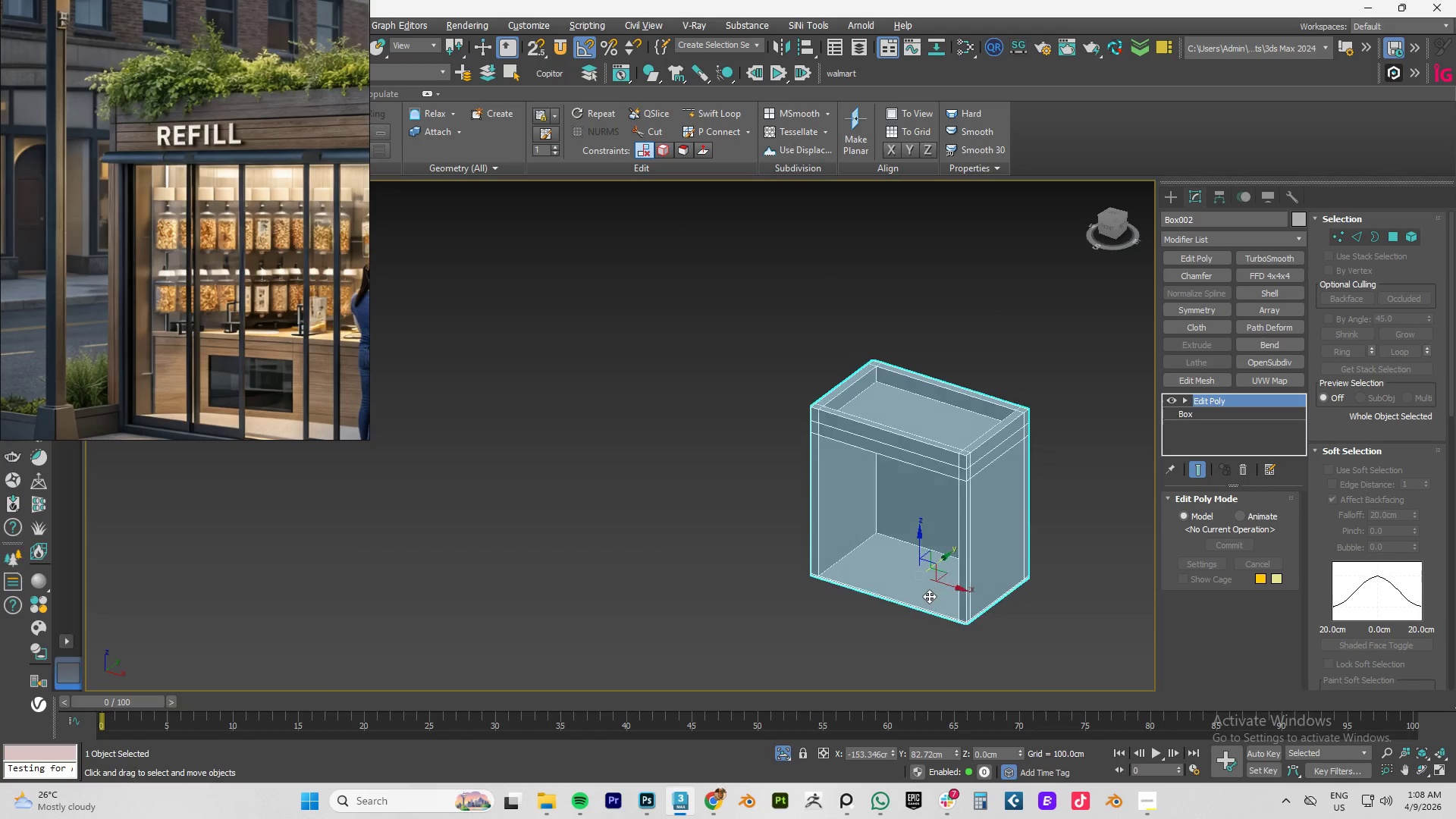 
hold_key(key=AltLeft, duration=1.51)
 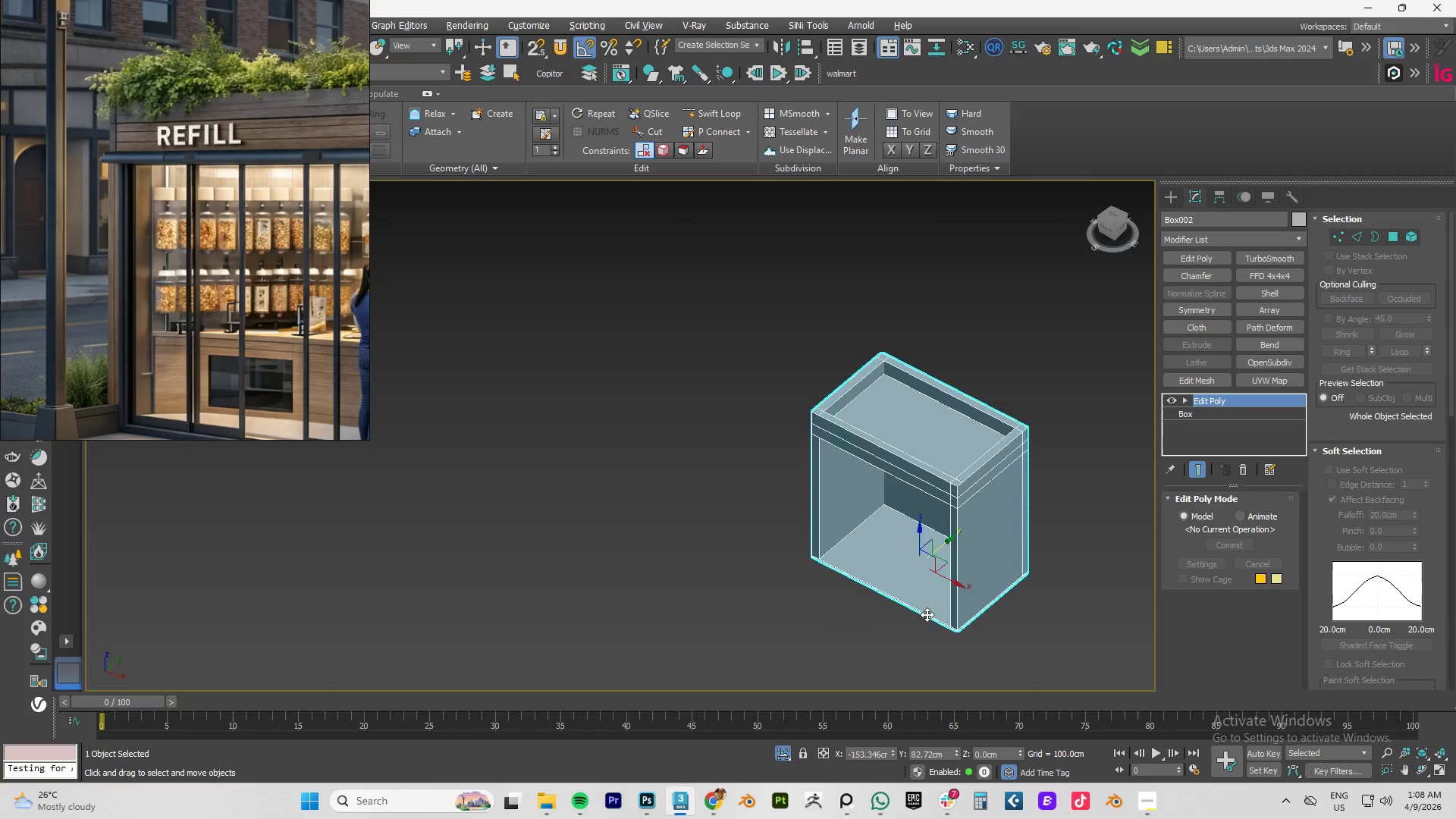 
hold_key(key=AltLeft, duration=1.52)
 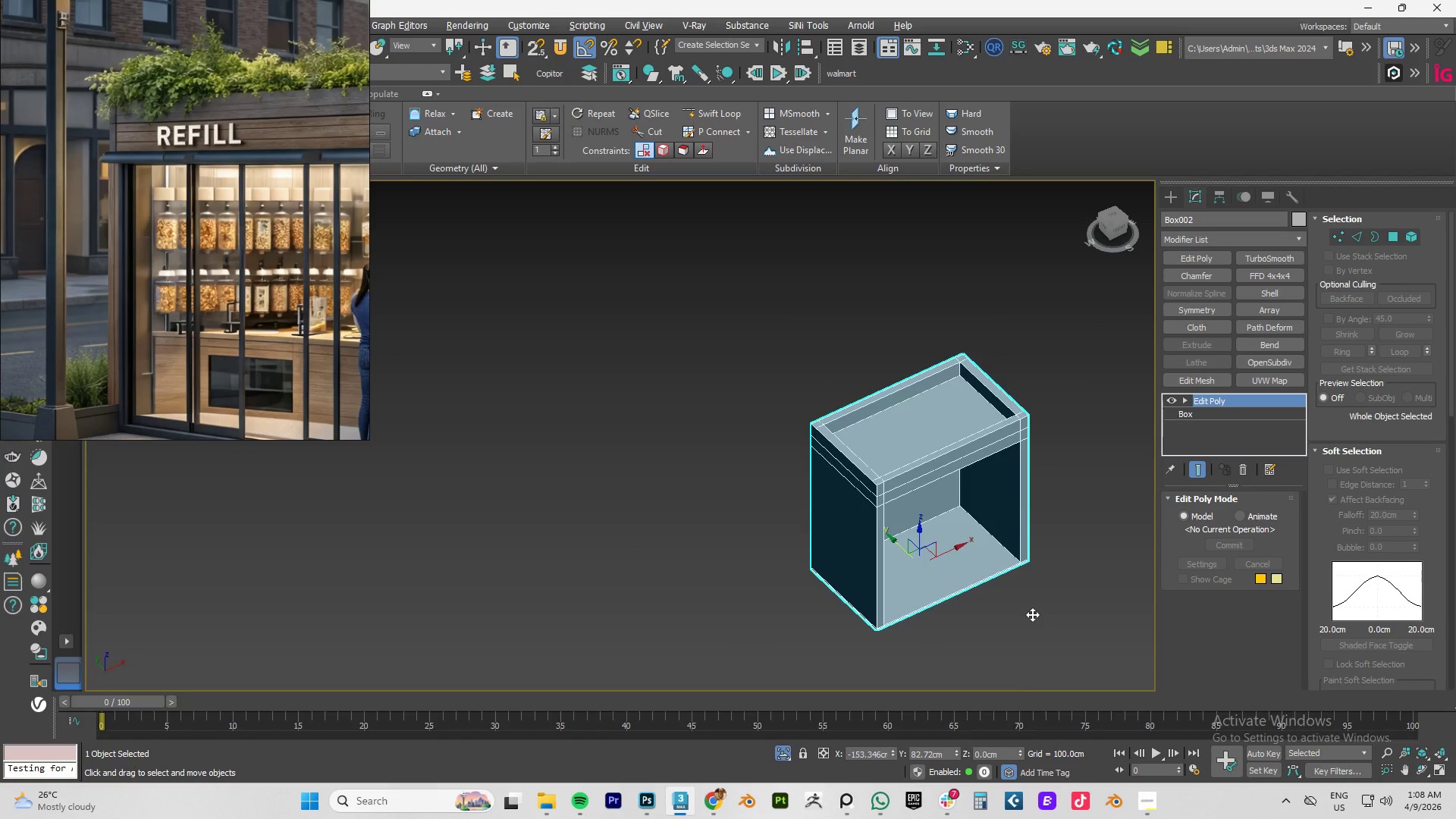 
hold_key(key=AltLeft, duration=1.42)
 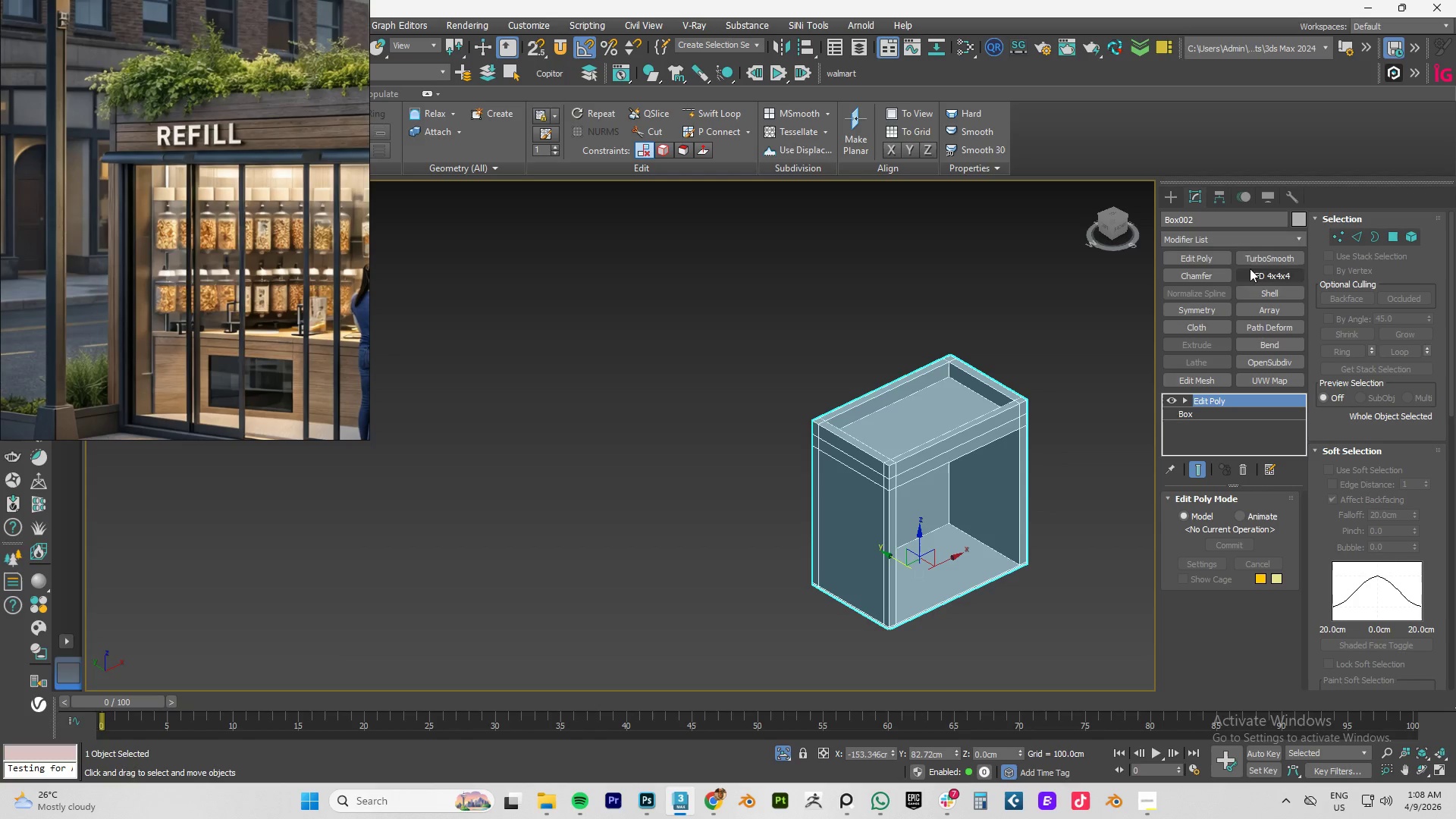 
left_click([1200, 276])
 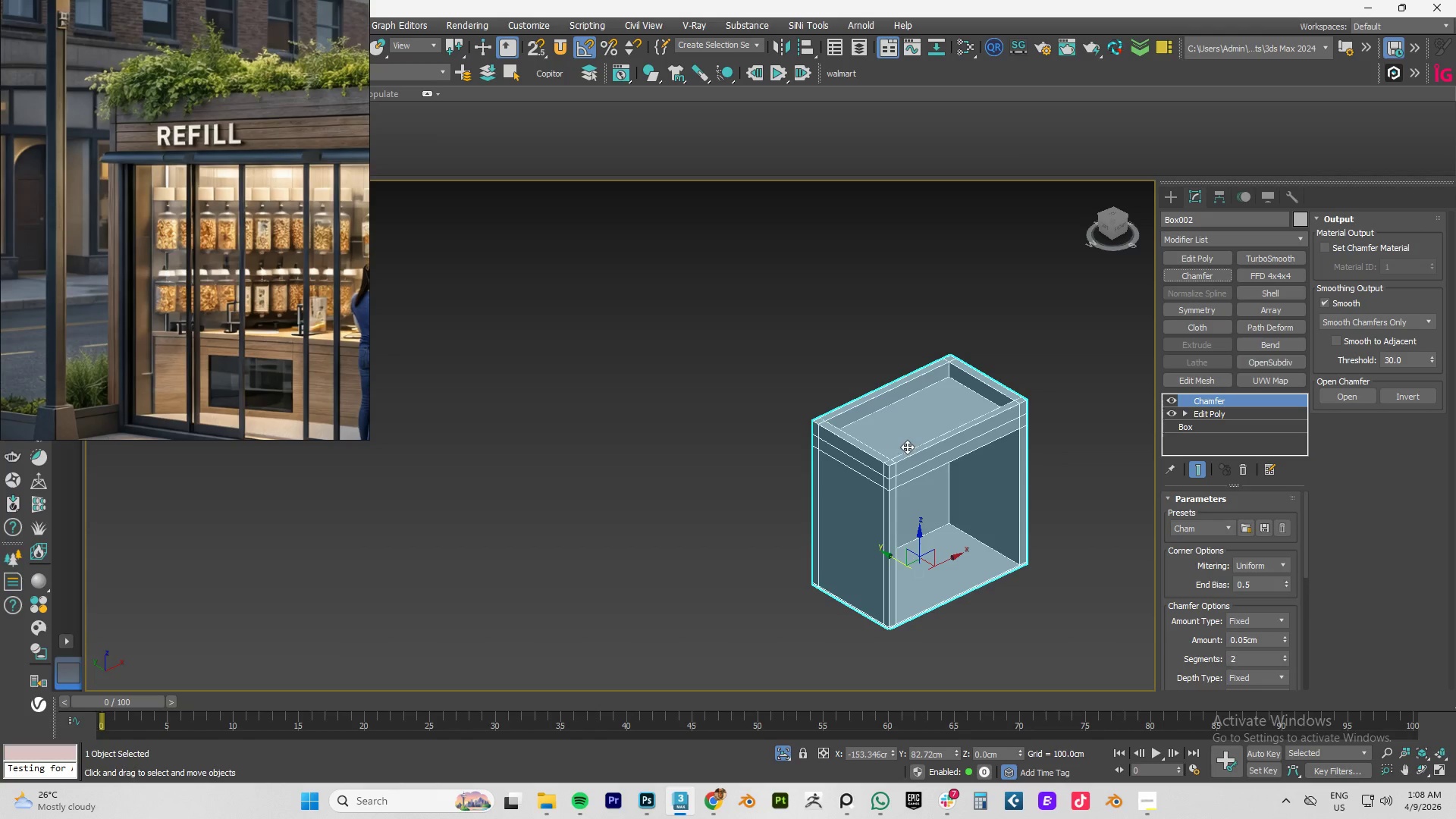 
scroll: coordinate [794, 456], scroll_direction: up, amount: 11.0
 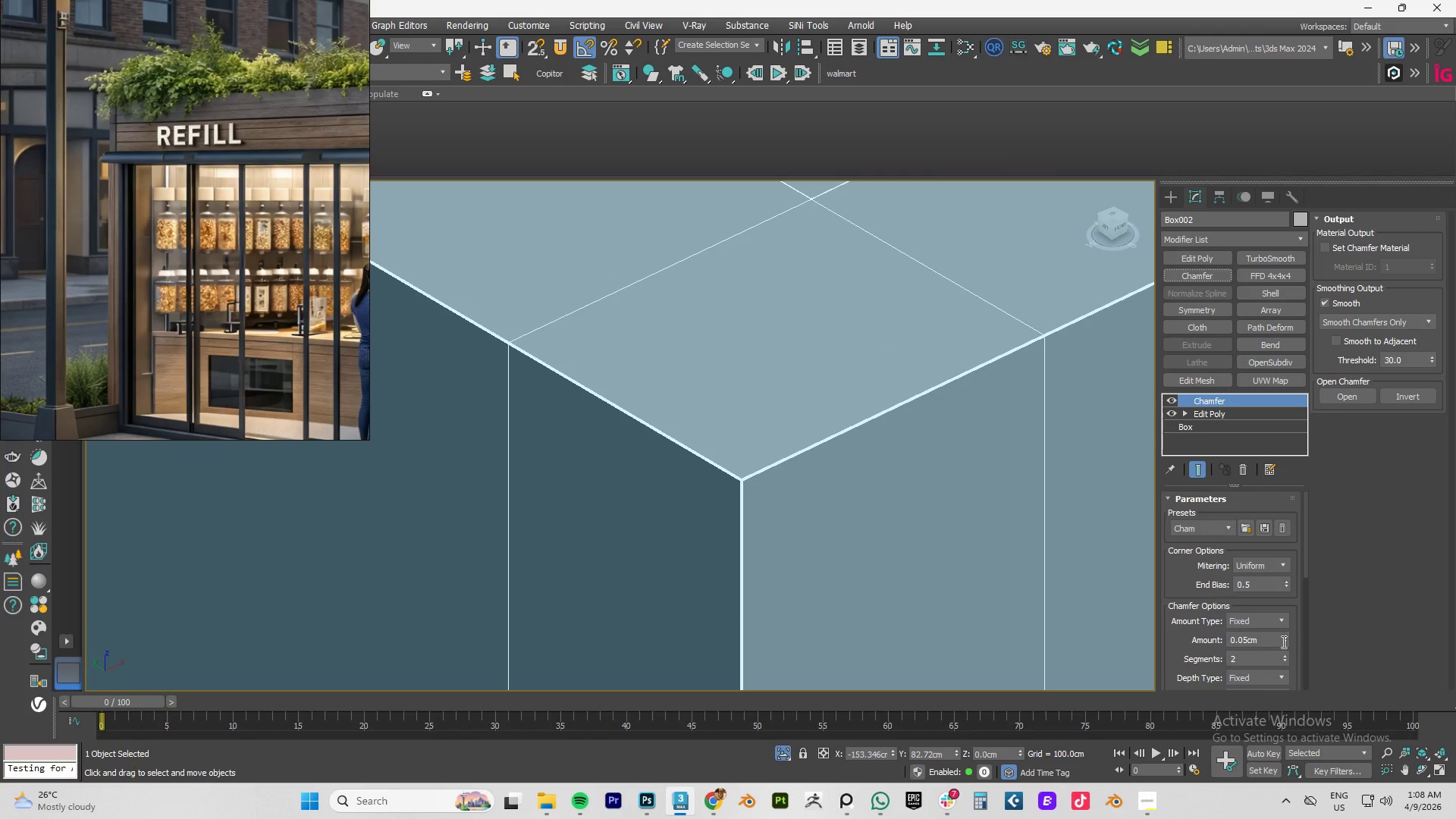 
left_click_drag(start_coordinate=[1285, 639], to_coordinate=[1289, 627])
 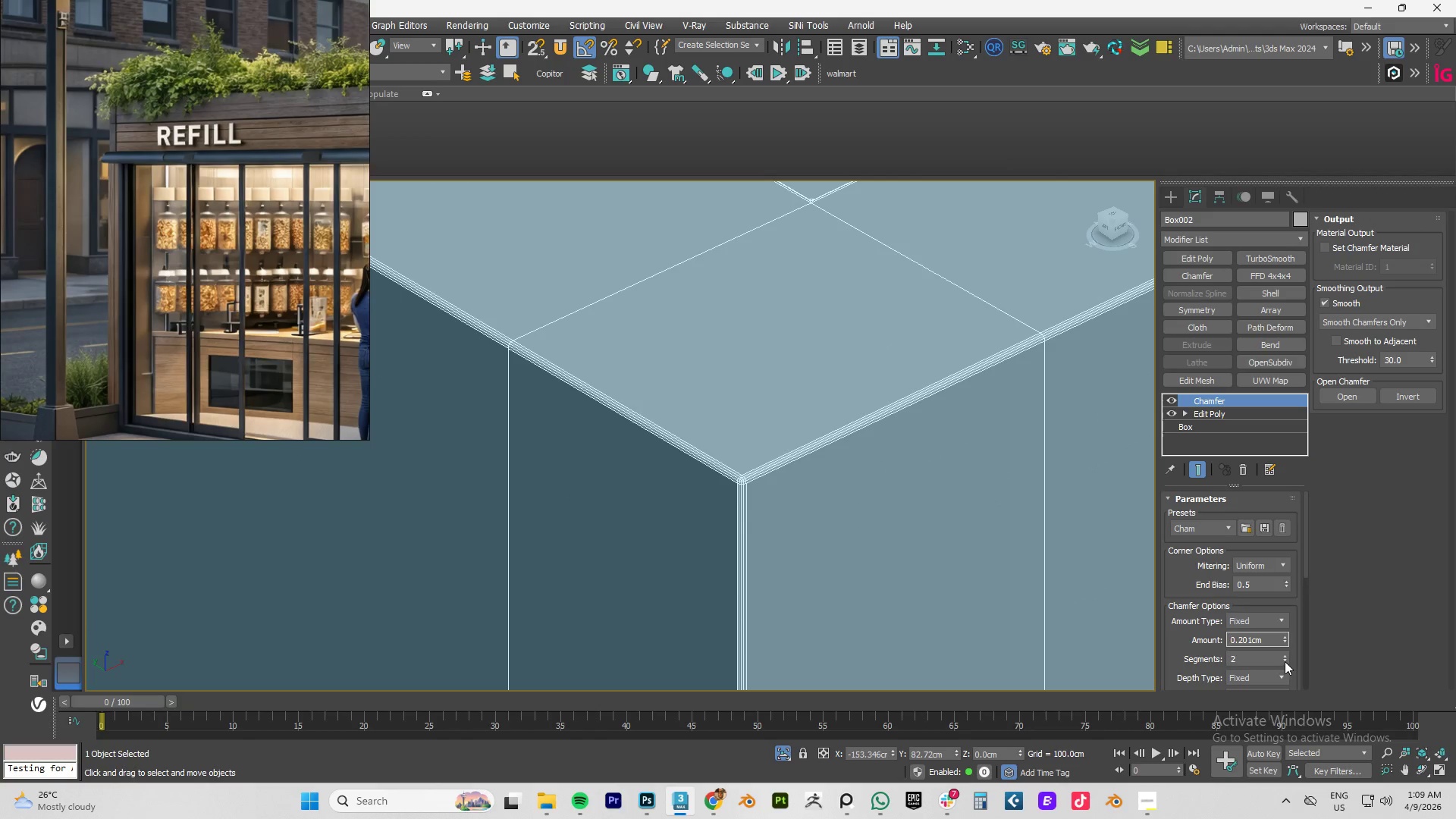 
left_click([1284, 660])
 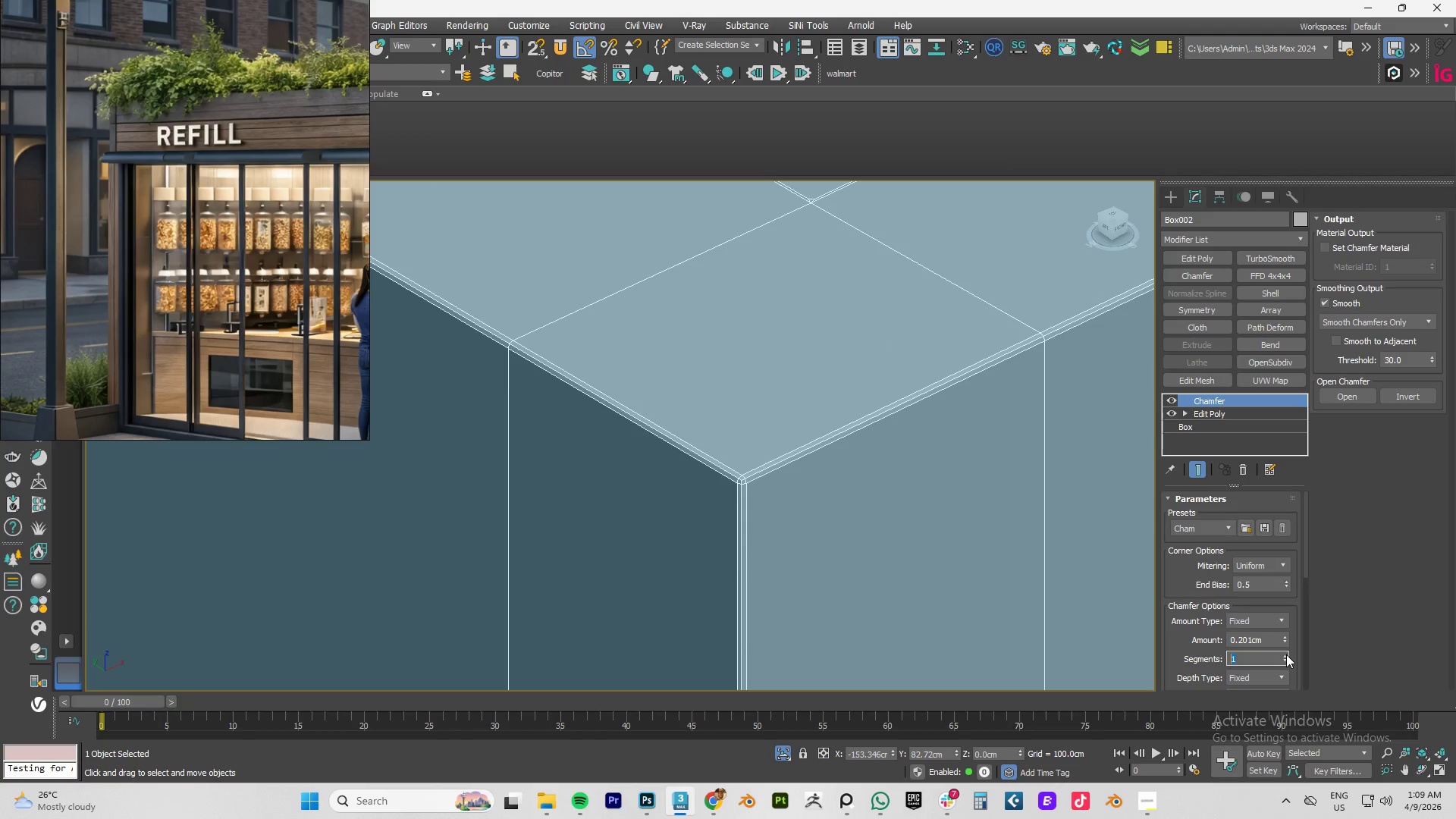 
left_click_drag(start_coordinate=[1285, 637], to_coordinate=[1290, 629])
 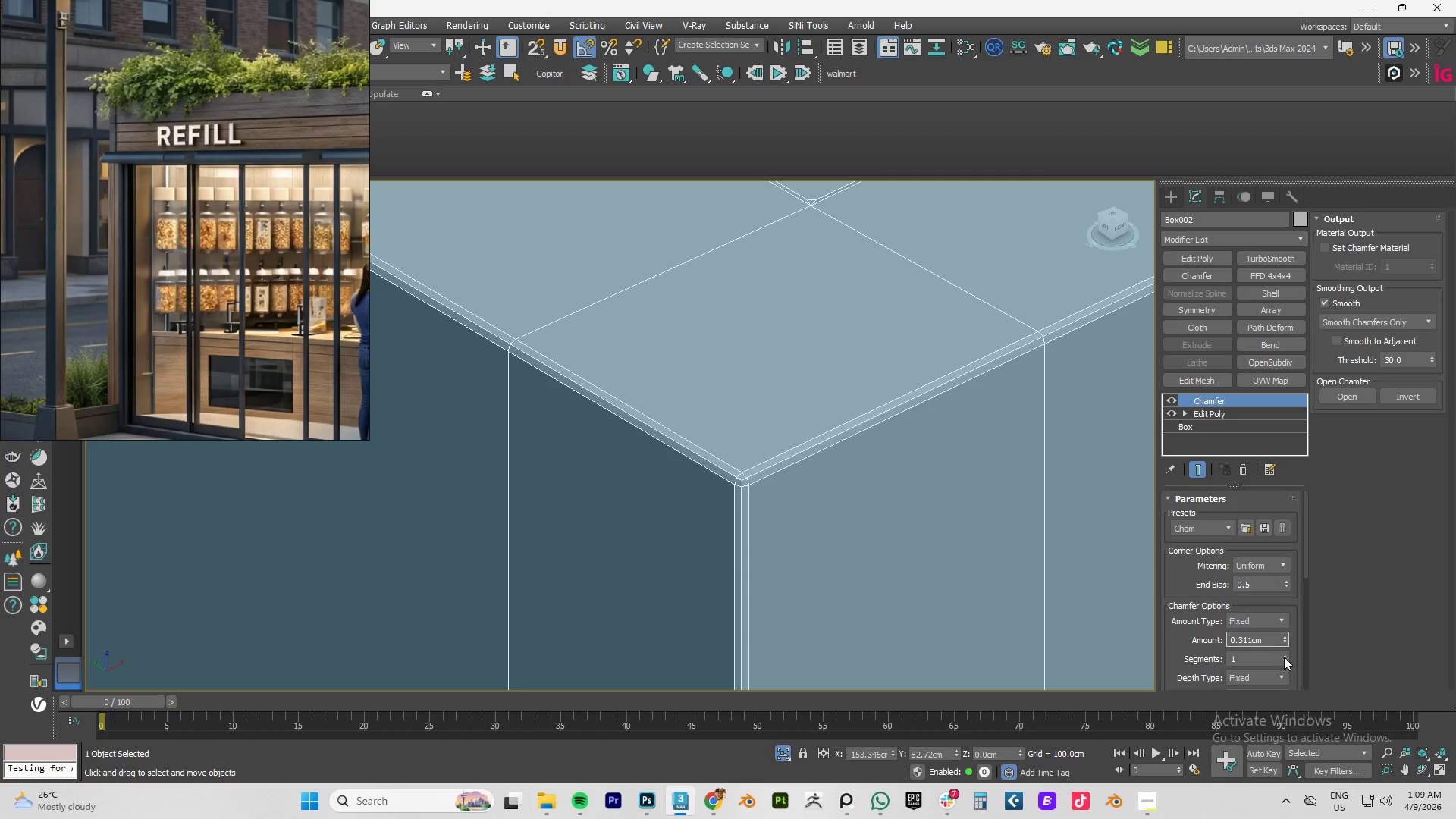 
left_click([1285, 655])
 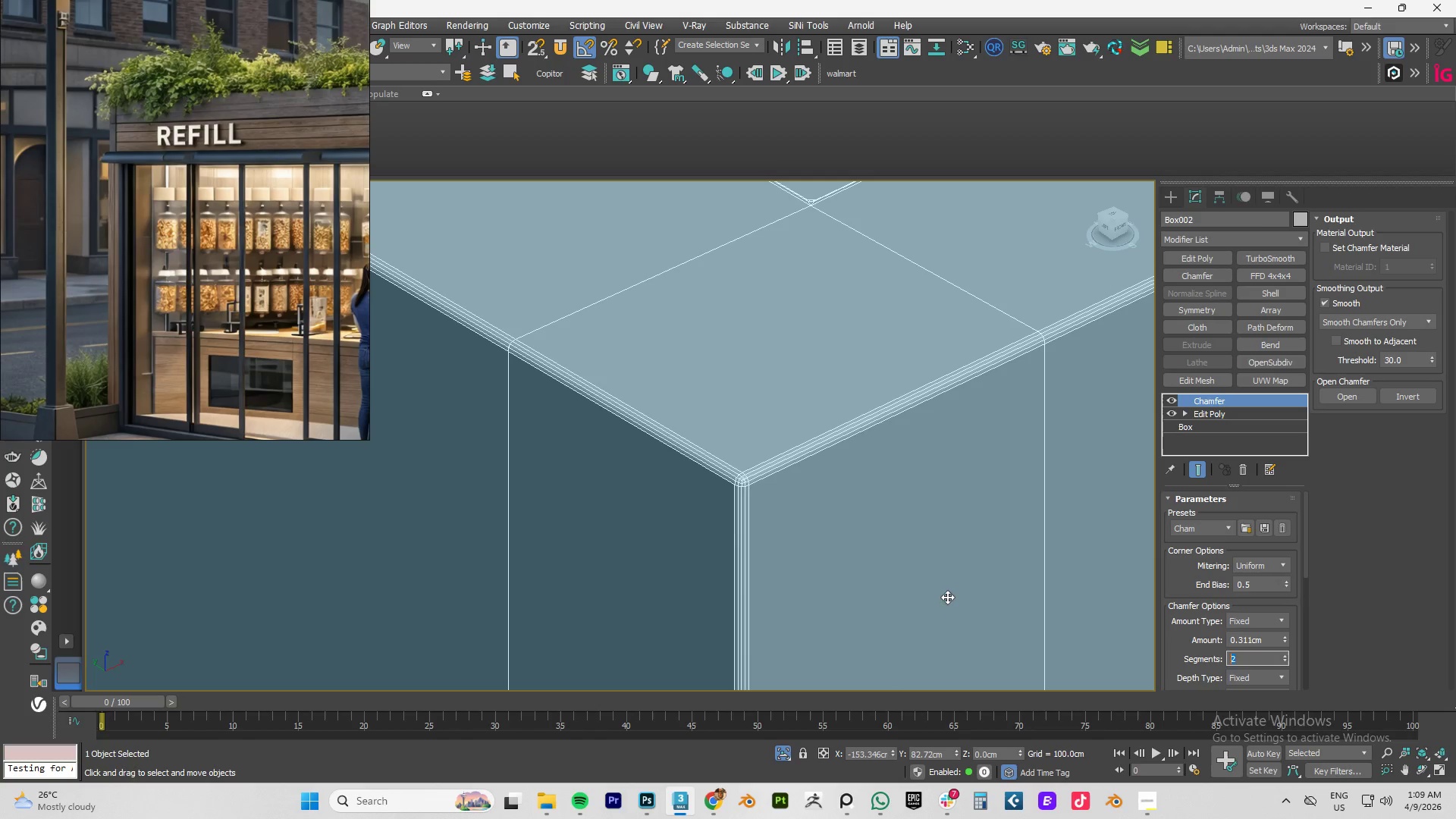 
key(F4)
 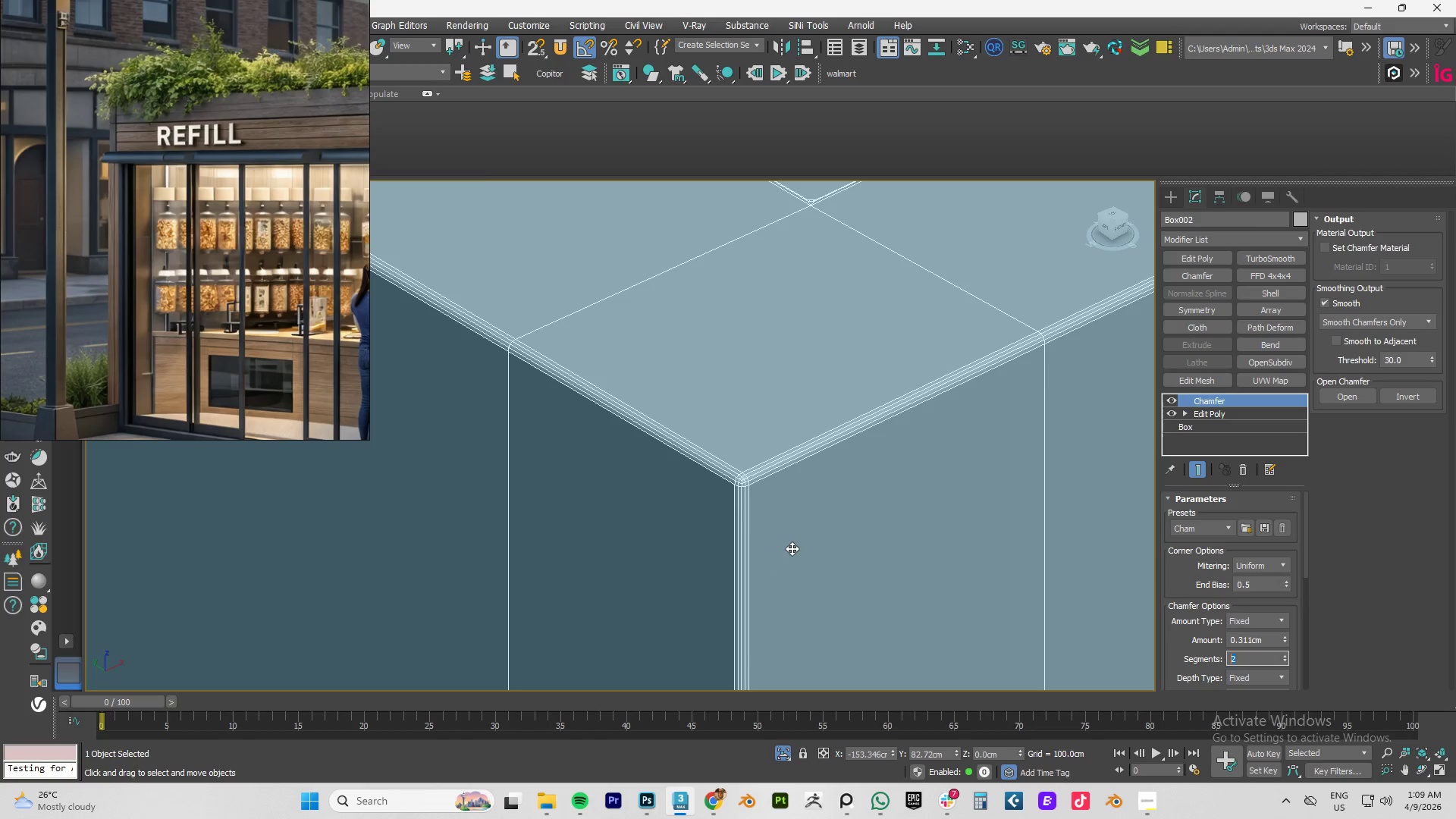 
scroll: coordinate [792, 548], scroll_direction: down, amount: 4.0
 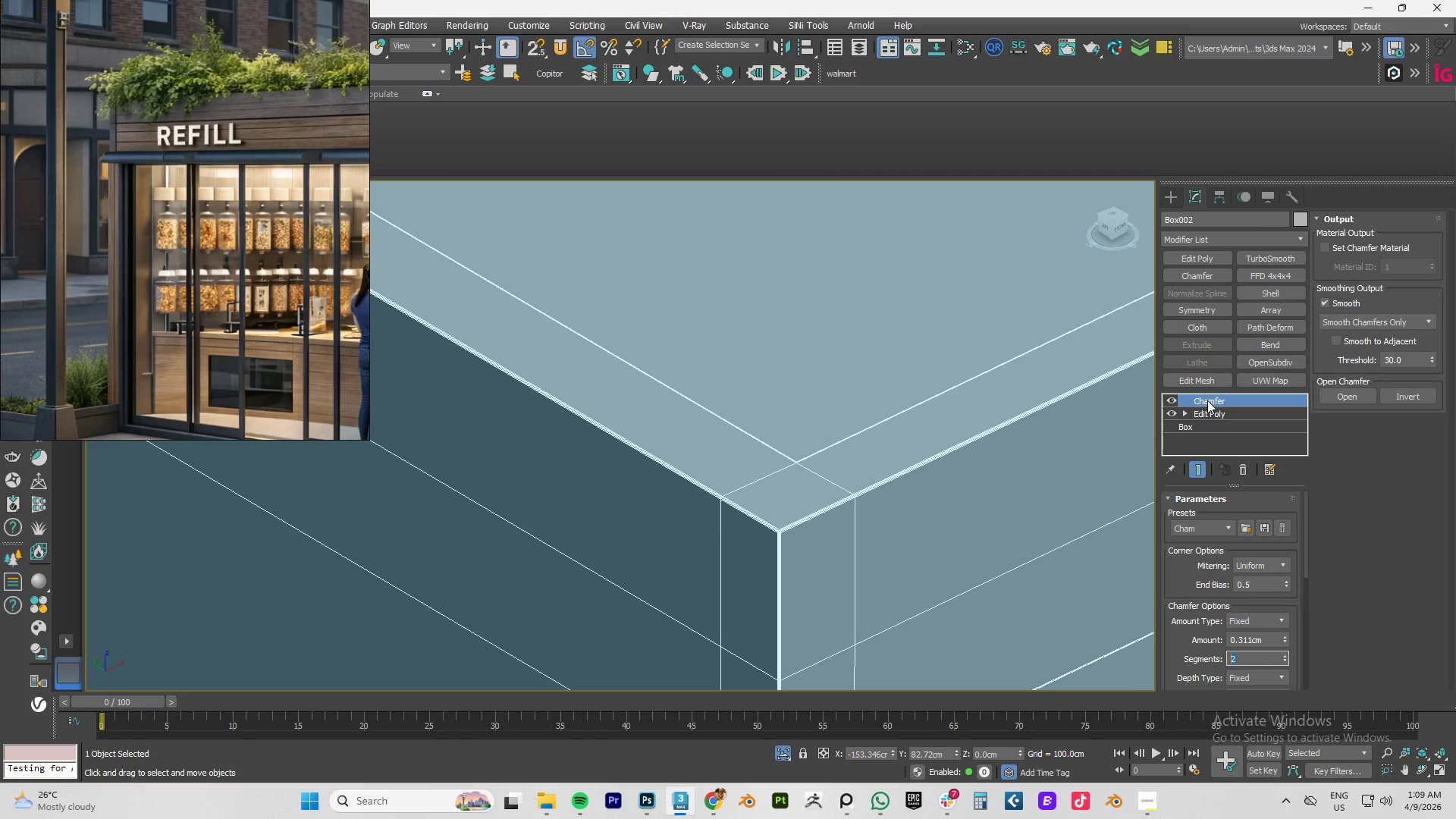 
left_click([1013, 511])
 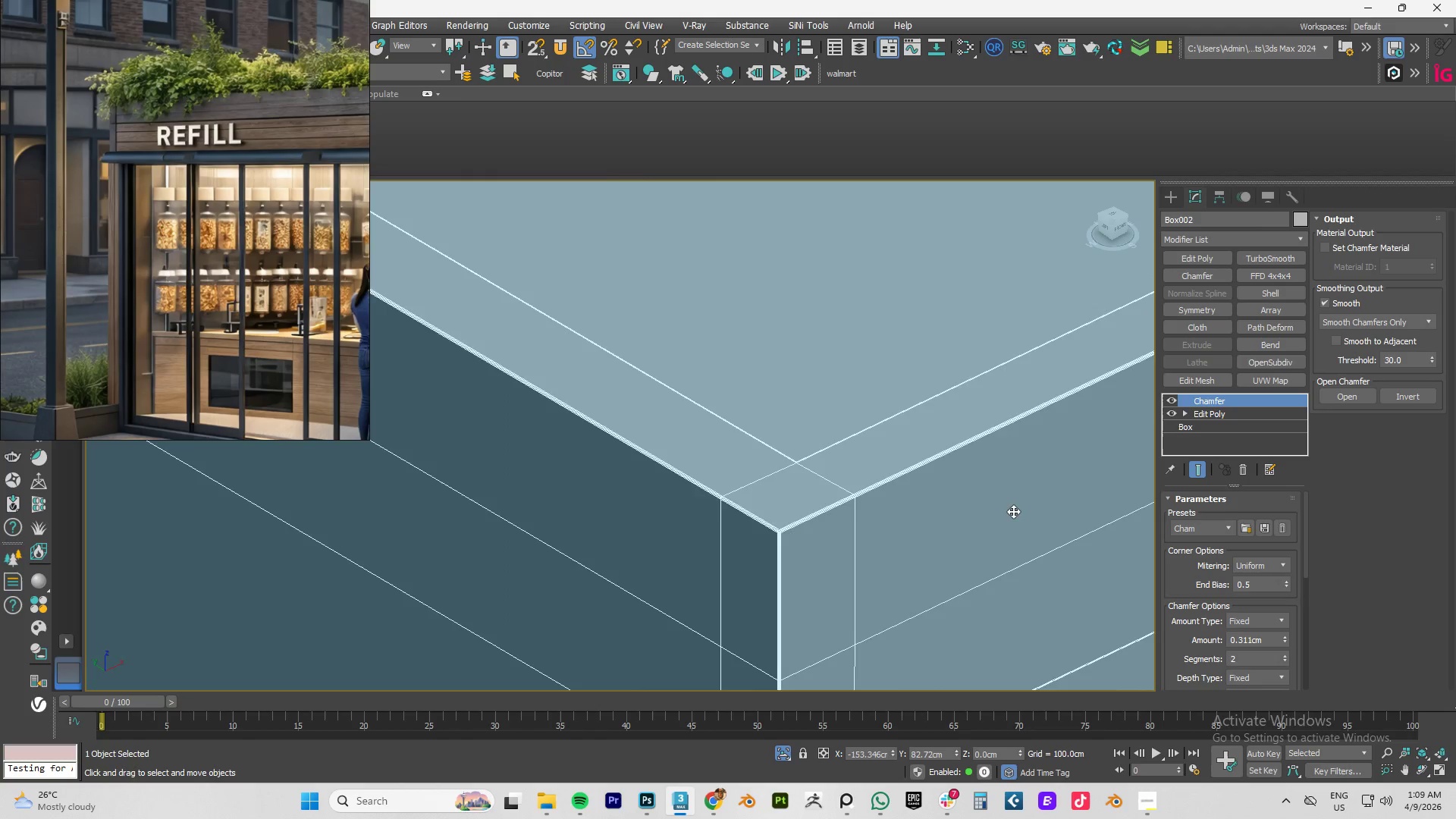 
key(F4)
 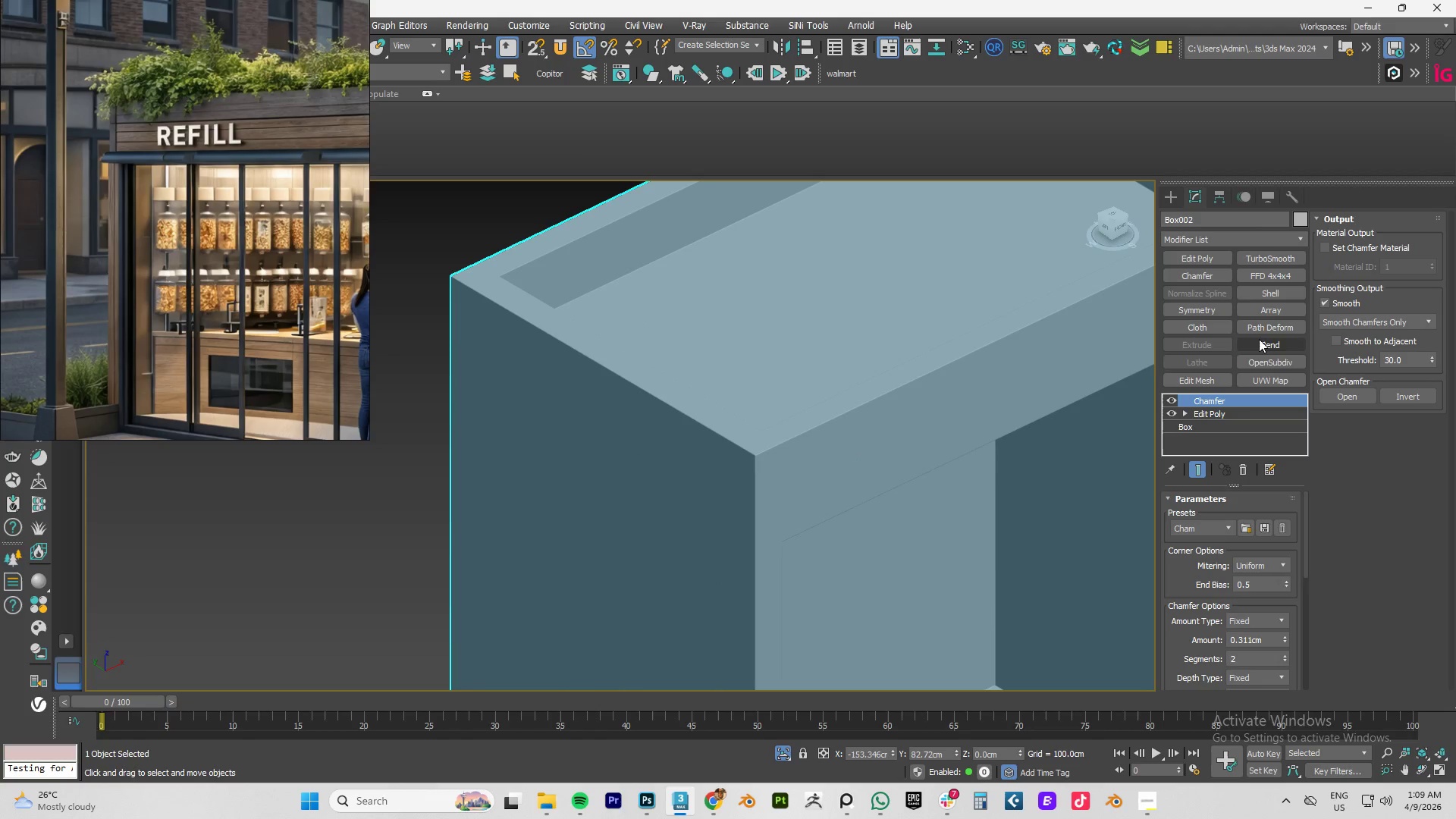 
scroll: coordinate [1012, 512], scroll_direction: down, amount: 3.0
 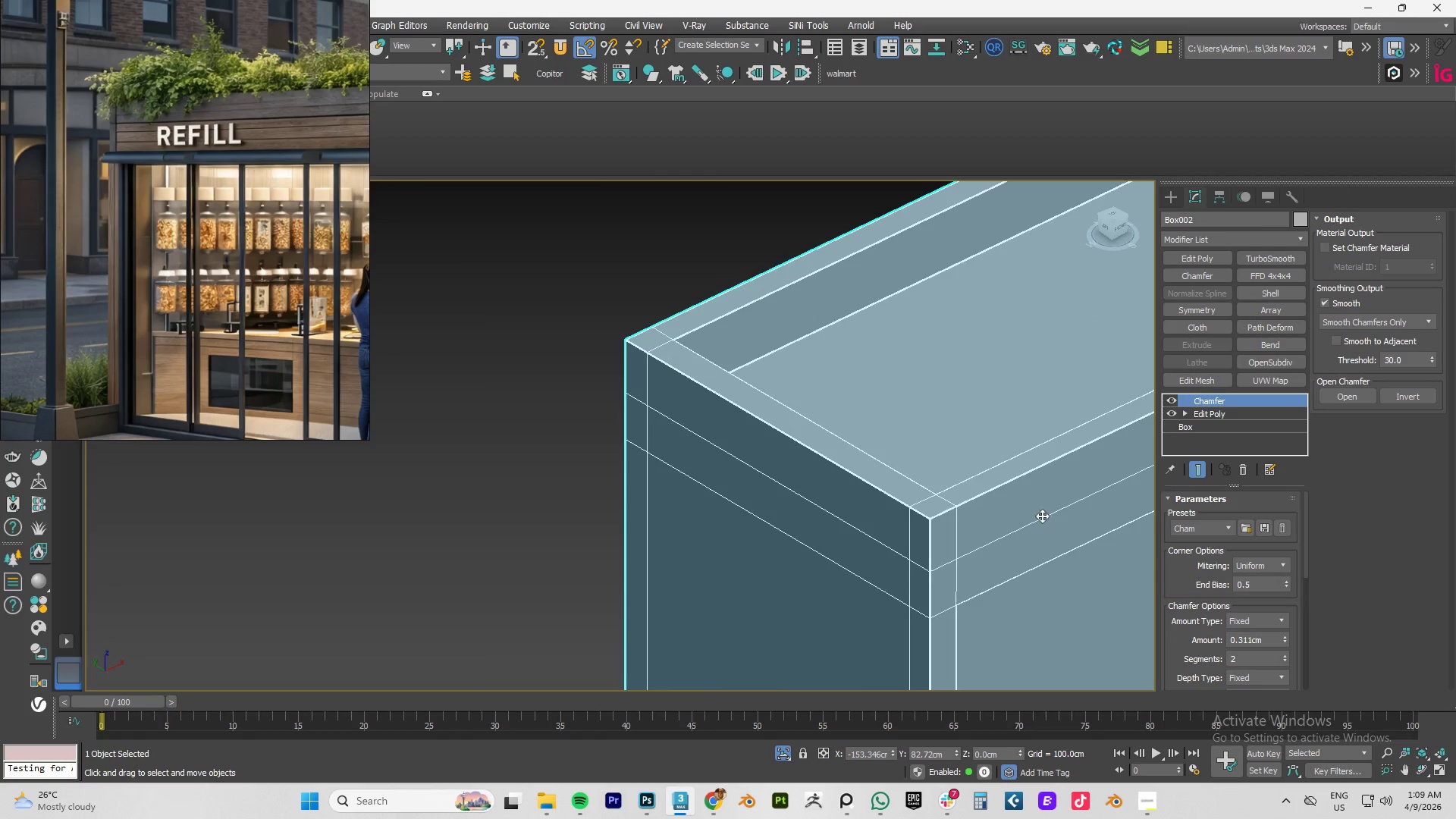 
left_click([1259, 258])
 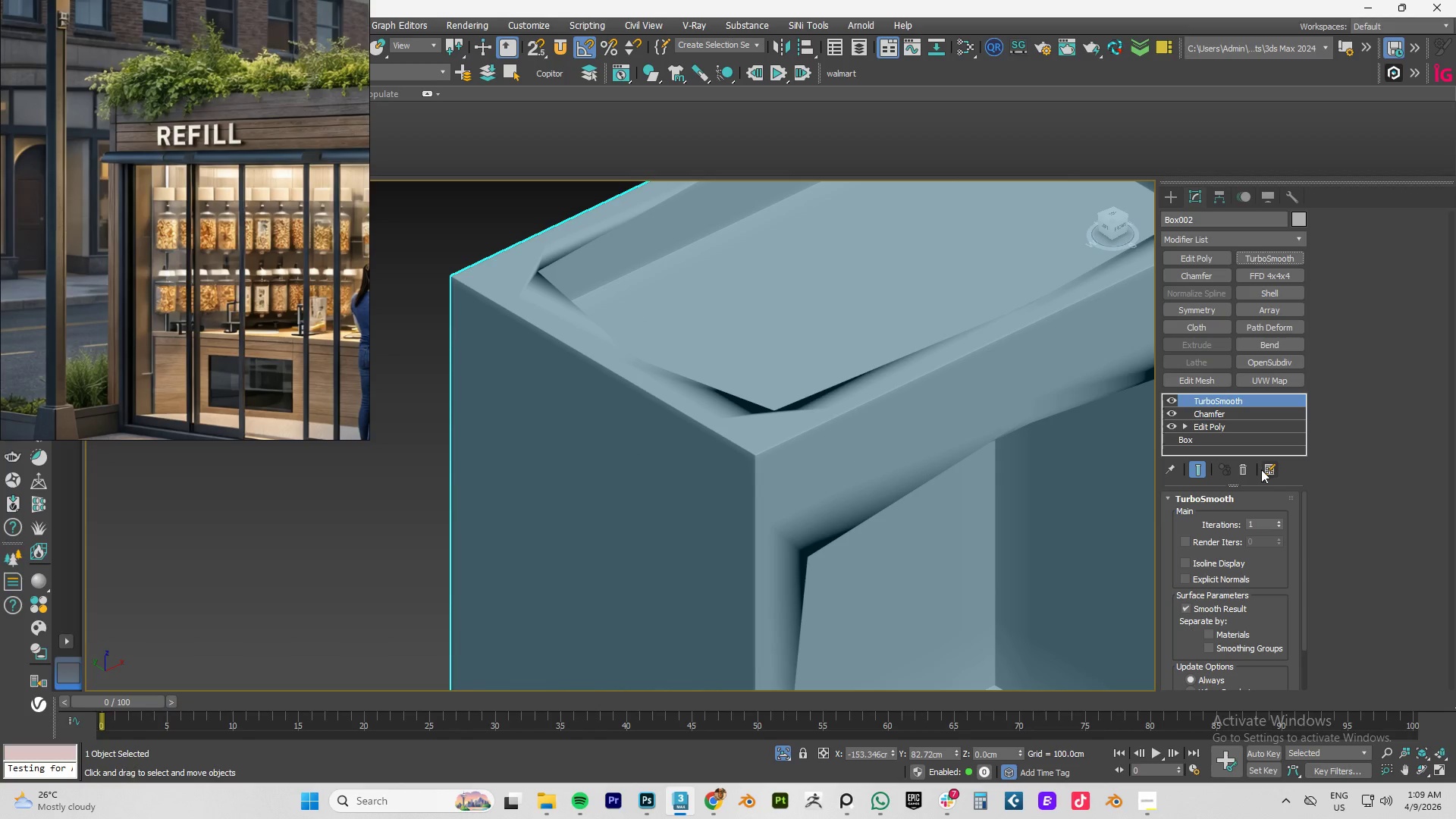 
left_click([1244, 468])
 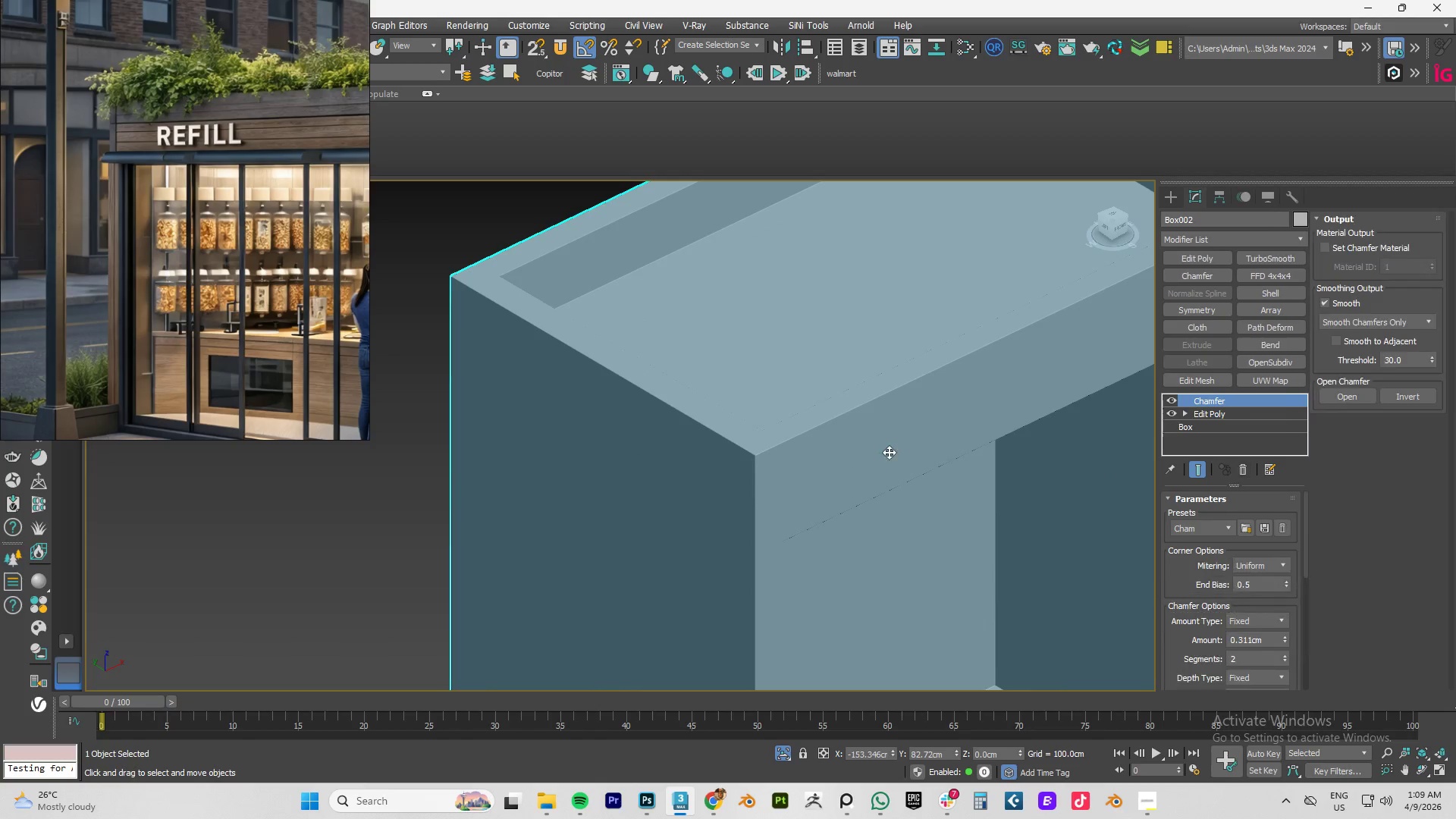 
scroll: coordinate [841, 443], scroll_direction: down, amount: 3.0
 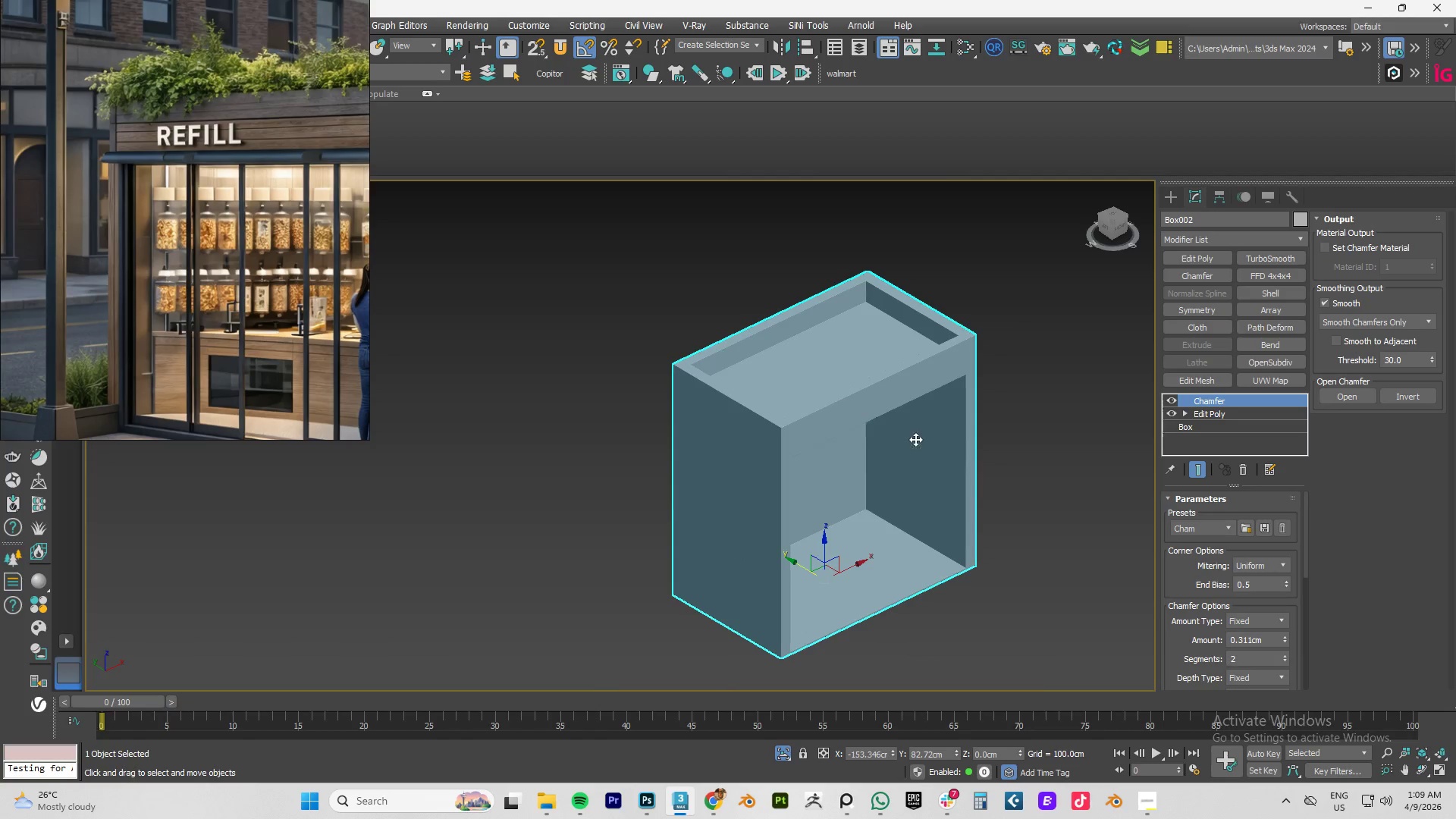 
hold_key(key=AltLeft, duration=1.53)
 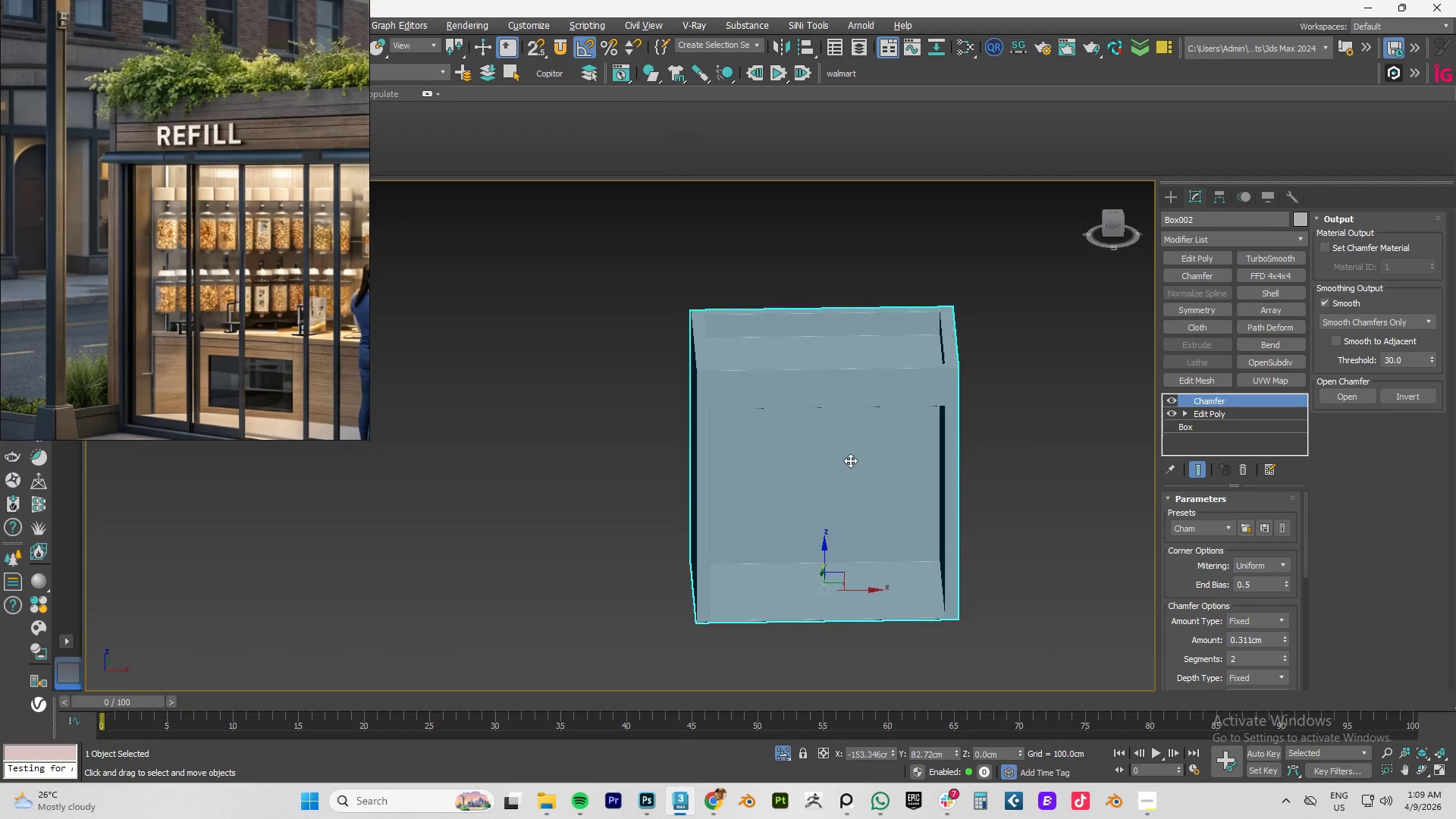 
key(Alt+AltLeft)
 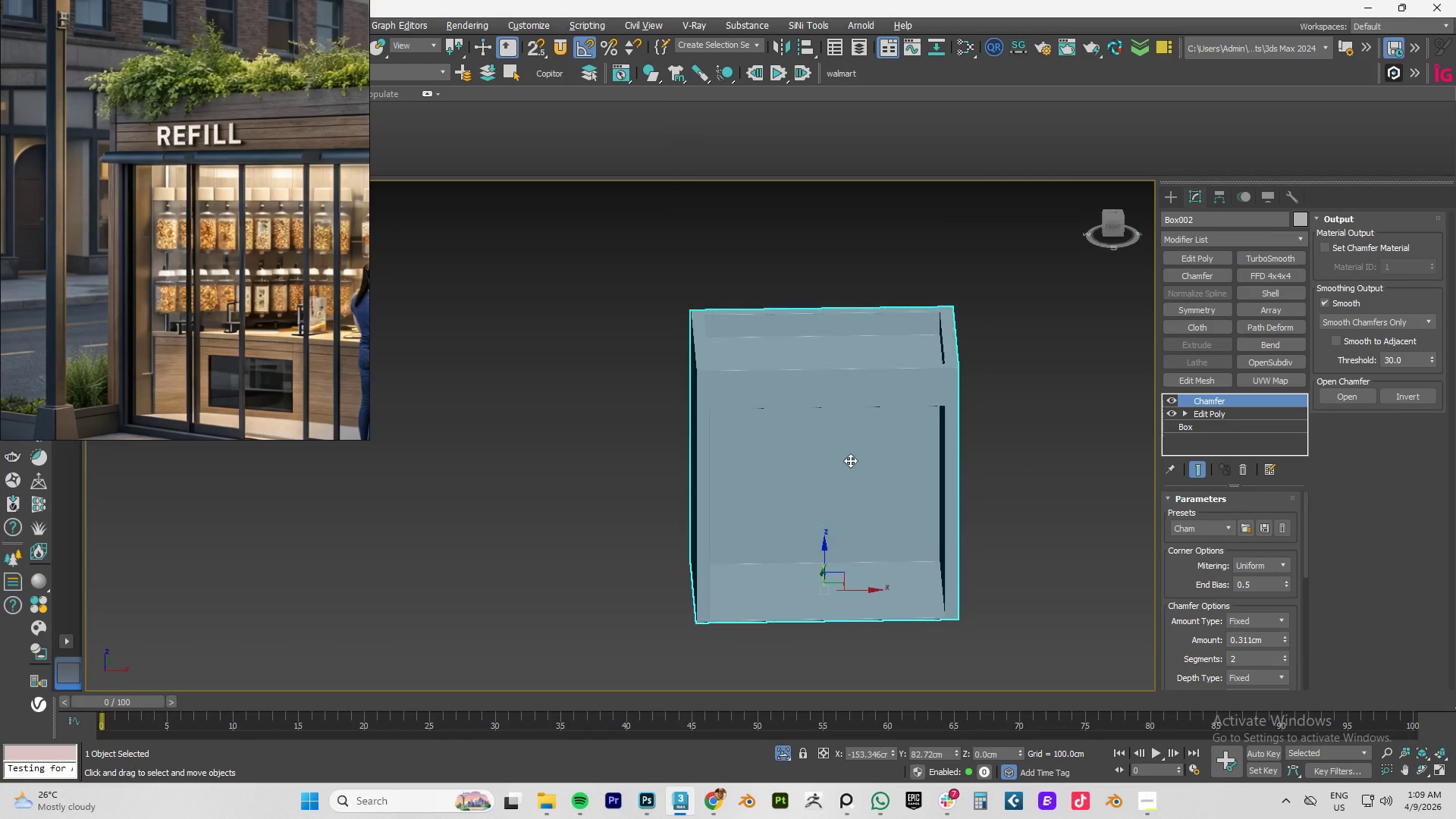 
key(Alt+AltLeft)
 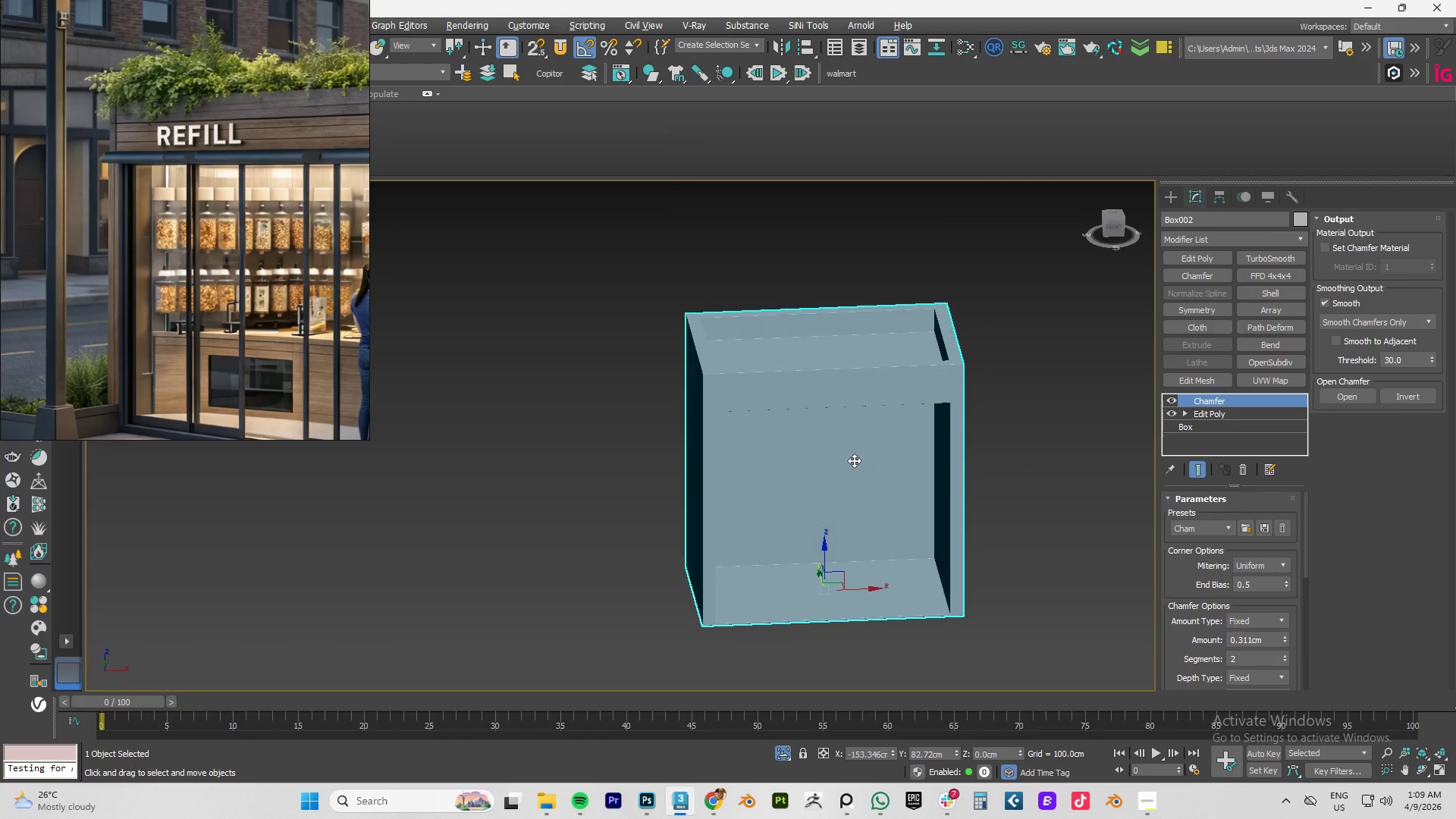 
key(Alt+AltLeft)
 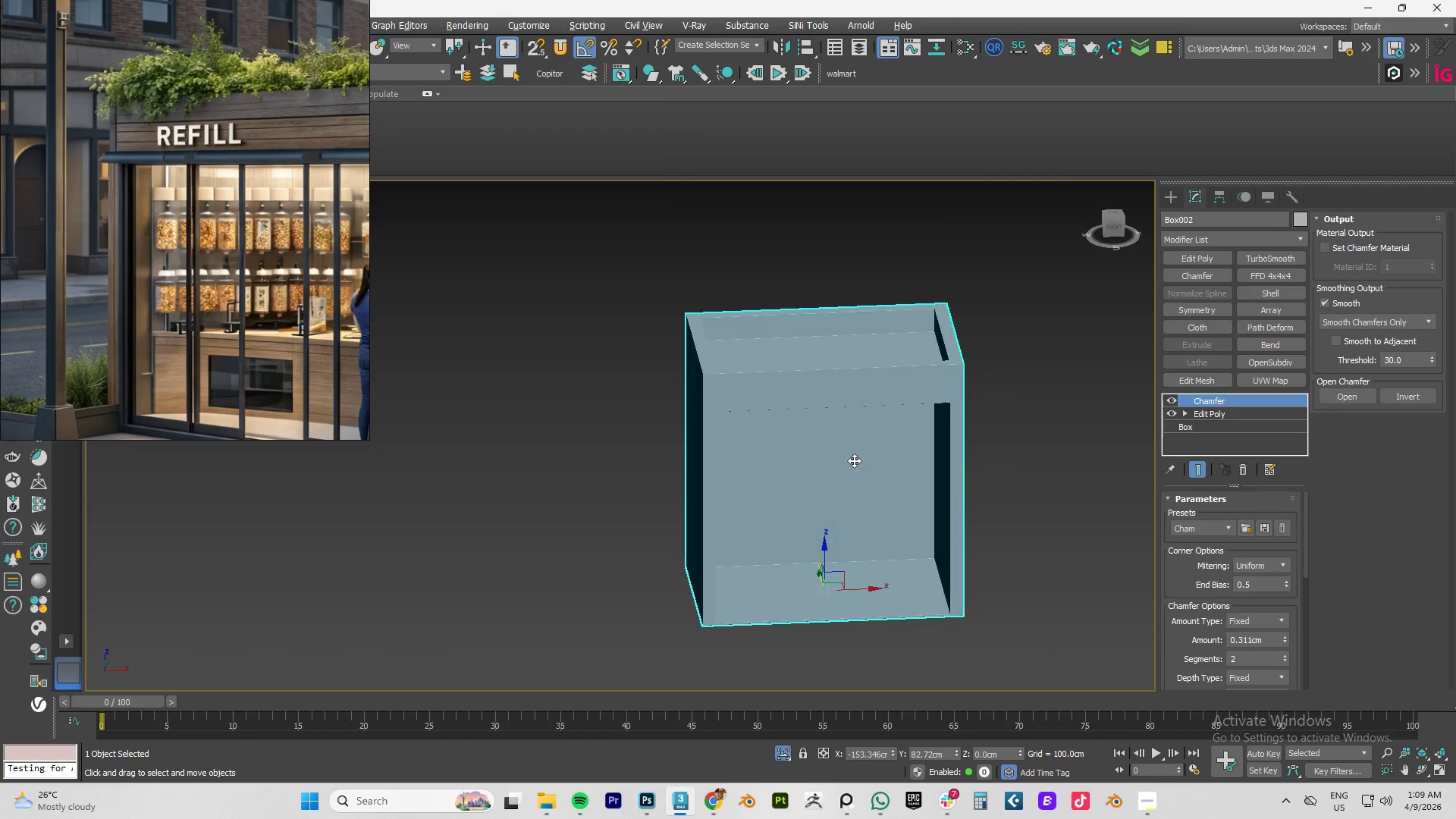 
key(Alt+AltLeft)
 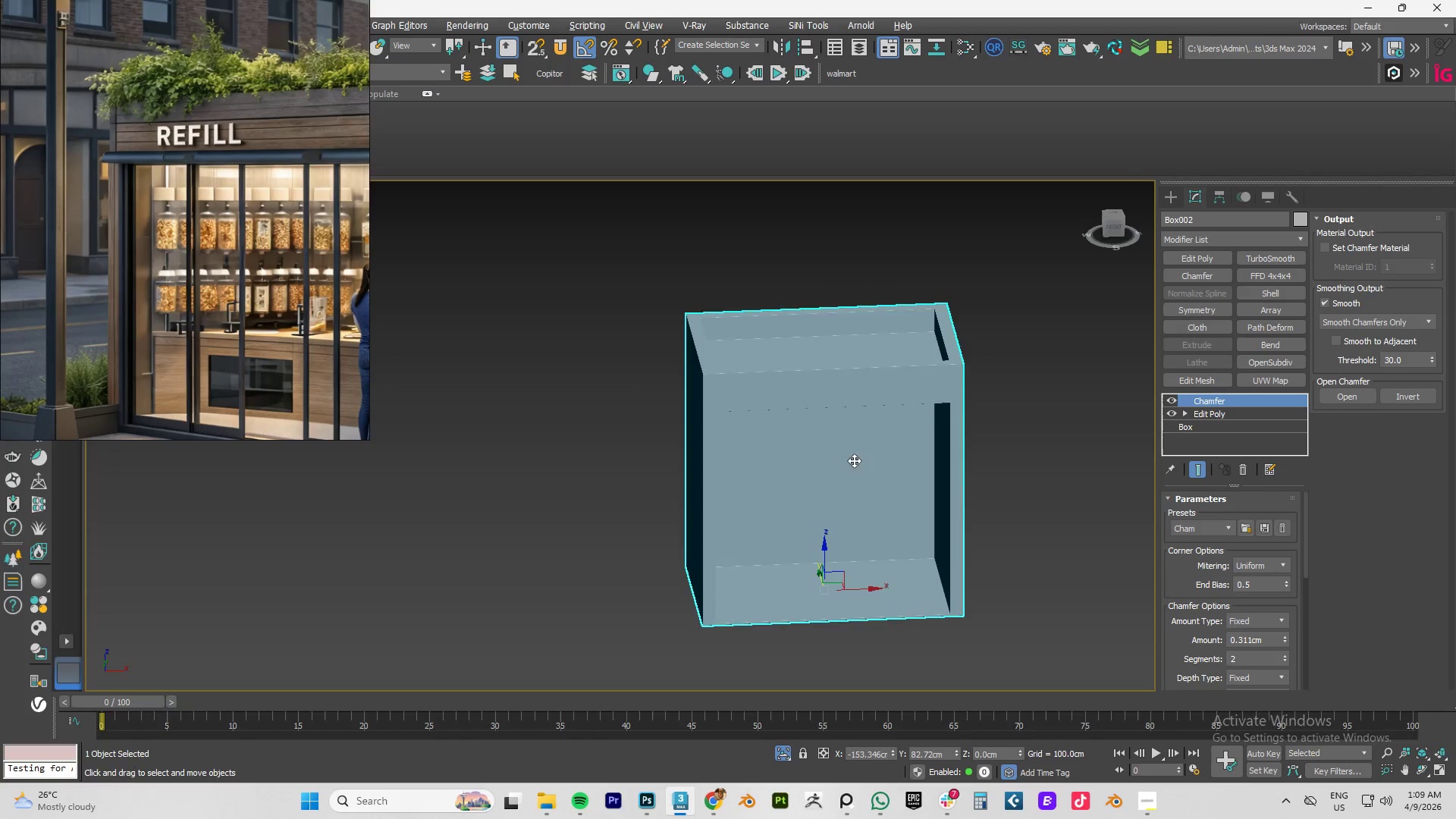 
key(Alt+AltLeft)
 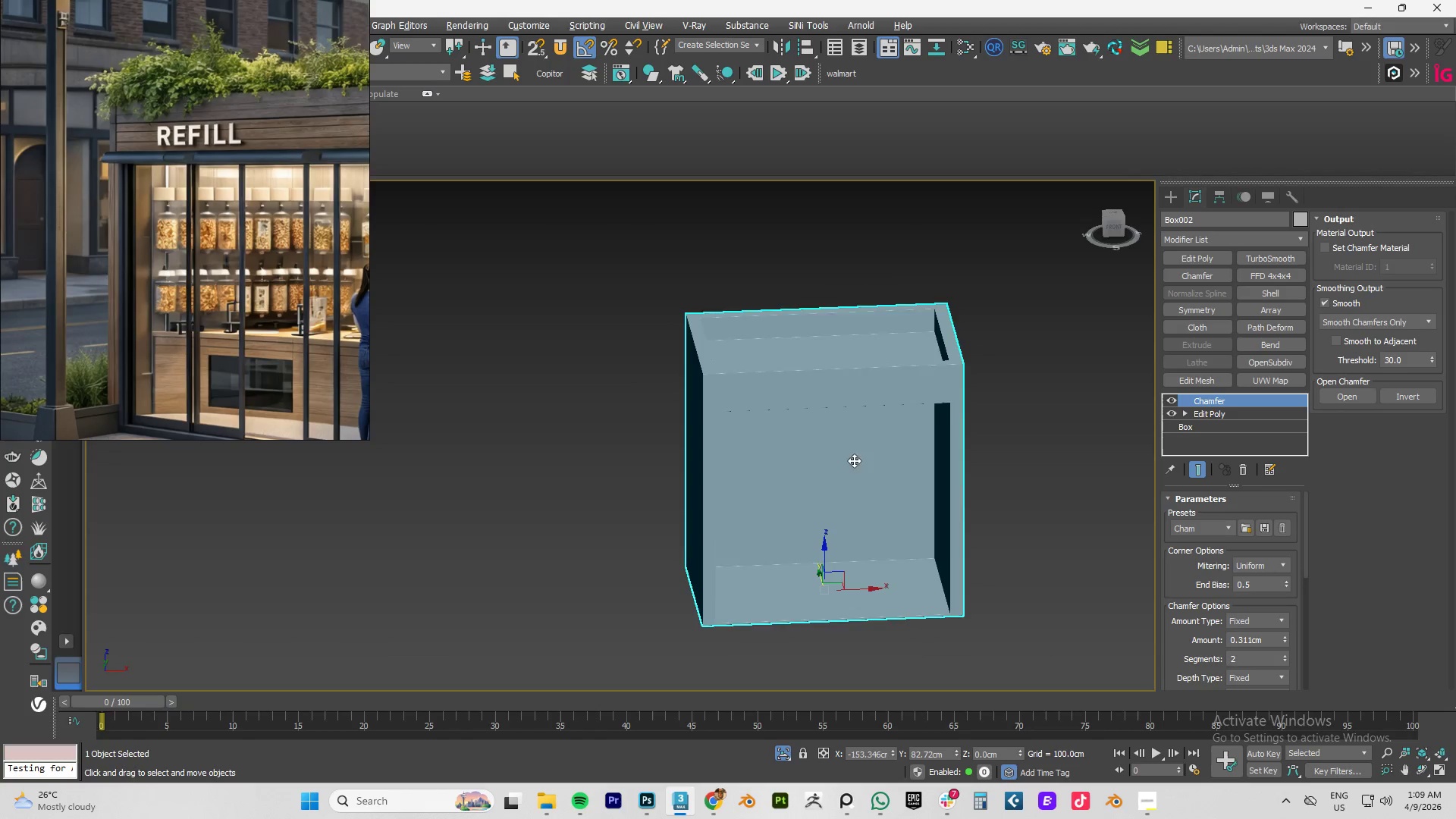 
key(Alt+AltLeft)
 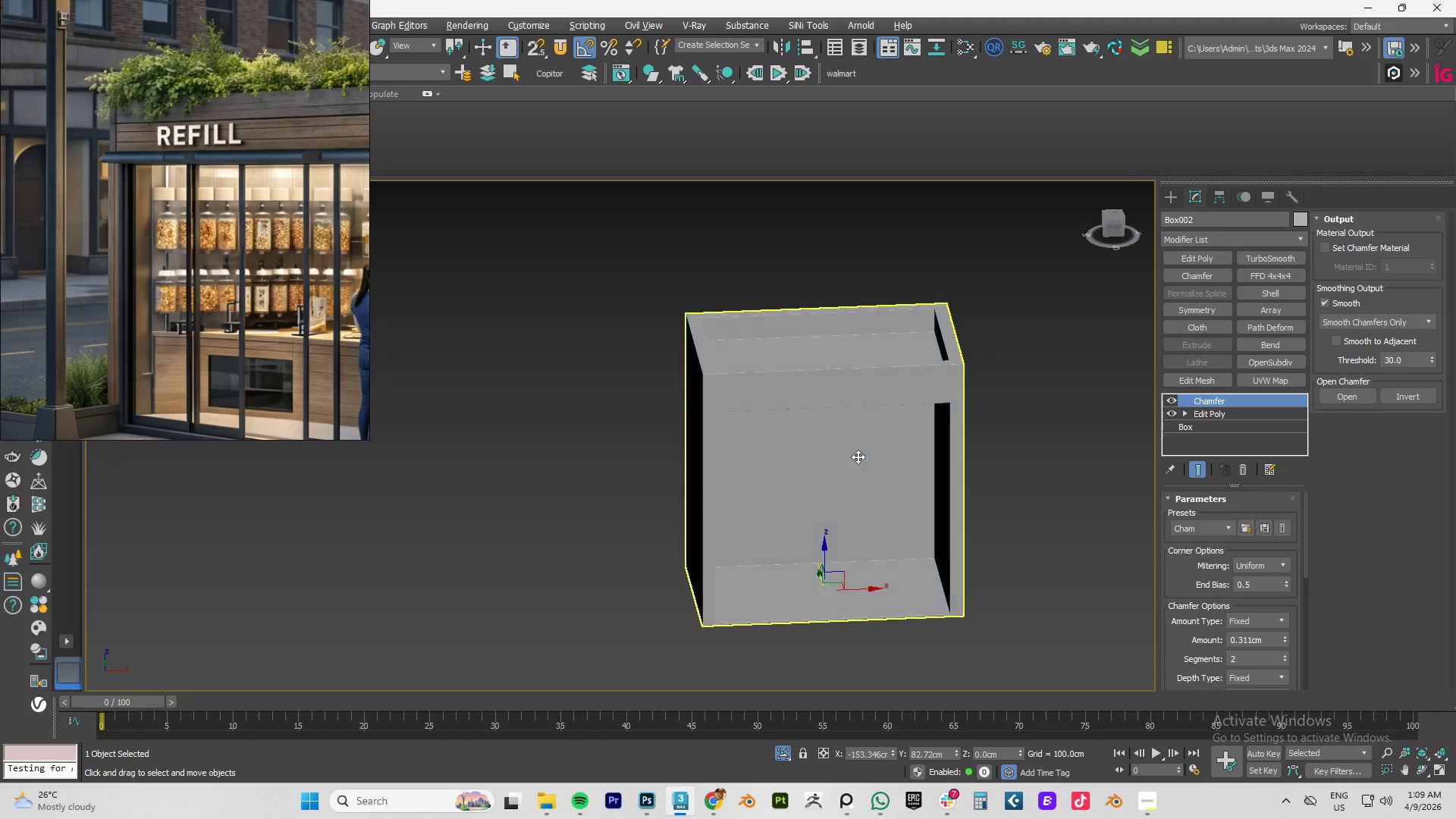 
key(Alt+AltLeft)
 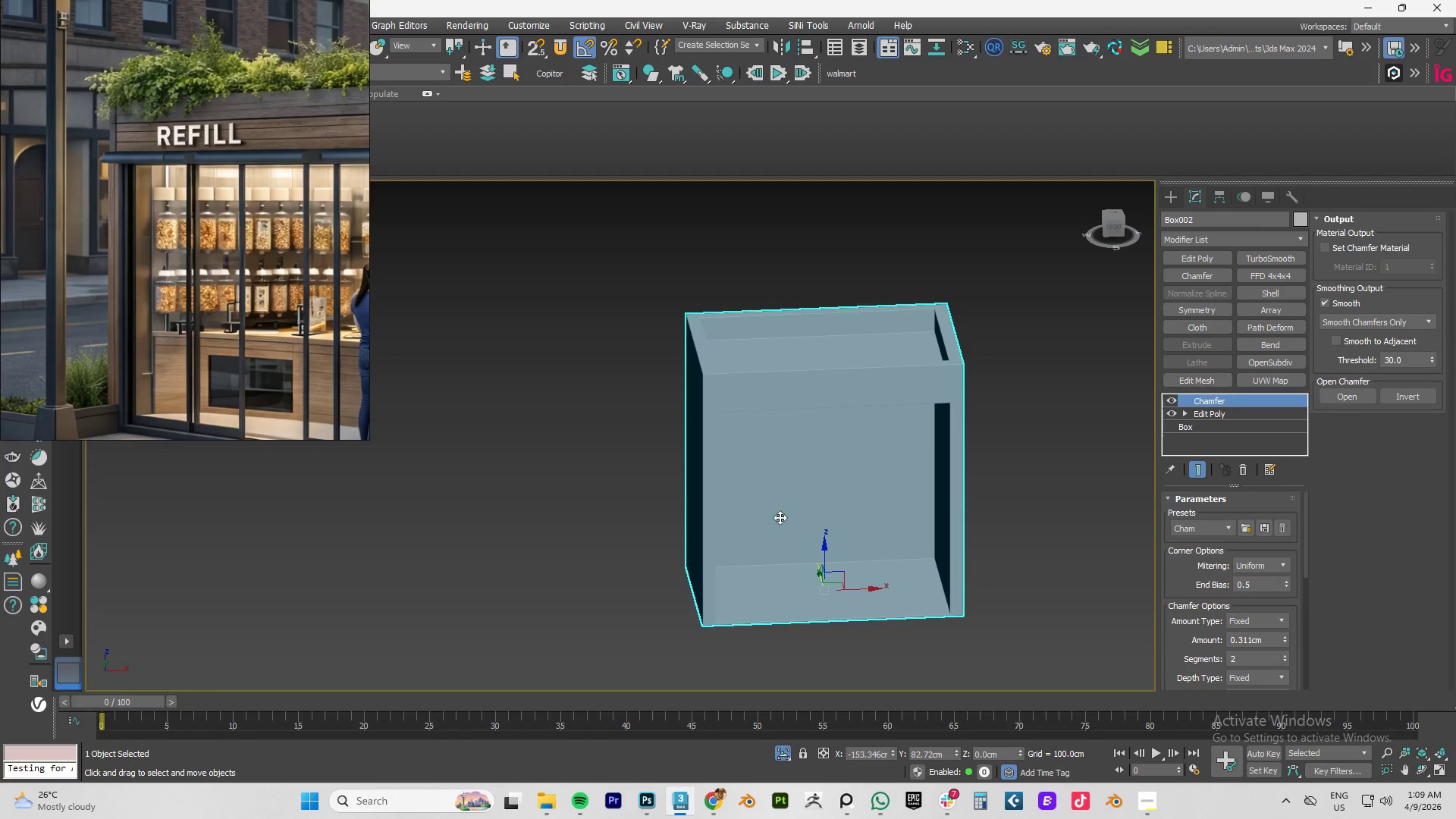 
scroll: coordinate [730, 572], scroll_direction: up, amount: 3.0
 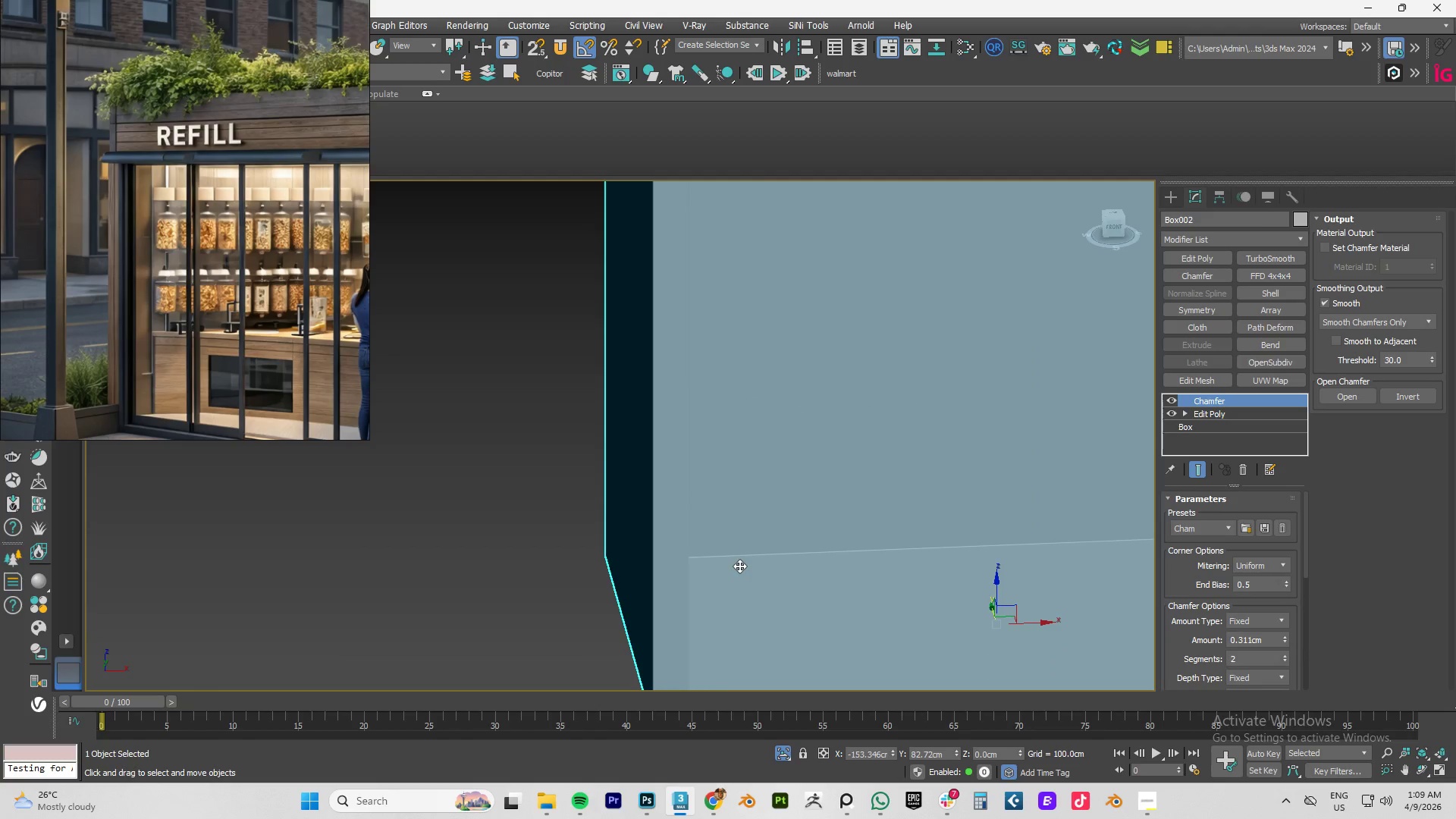 
key(F4)
 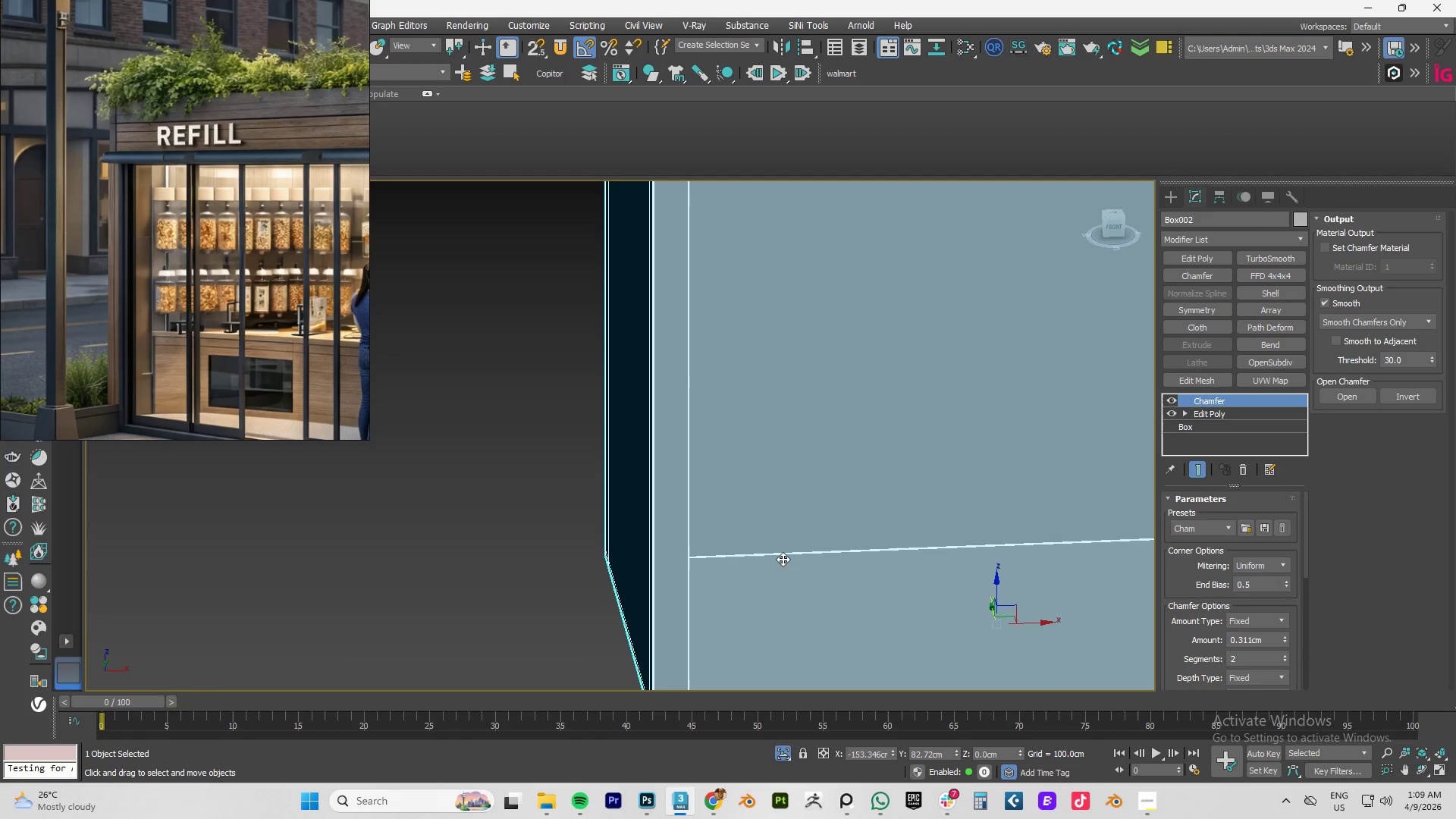 
key(F4)
 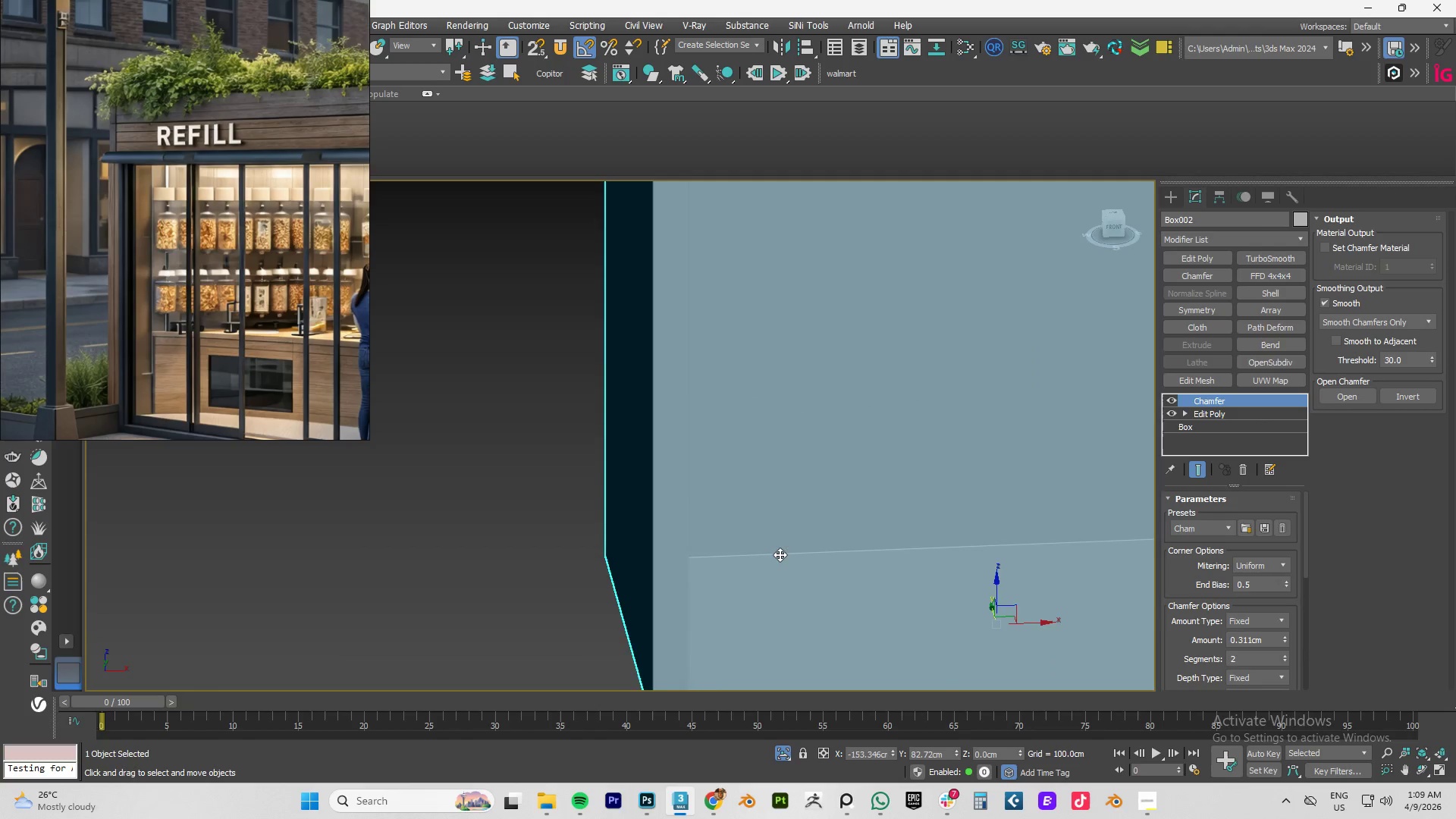 
hold_key(key=AltLeft, duration=0.64)
 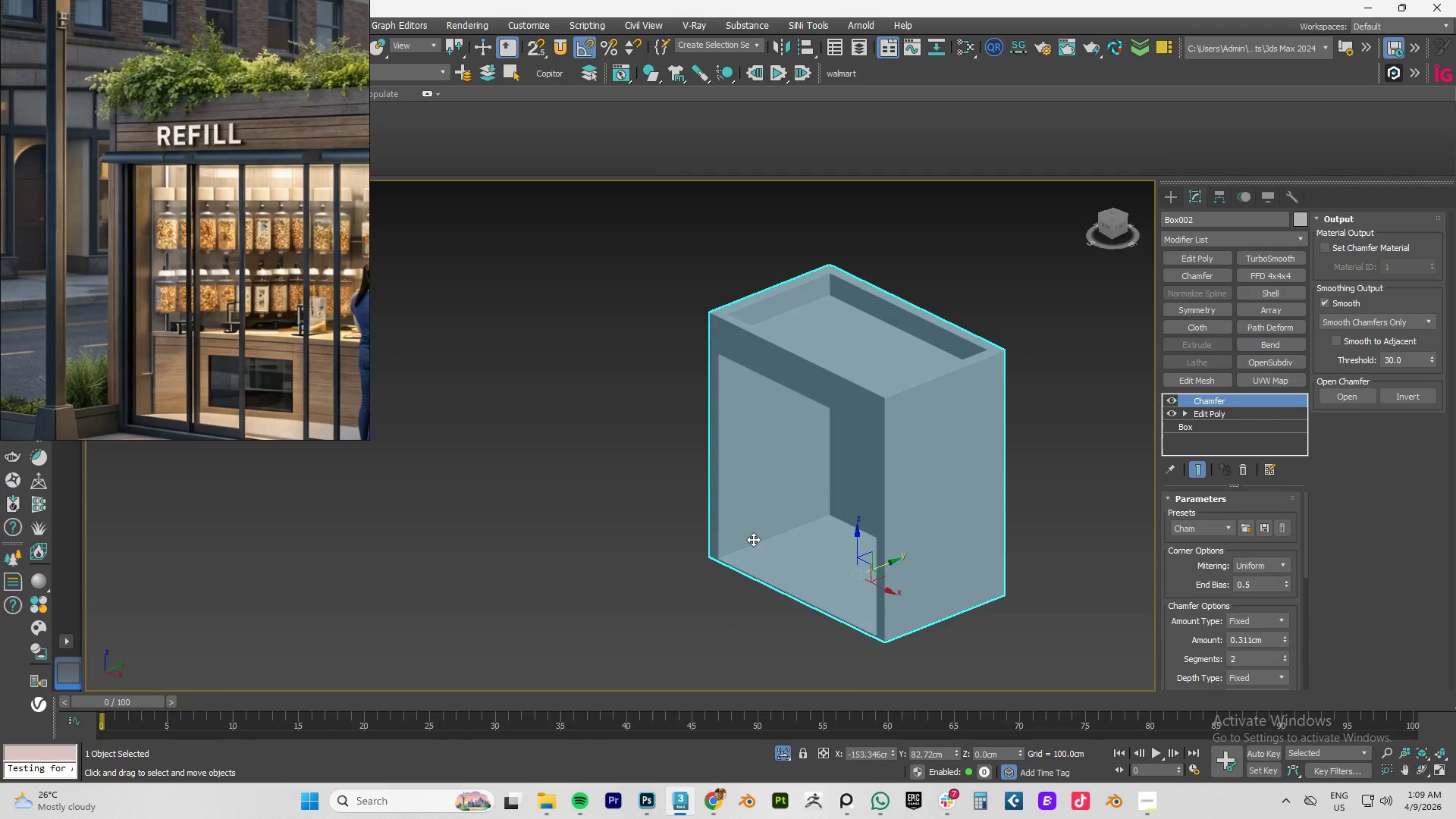 
scroll: coordinate [781, 554], scroll_direction: down, amount: 3.0
 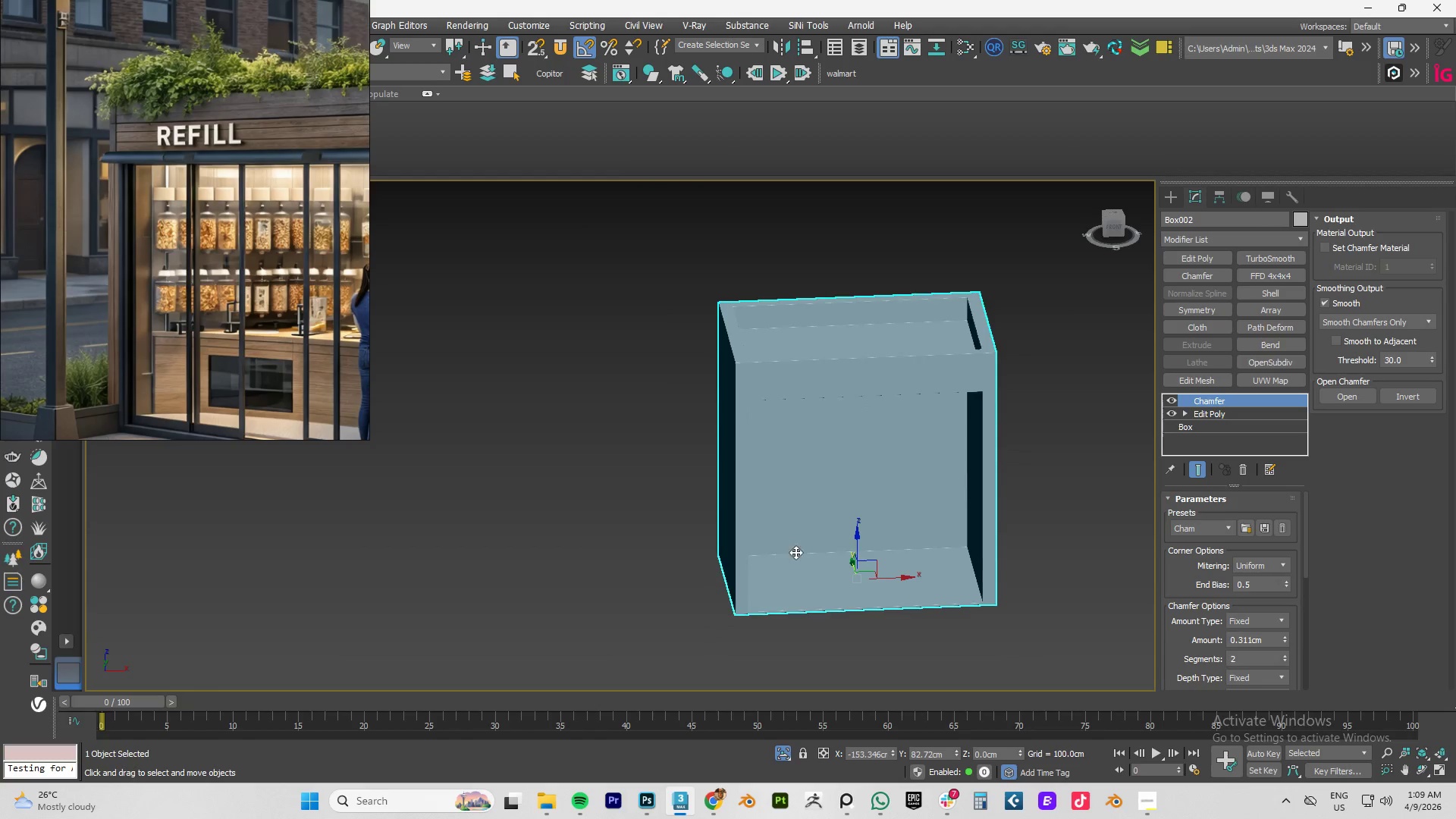 
scroll: coordinate [675, 598], scroll_direction: up, amount: 5.0
 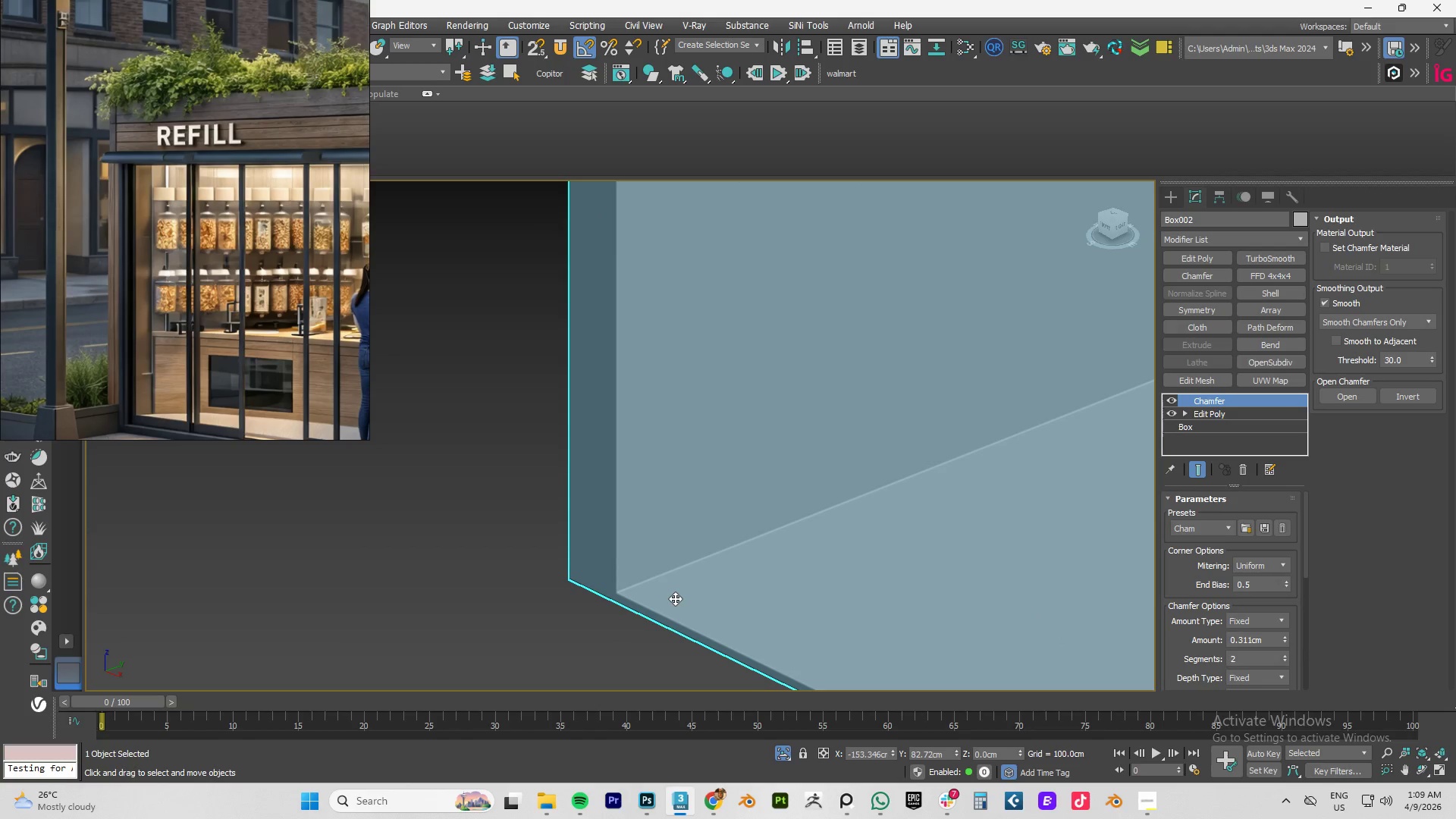 
wait(6.07)
 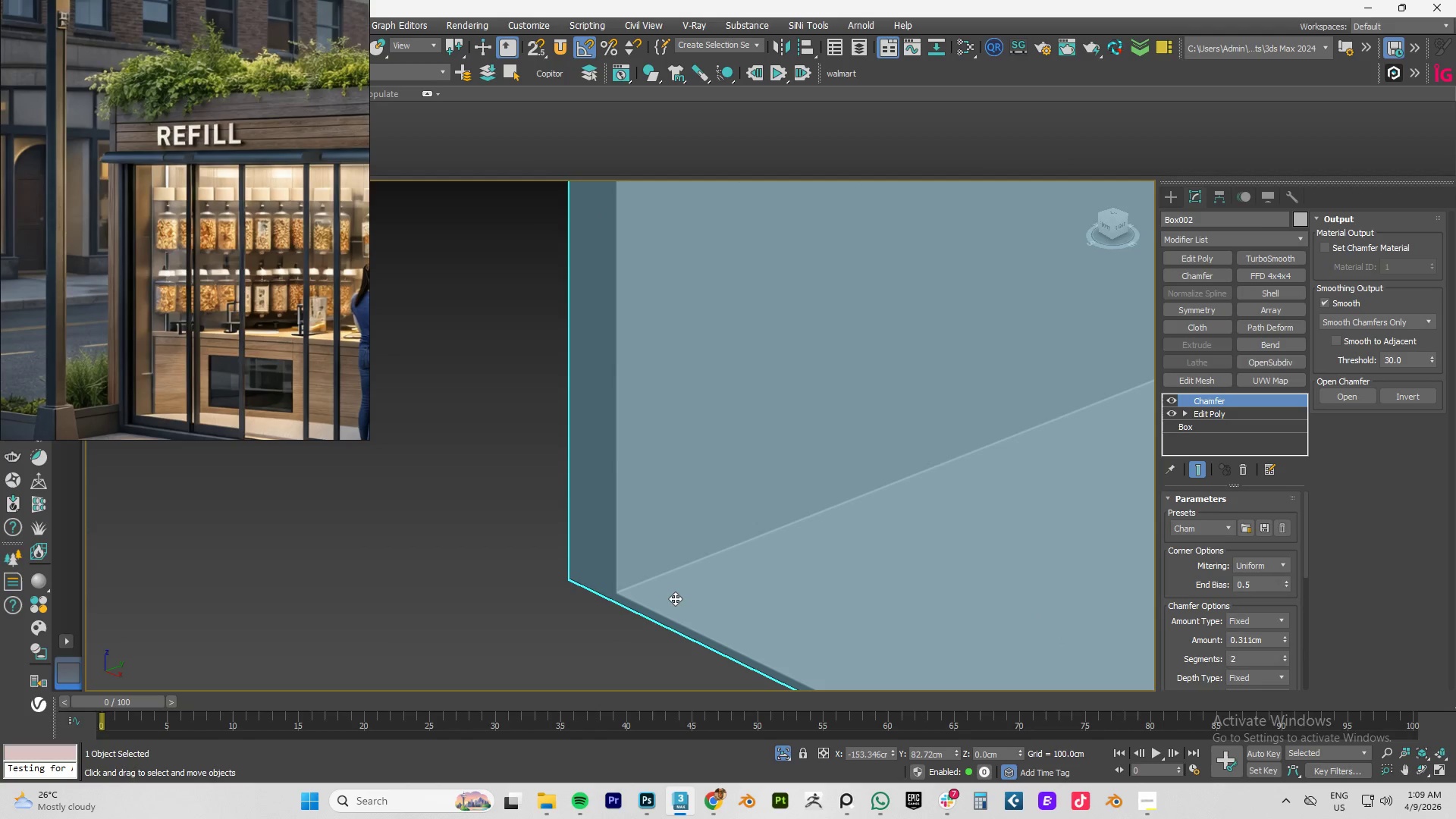 
scroll: coordinate [222, 166], scroll_direction: up, amount: 8.0
 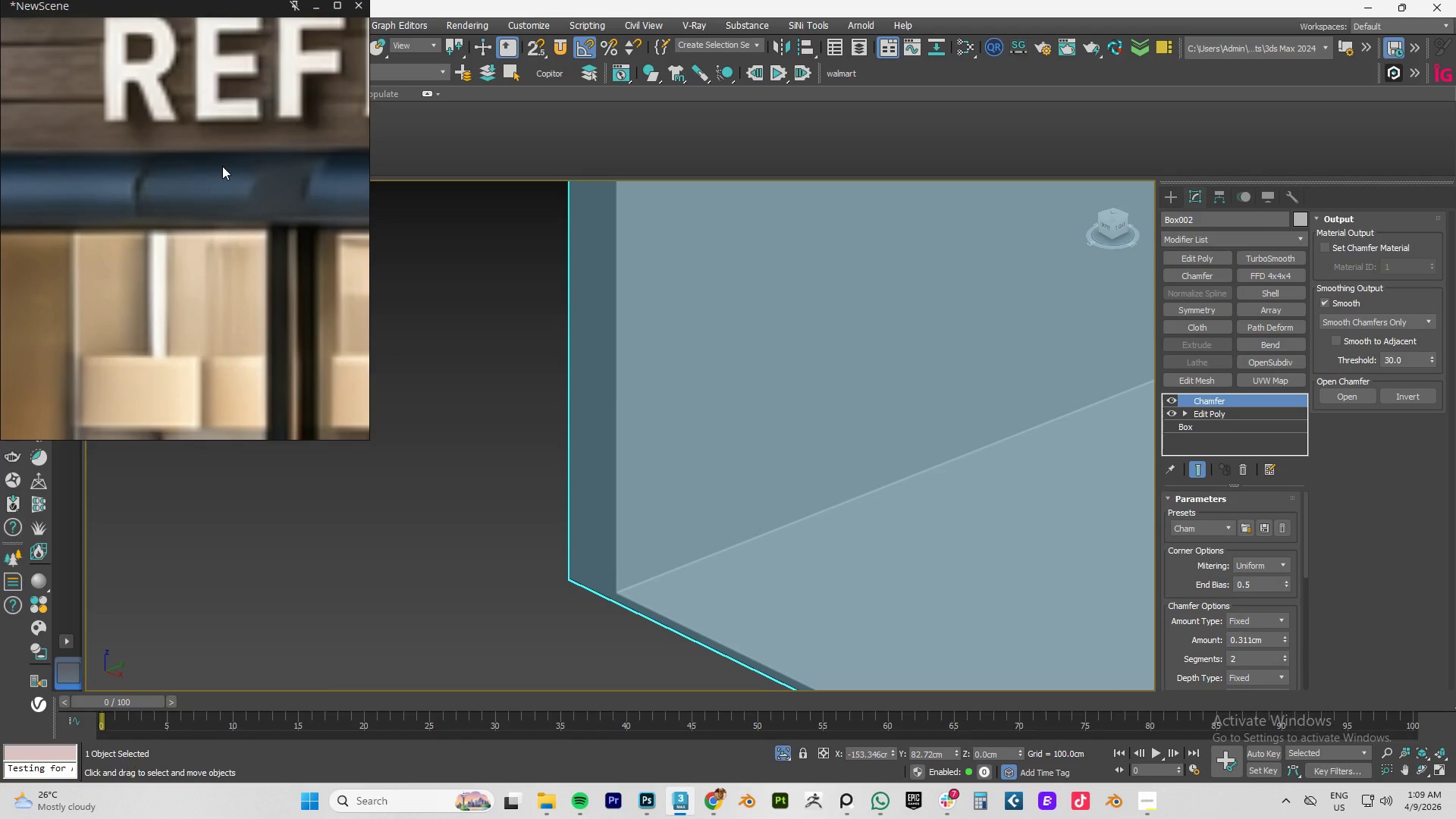 
scroll: coordinate [866, 378], scroll_direction: down, amount: 12.0
 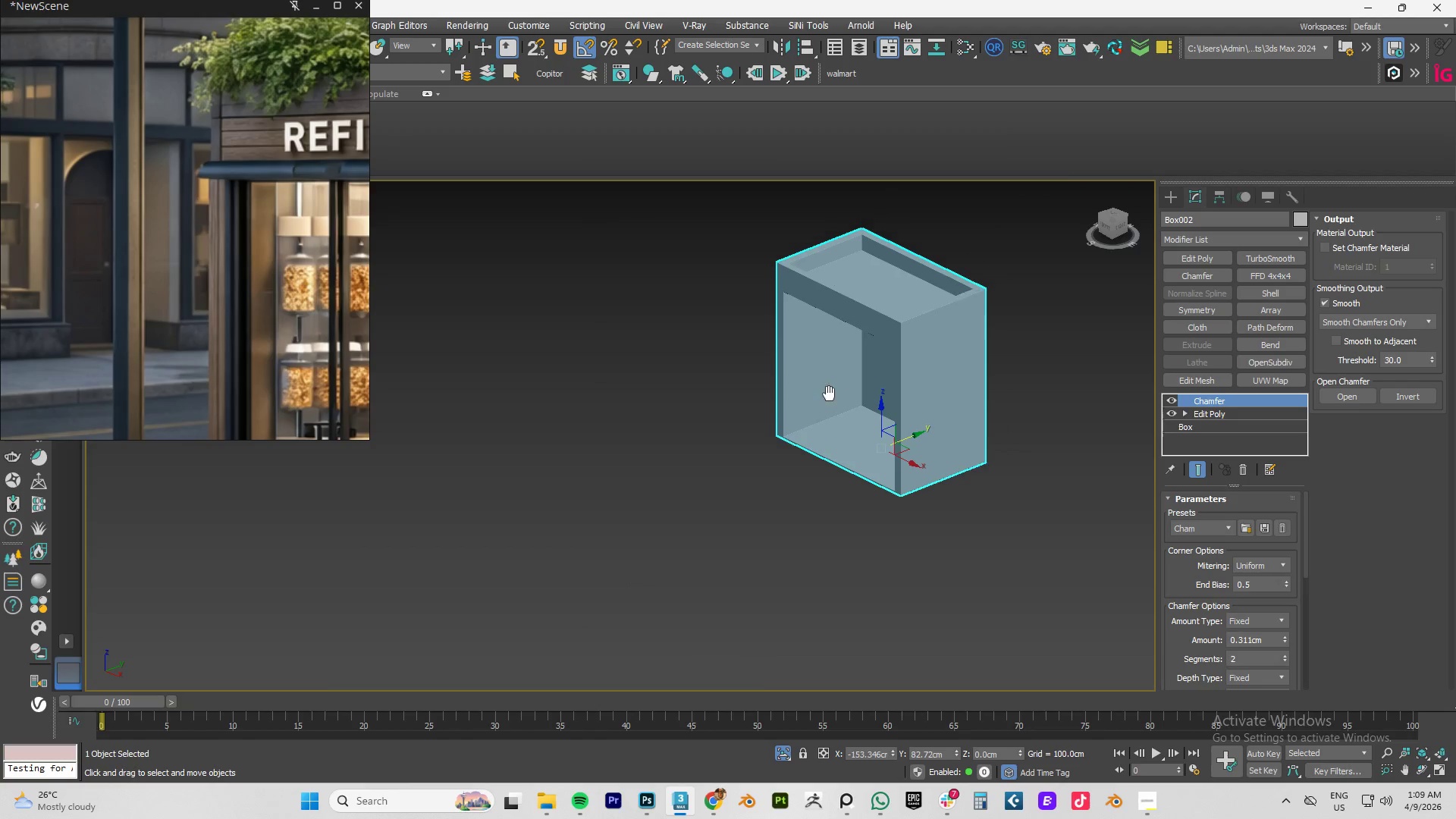 
key(Alt+Q)
 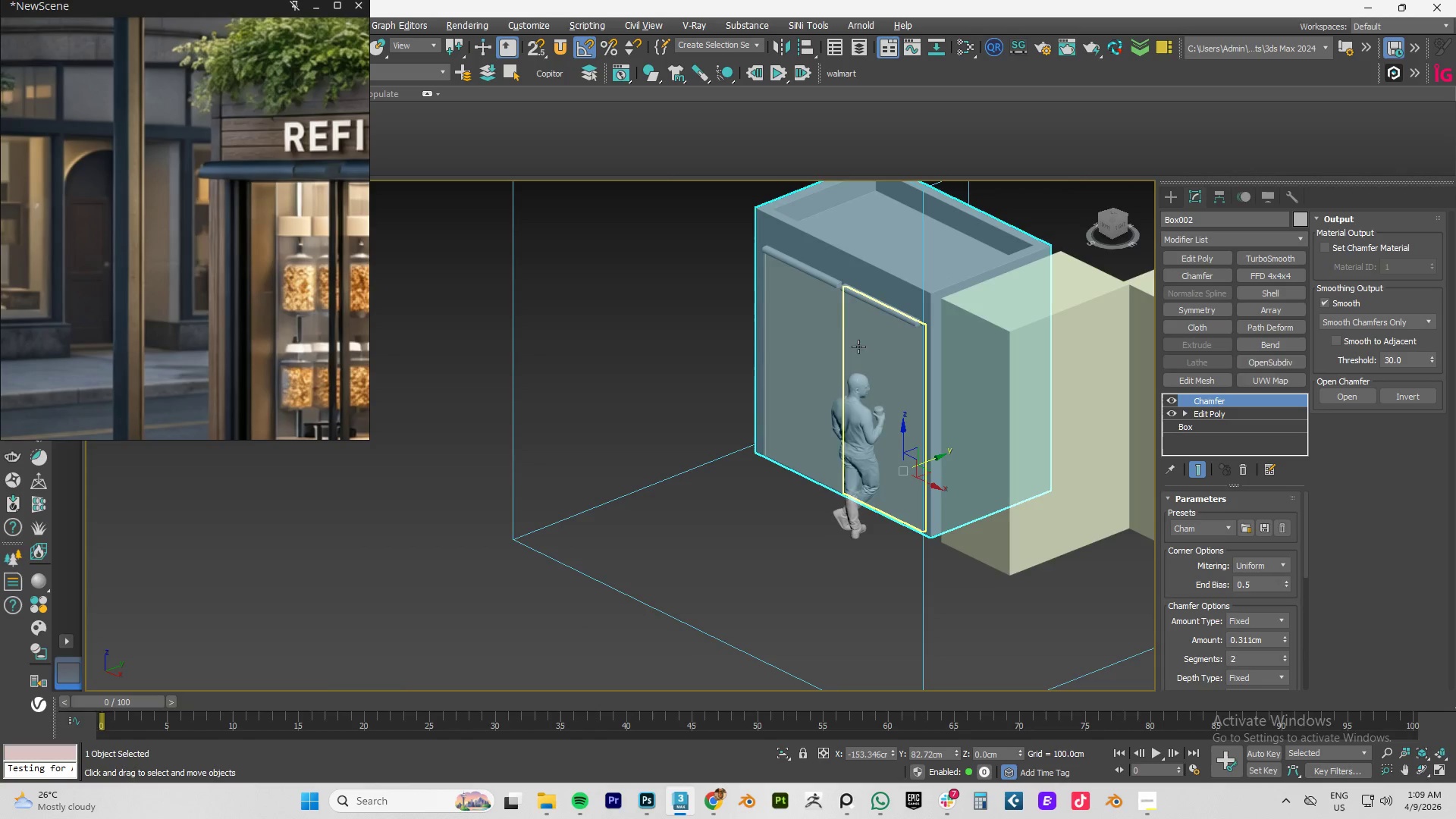 
scroll: coordinate [838, 309], scroll_direction: up, amount: 4.0
 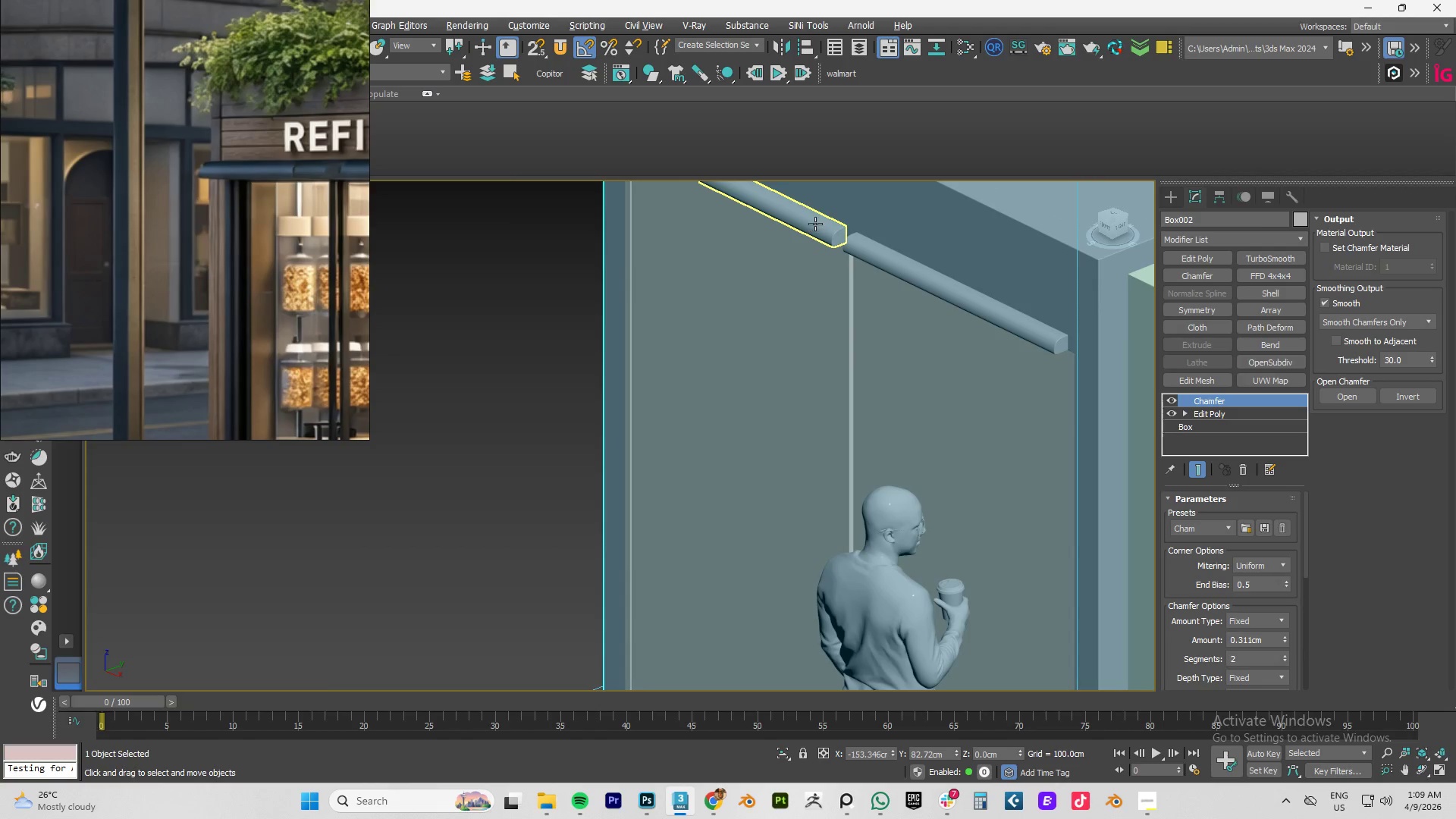 
left_click([815, 224])
 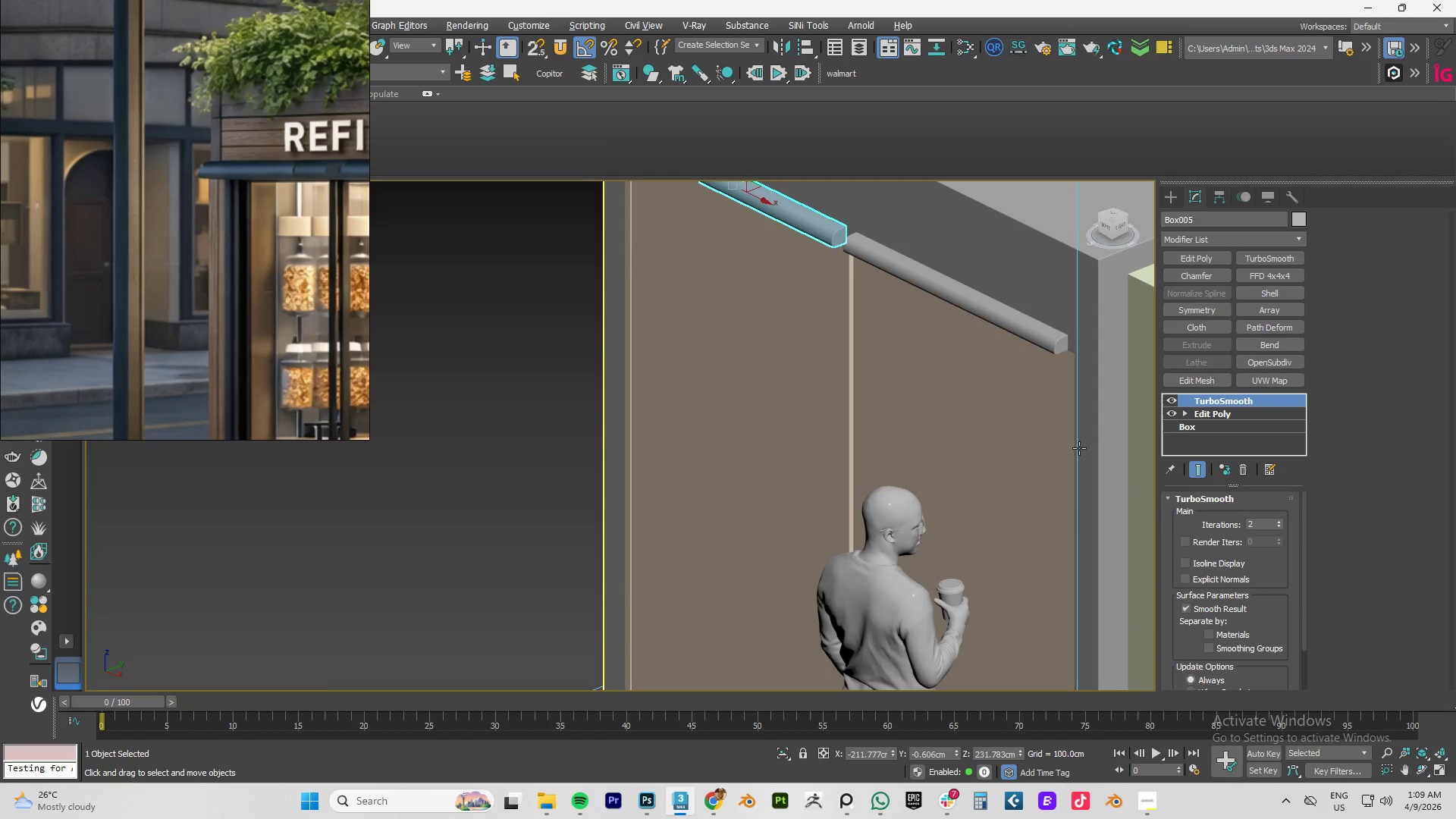 
key(R)
 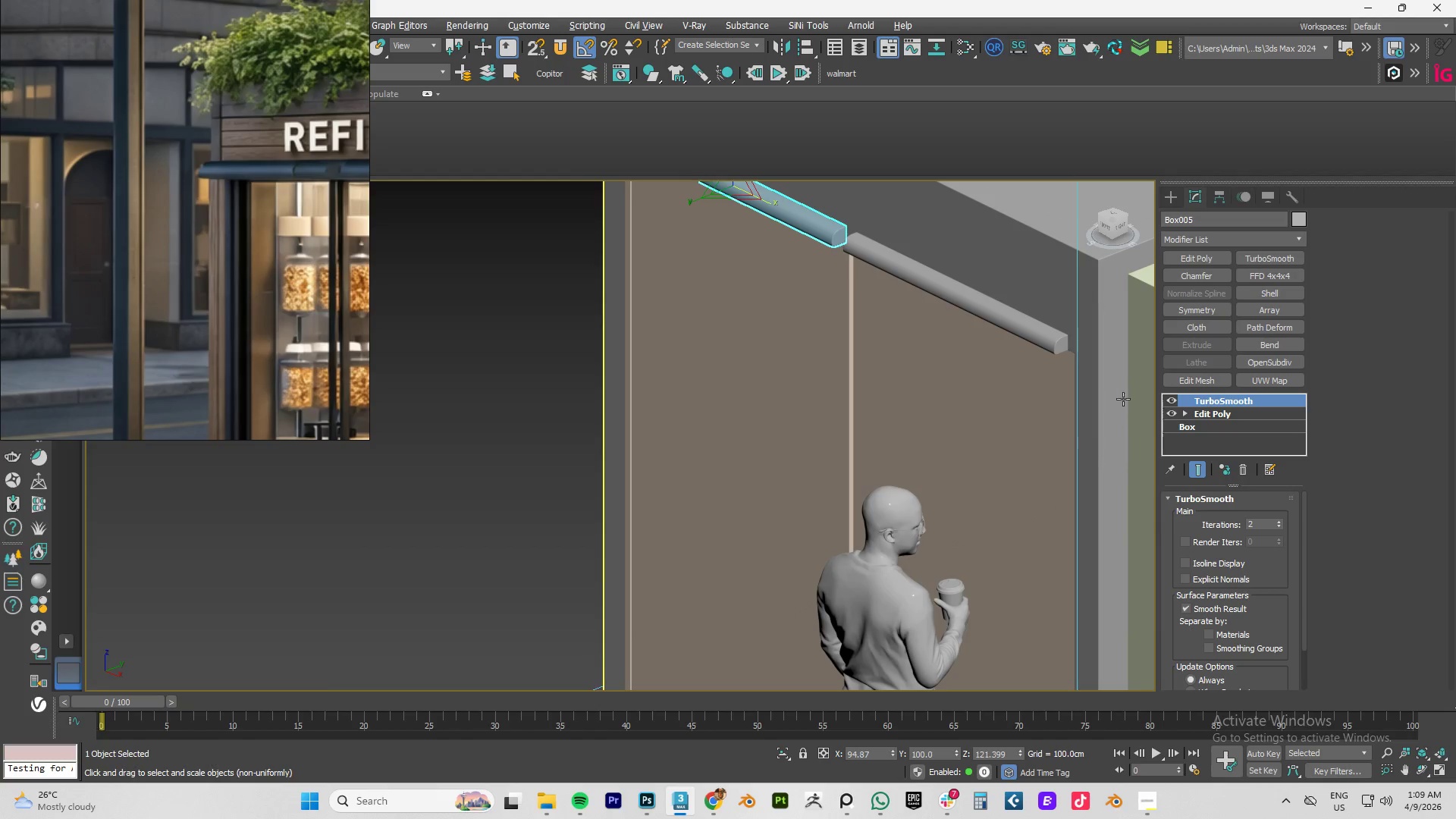 
hold_key(key=ControlLeft, duration=0.98)
left_click([963, 290])
 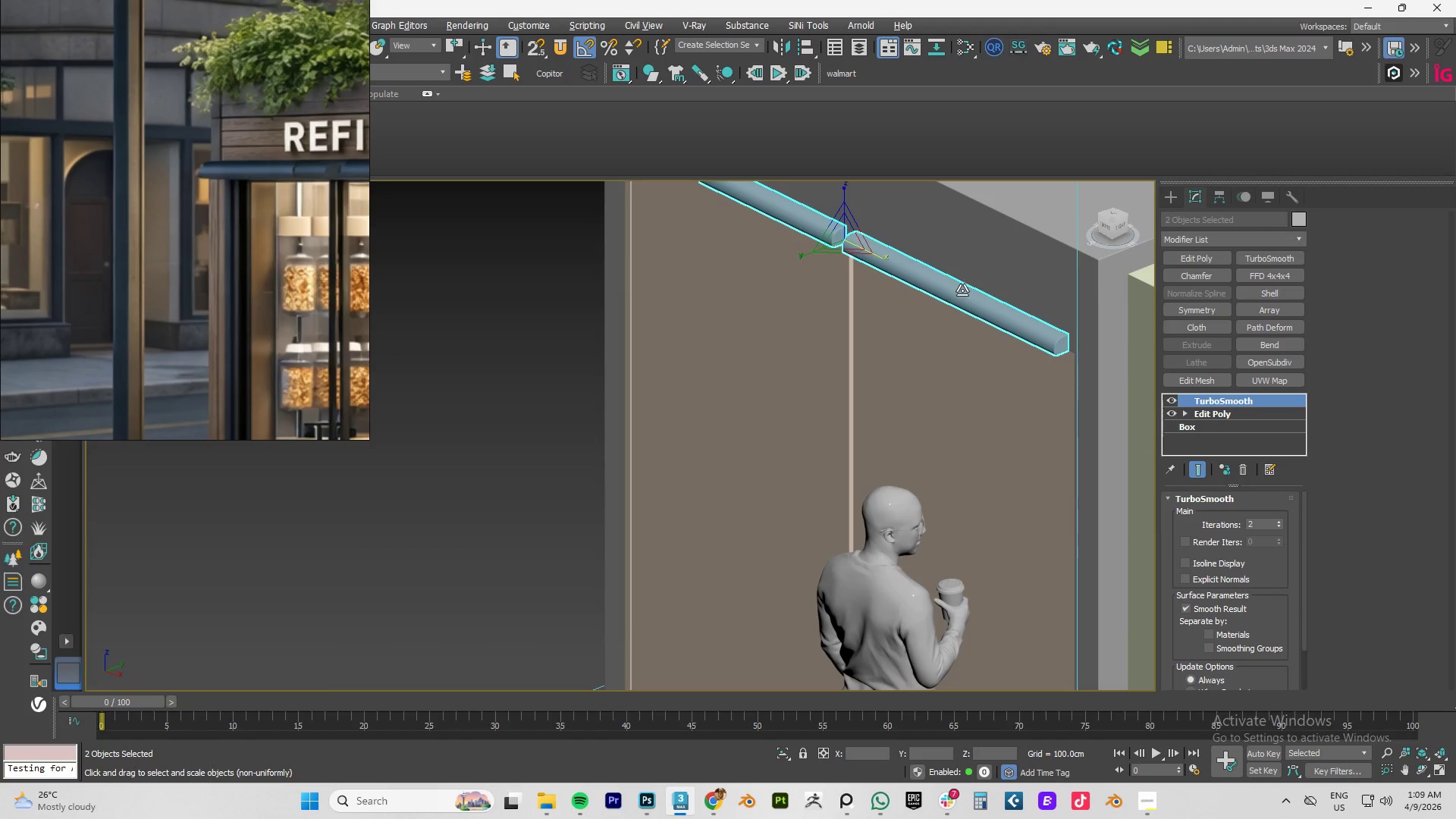 
left_click_drag(start_coordinate=[802, 259], to_coordinate=[700, 283])
 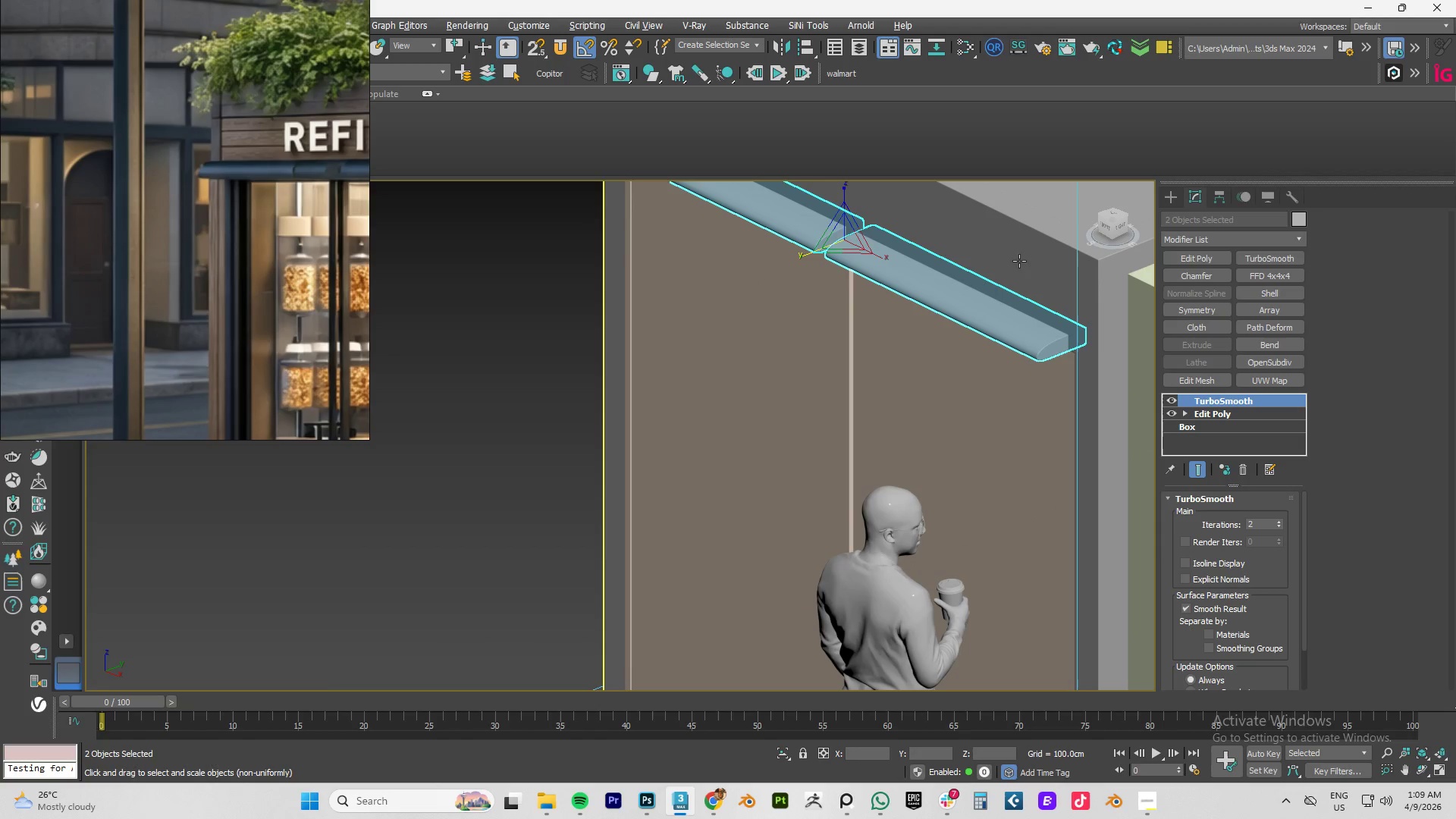 
type(wr)
 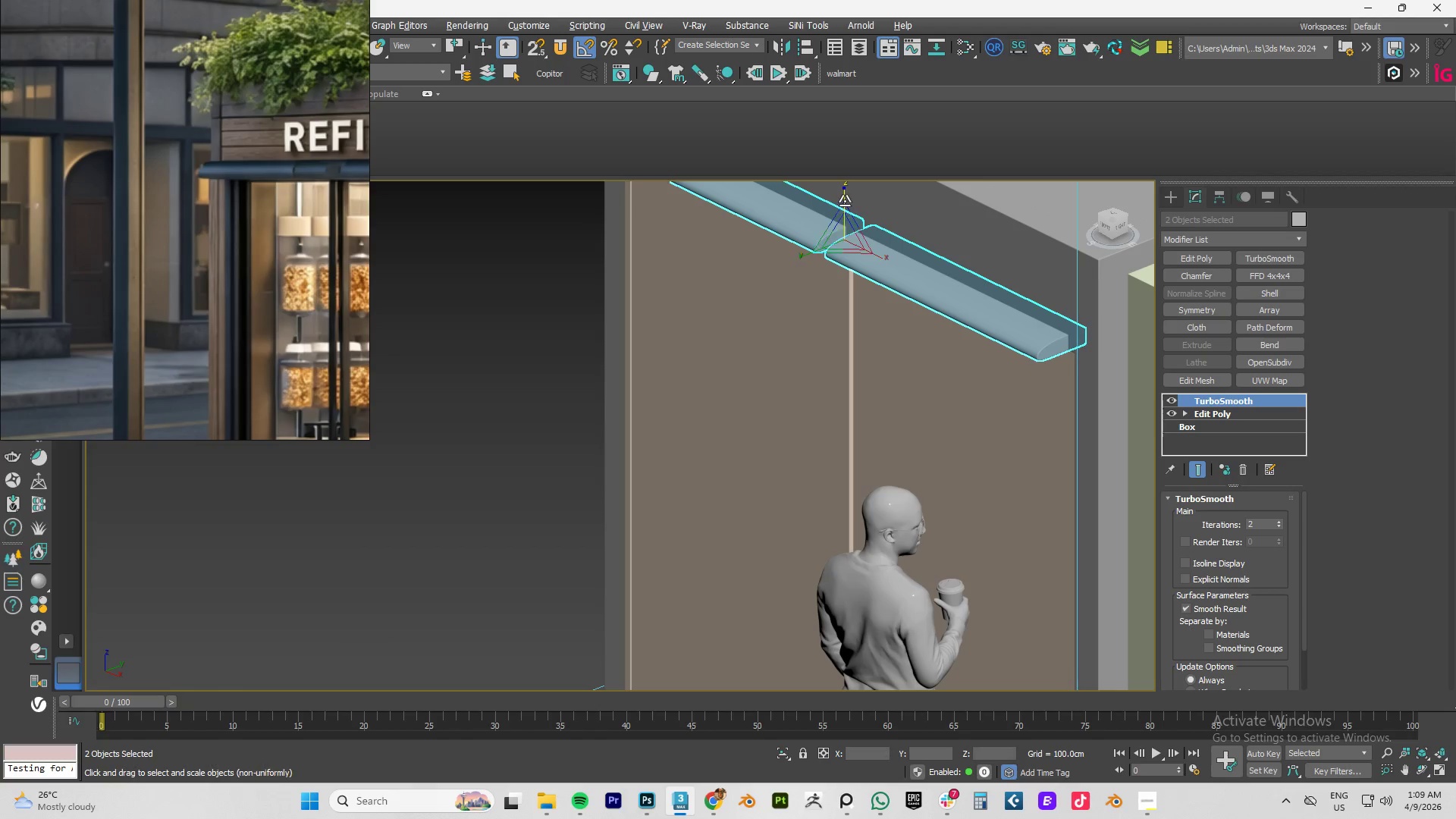 
left_click_drag(start_coordinate=[846, 199], to_coordinate=[843, 175])
 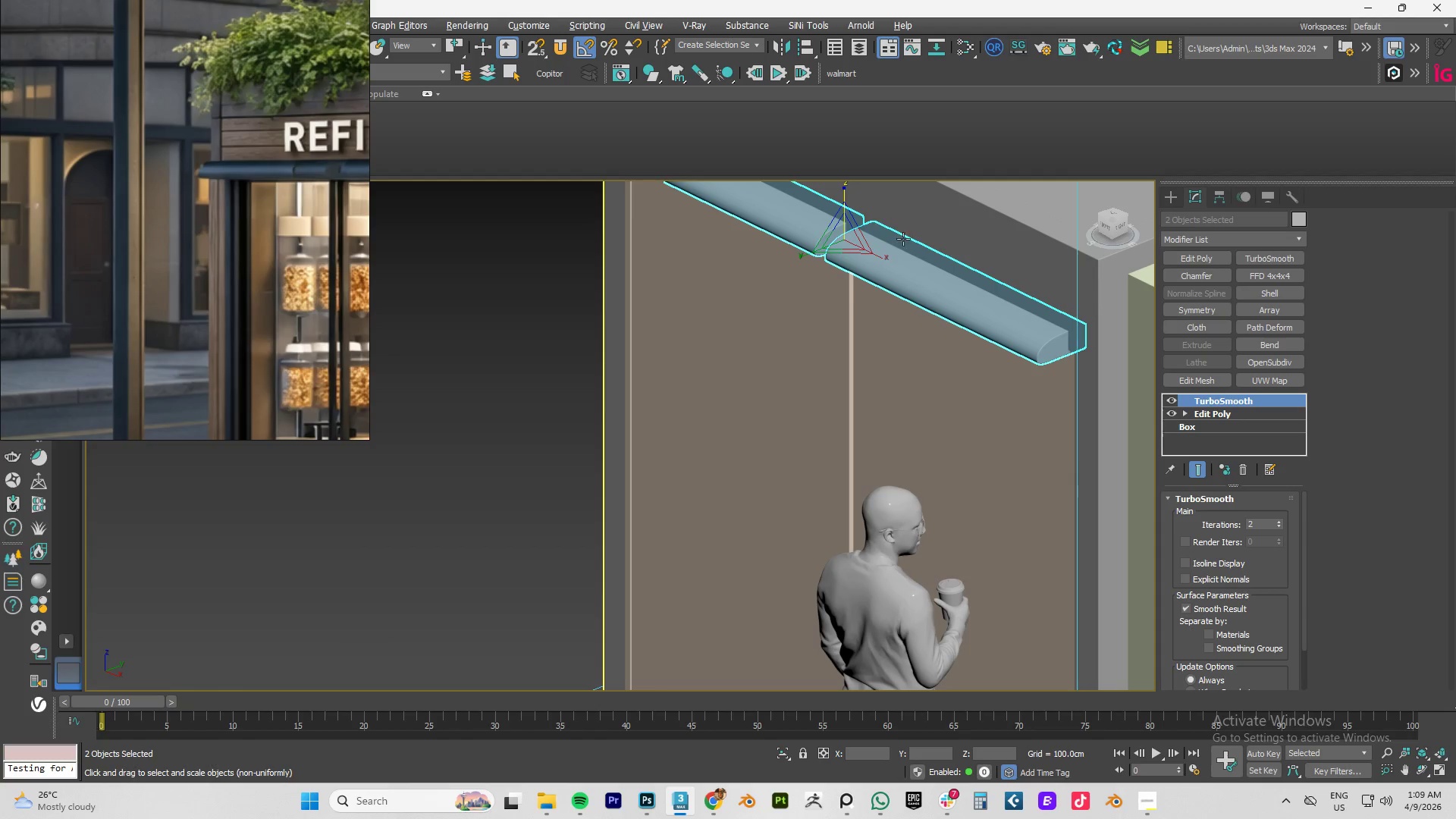 
key(W)
 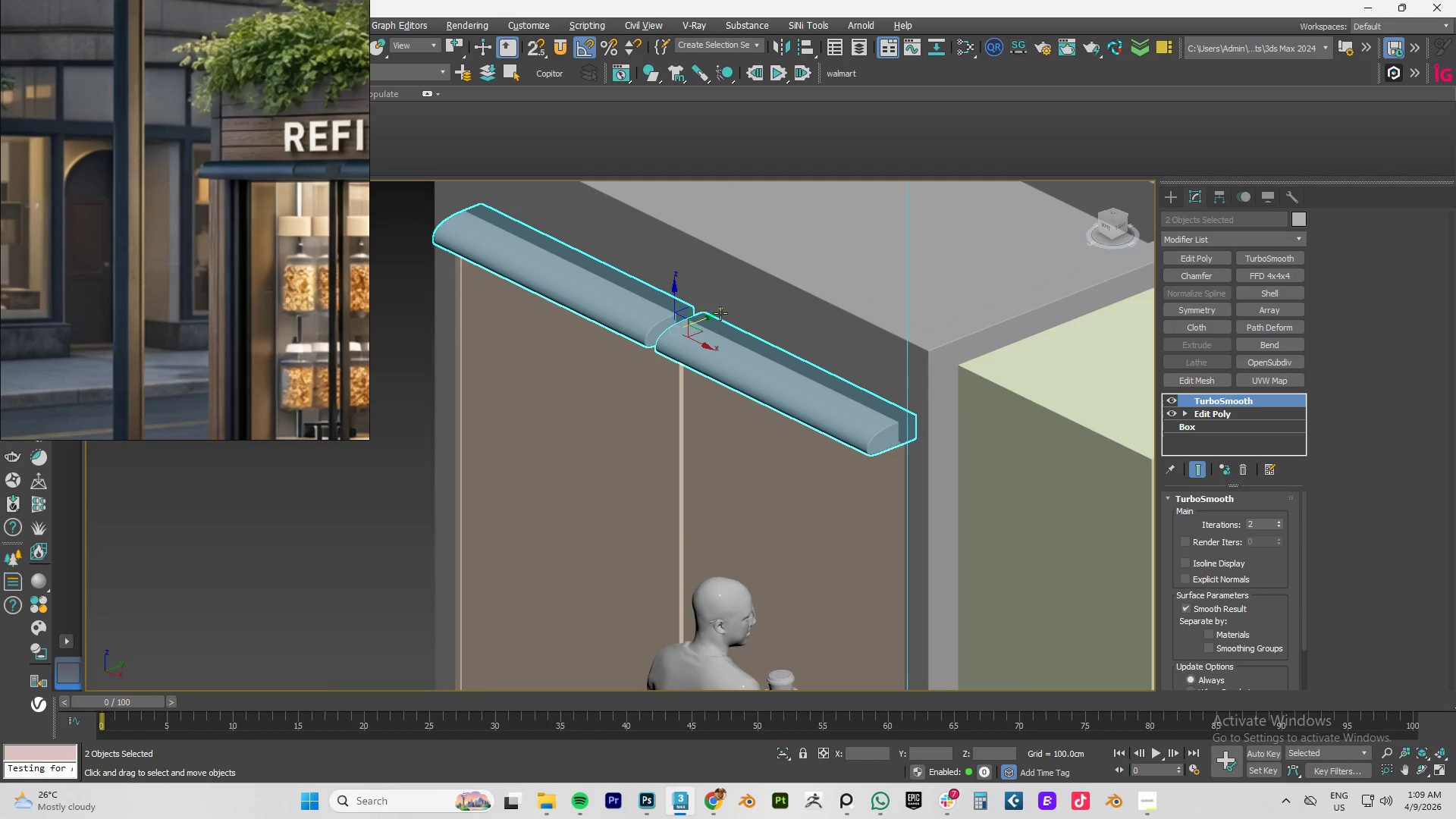 
left_click_drag(start_coordinate=[704, 319], to_coordinate=[689, 318])
 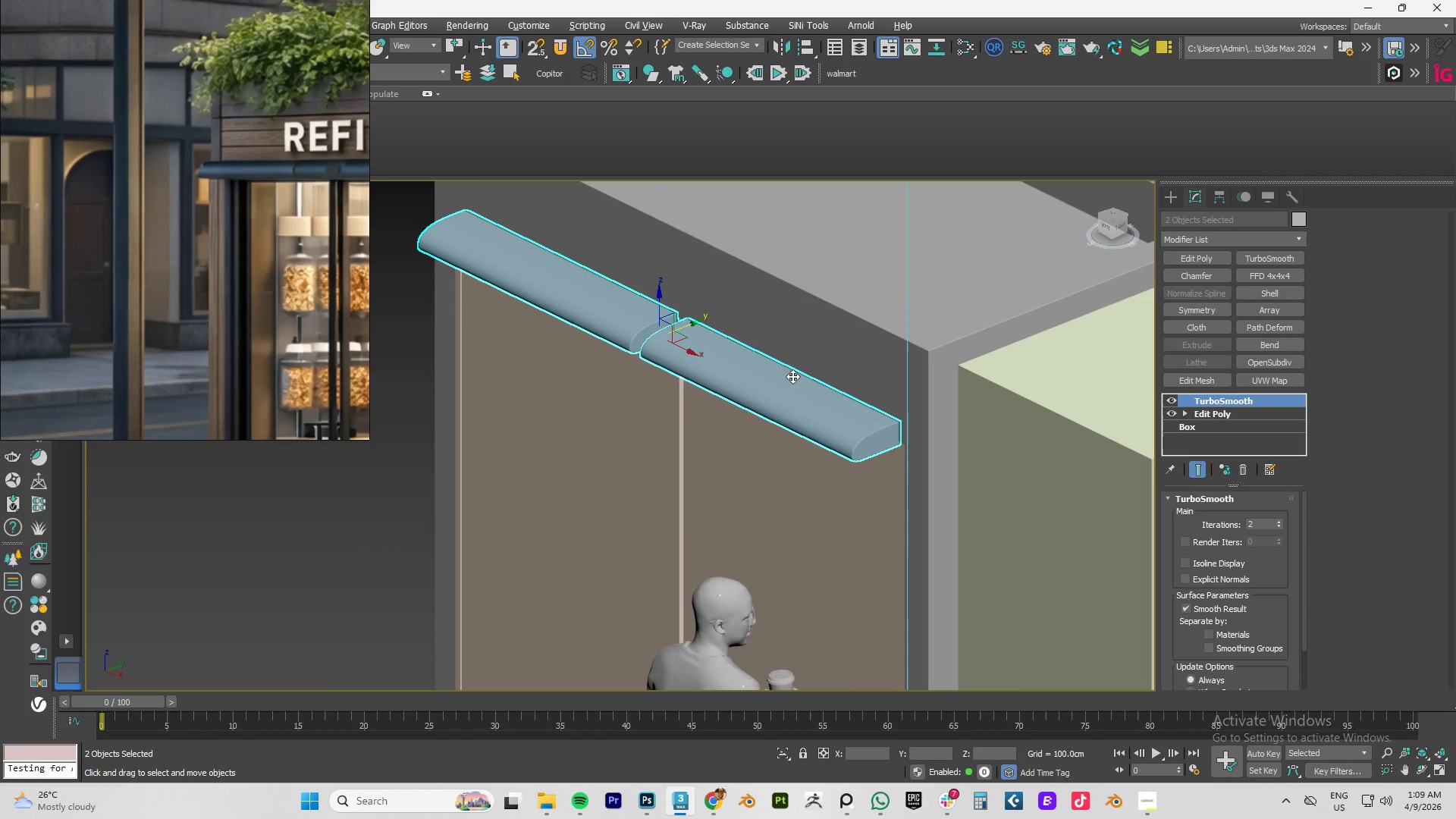 
hold_key(key=AltLeft, duration=0.89)
 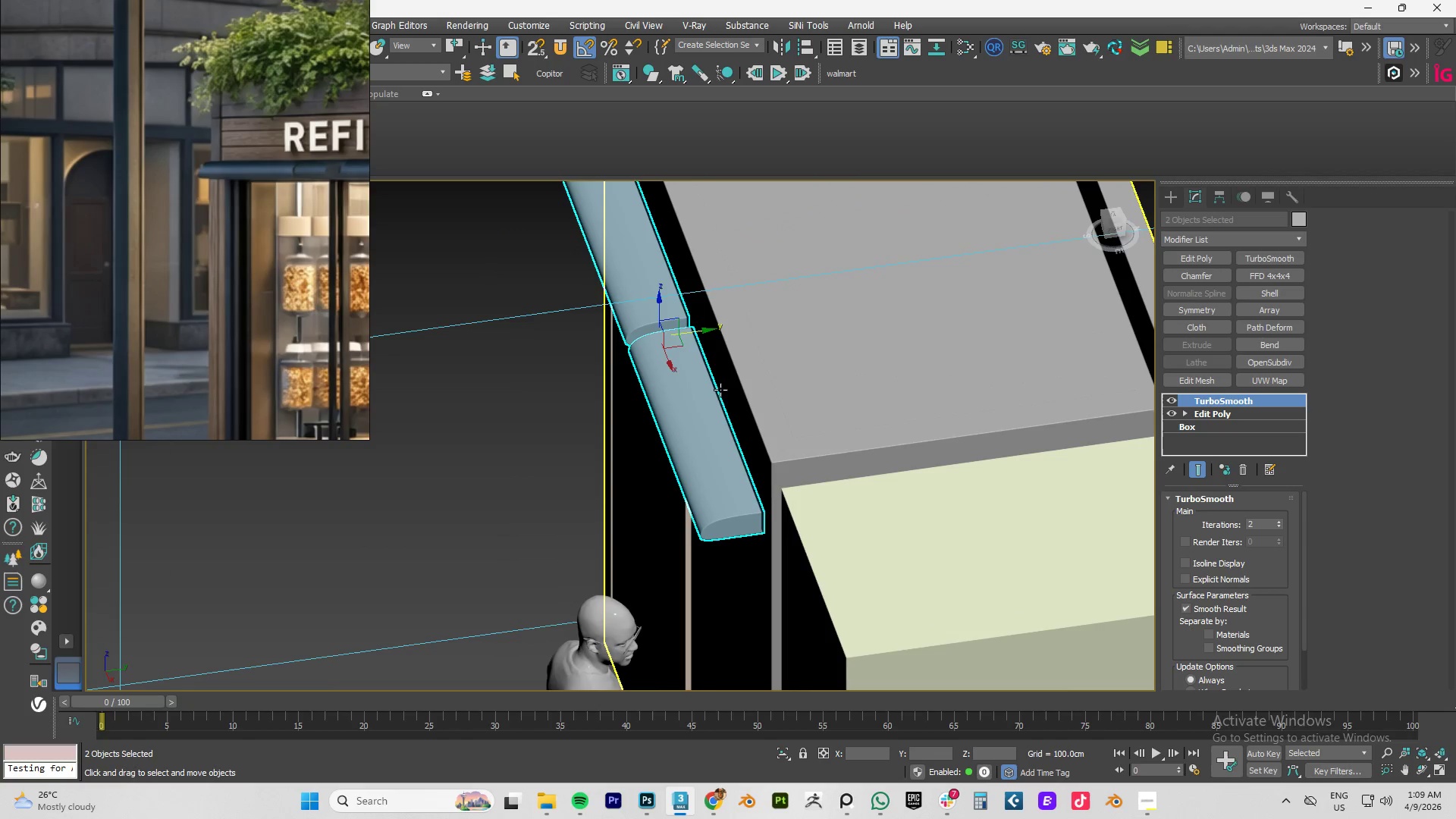 
type(tz)
 